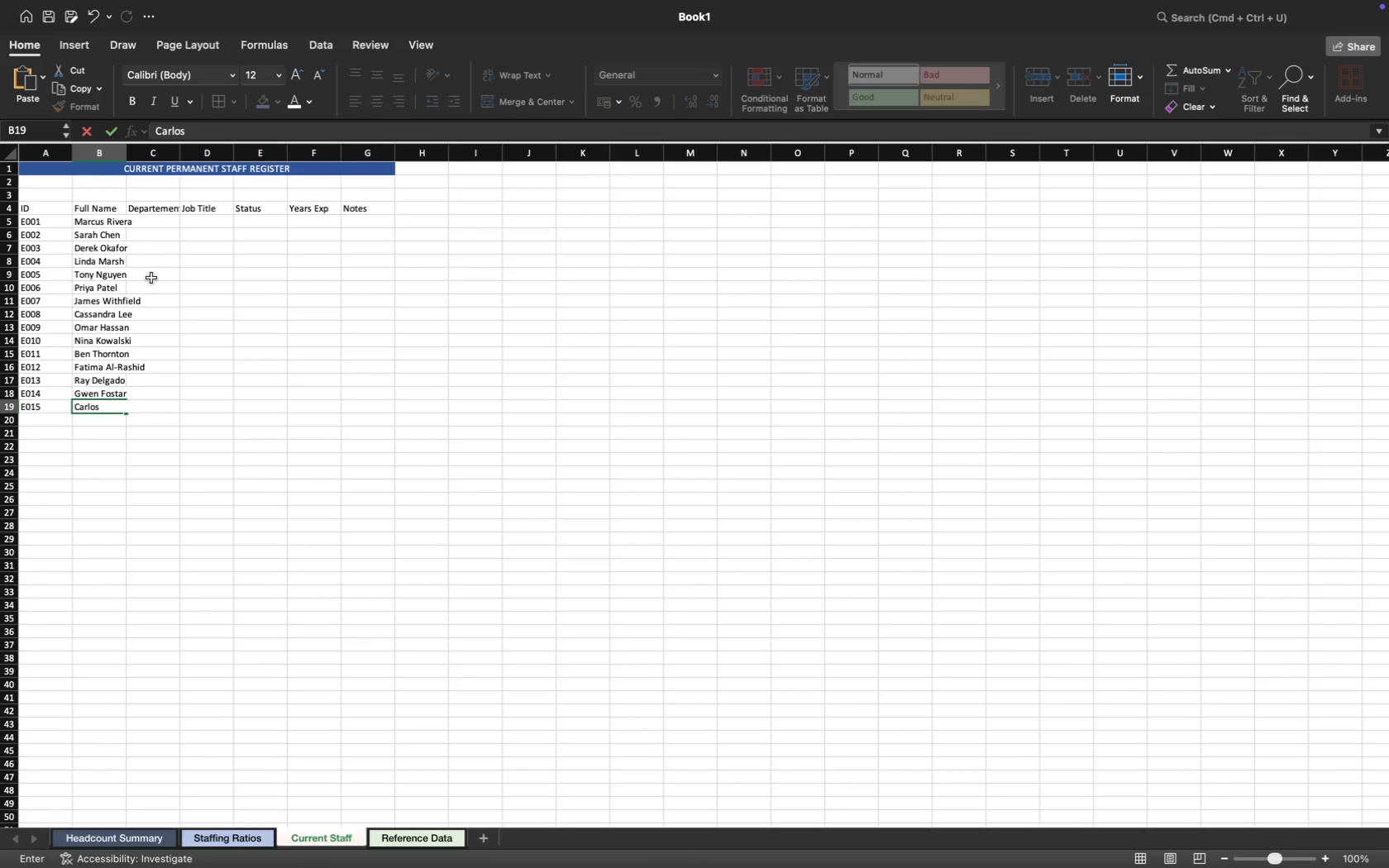 
left_click([117, 271])
 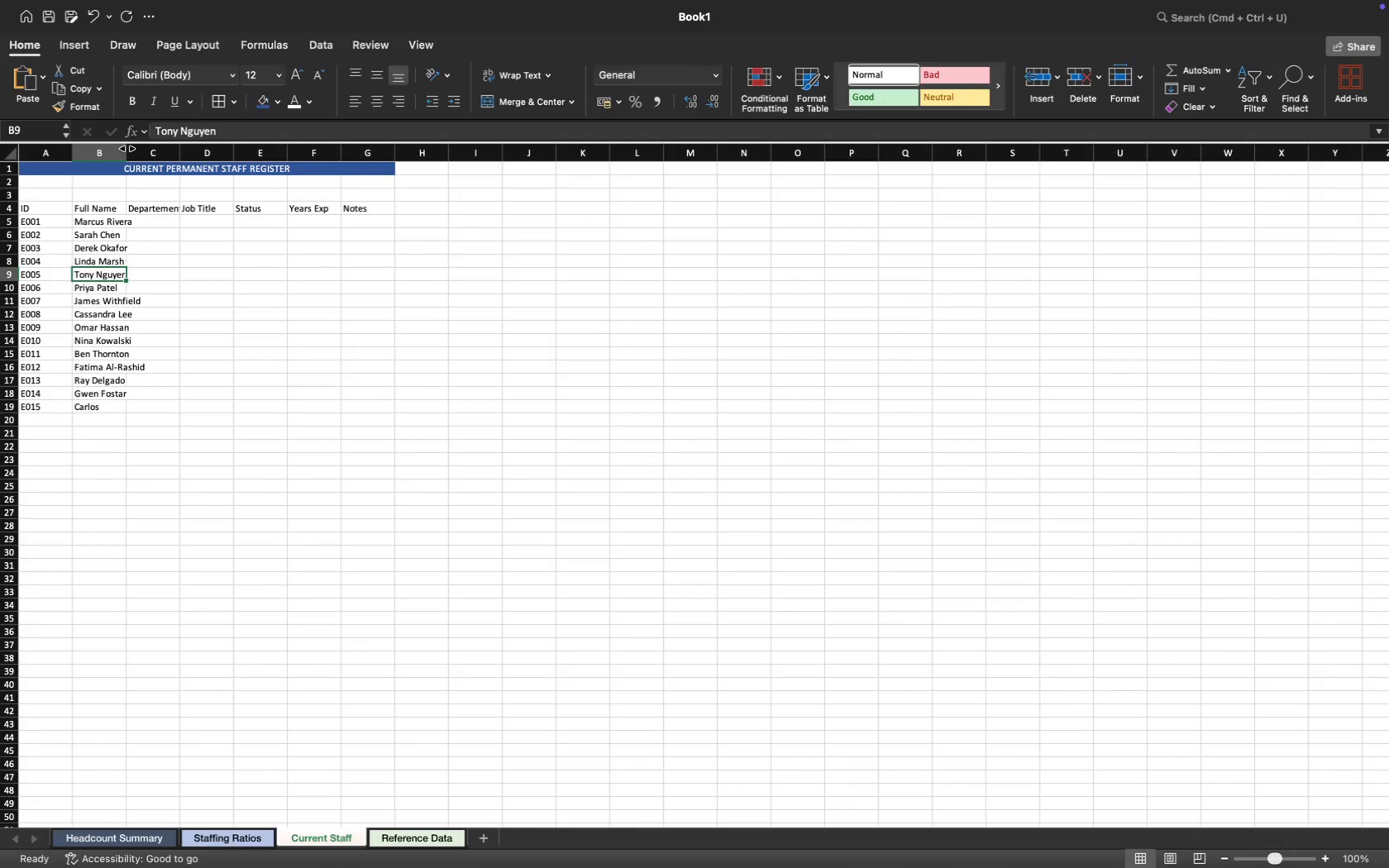 
left_click_drag(start_coordinate=[126, 151], to_coordinate=[153, 152])
 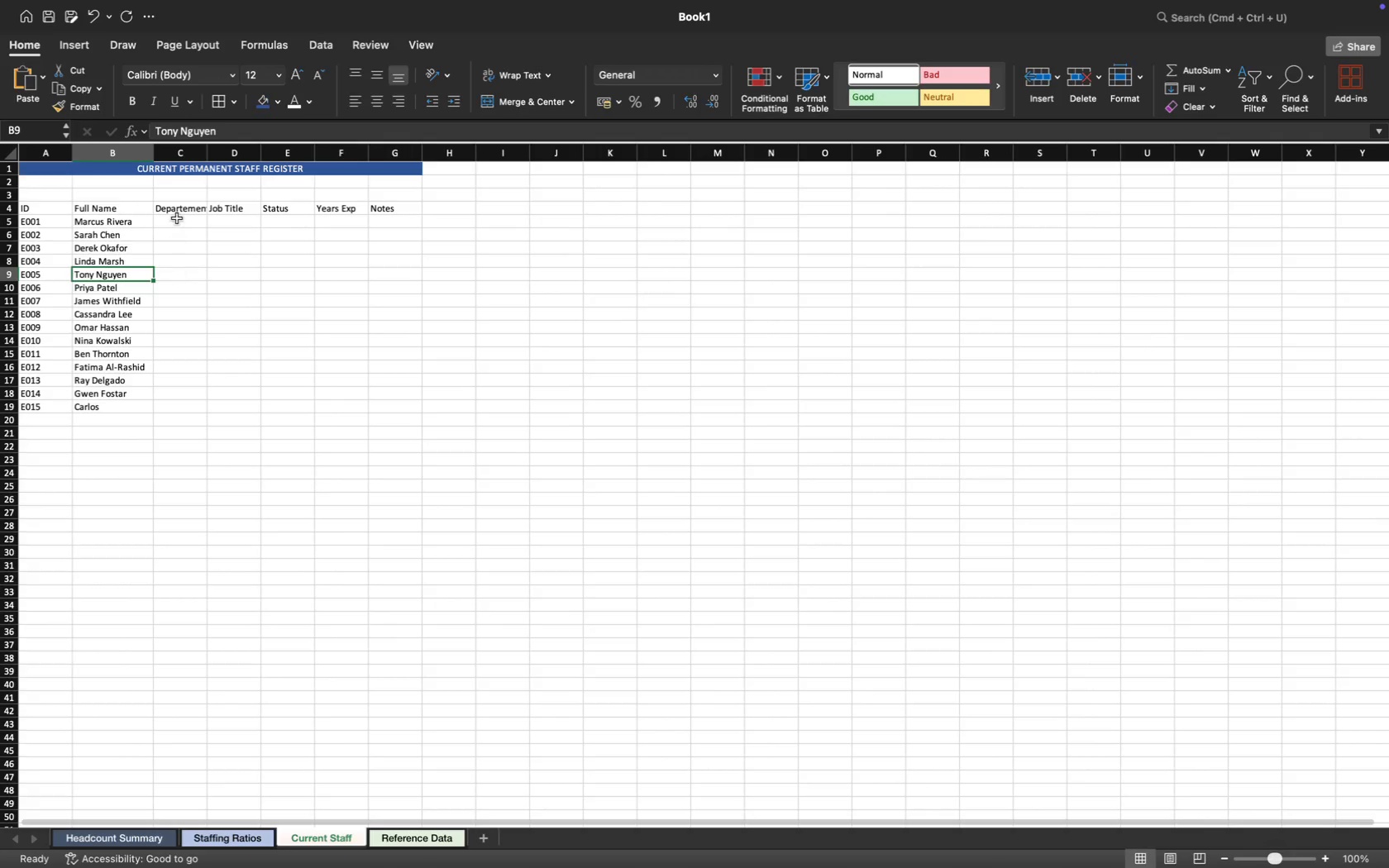 
left_click([177, 218])
 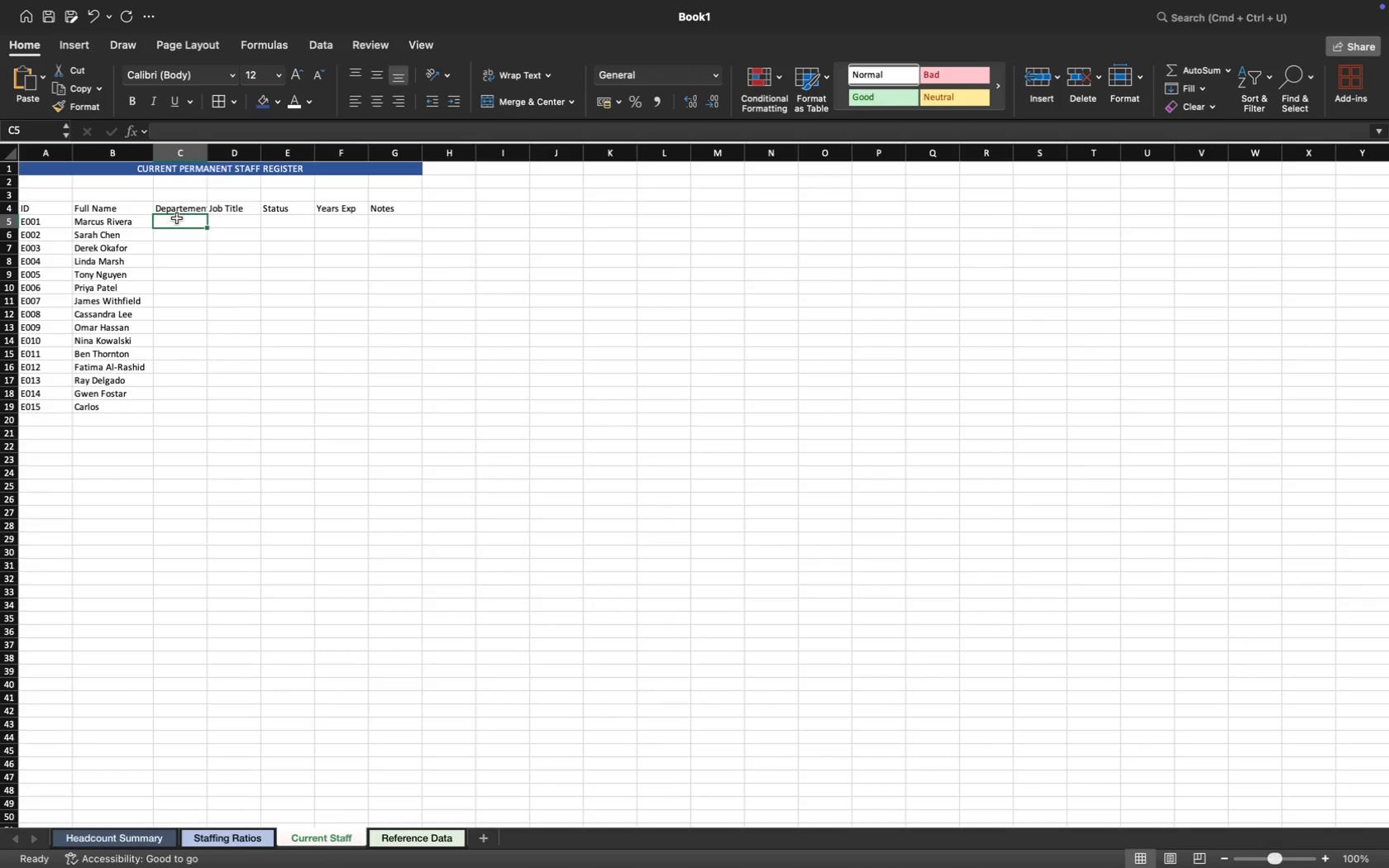 
wait(9.08)
 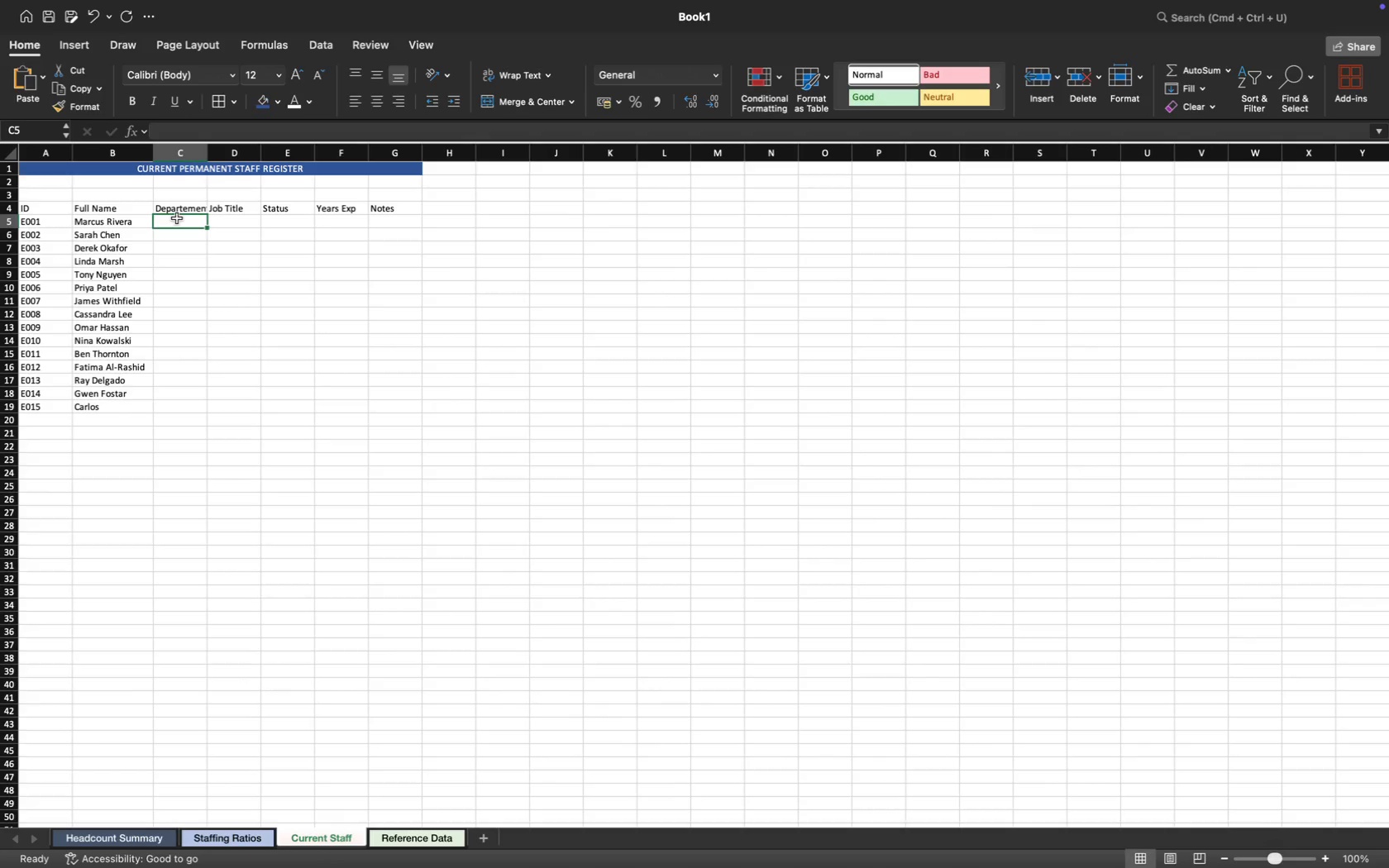 
left_click_drag(start_coordinate=[193, 223], to_coordinate=[206, 806])
 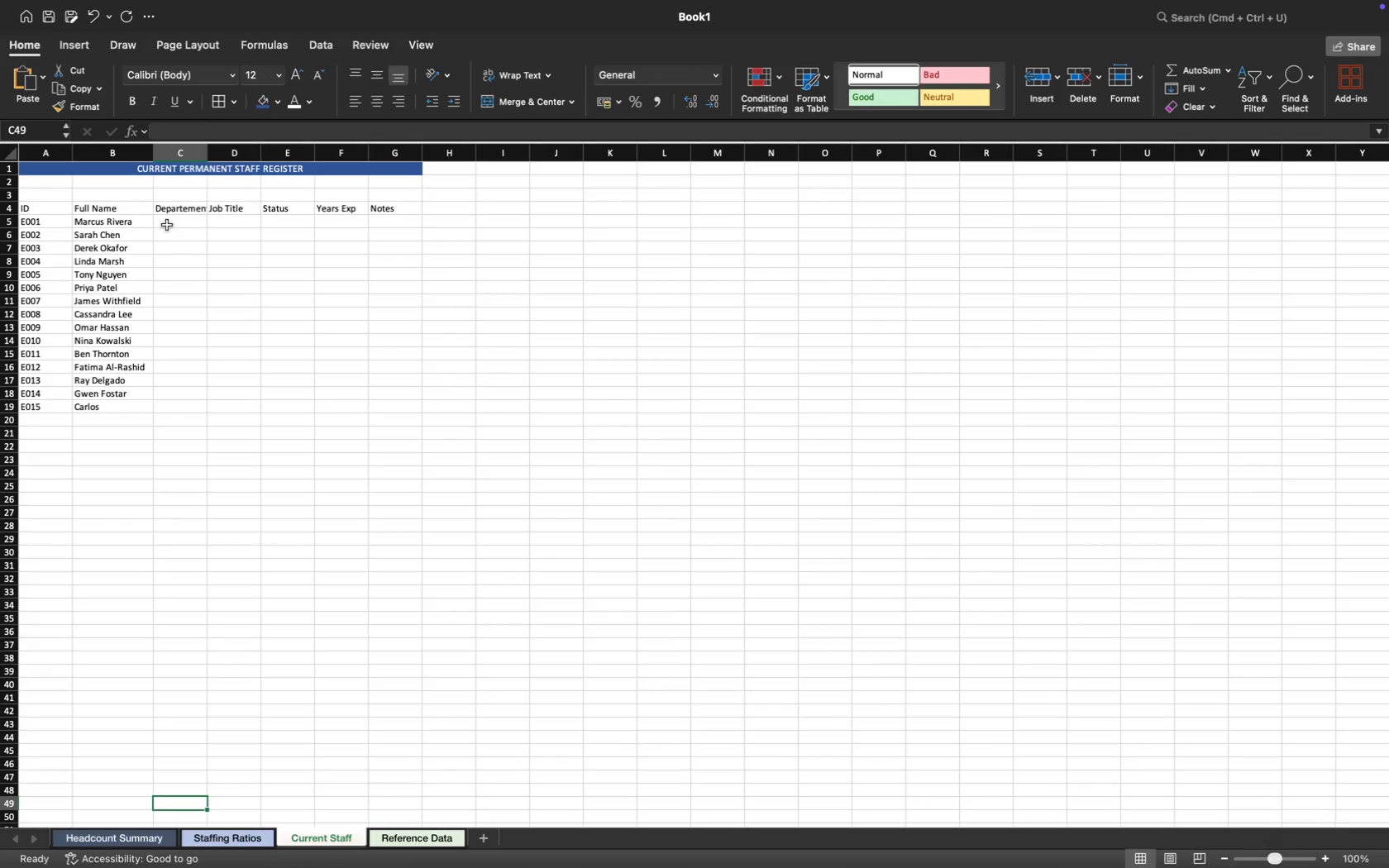 
scroll: coordinate [169, 222], scroll_direction: down, amount: 2.0
 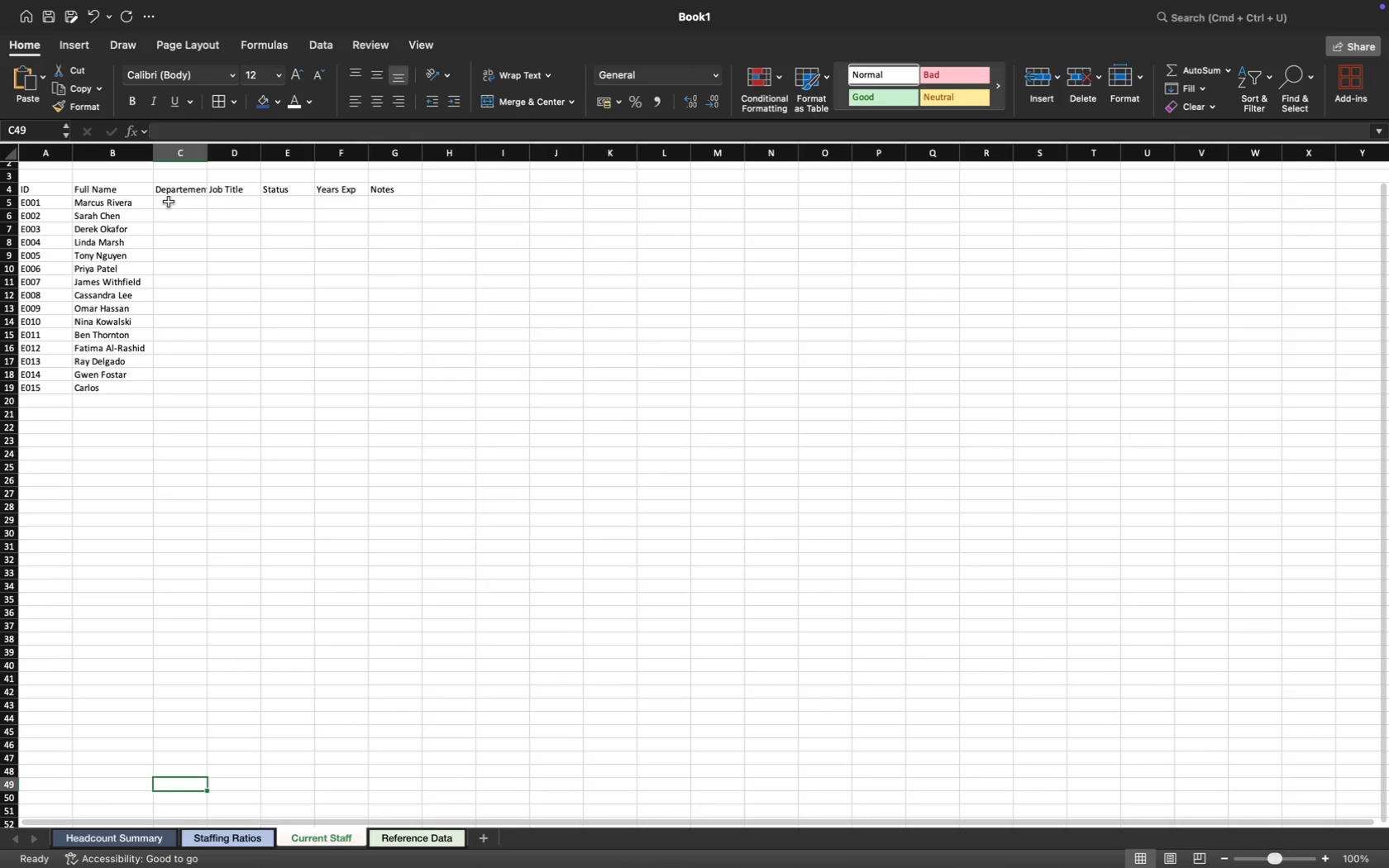 
left_click_drag(start_coordinate=[169, 202], to_coordinate=[189, 798])
 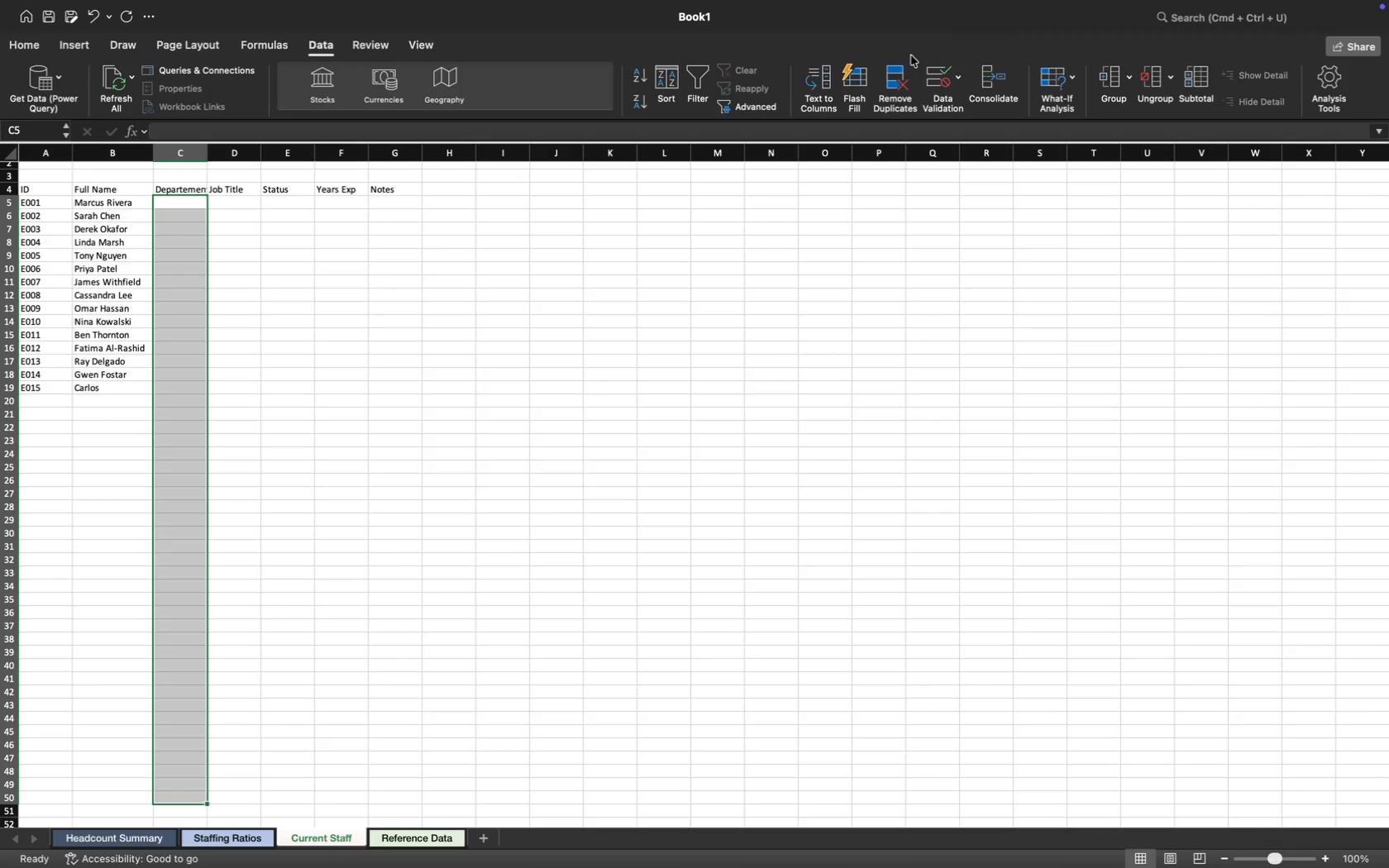 
left_click([938, 78])
 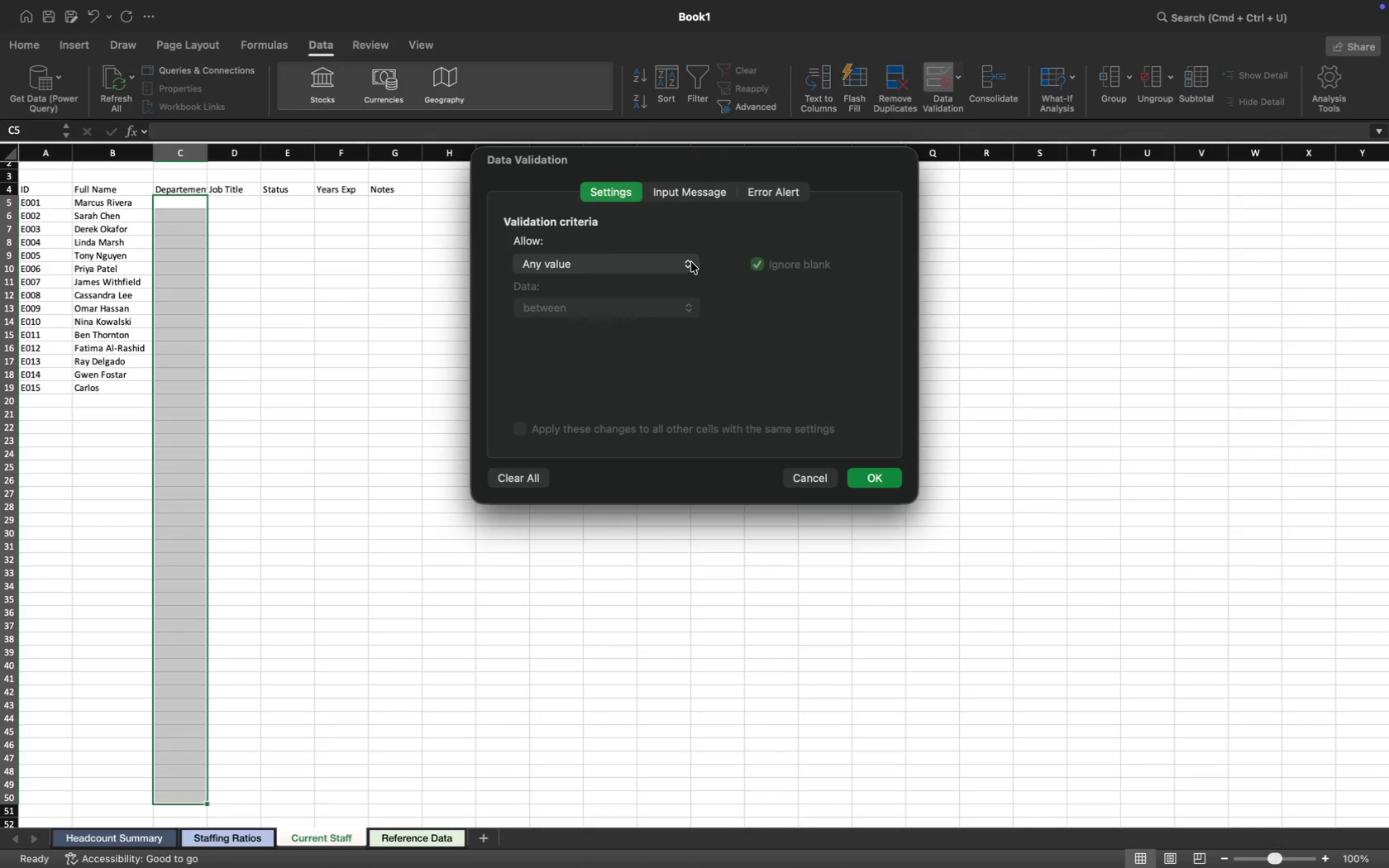 
wait(5.31)
 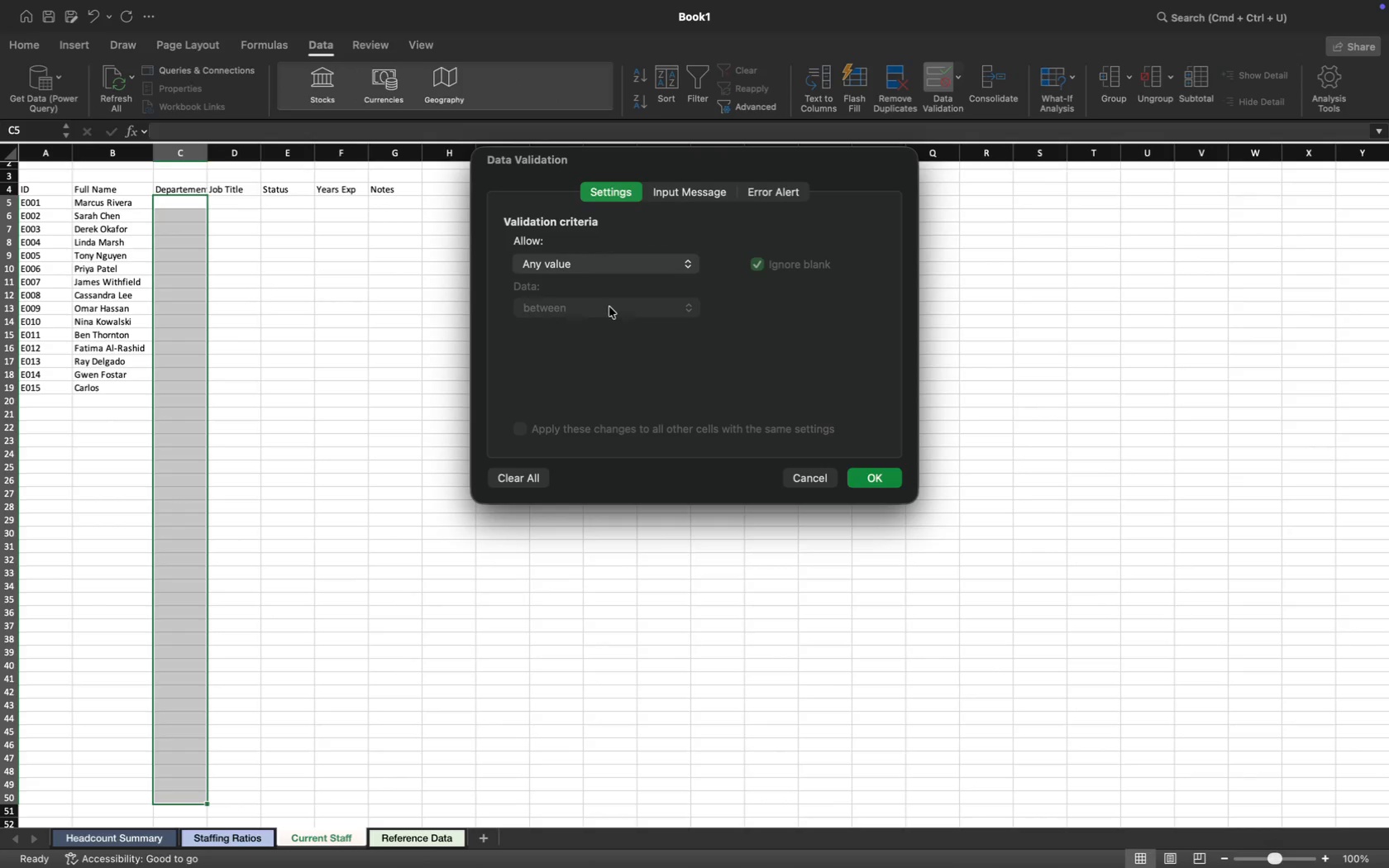 
left_click([656, 322])
 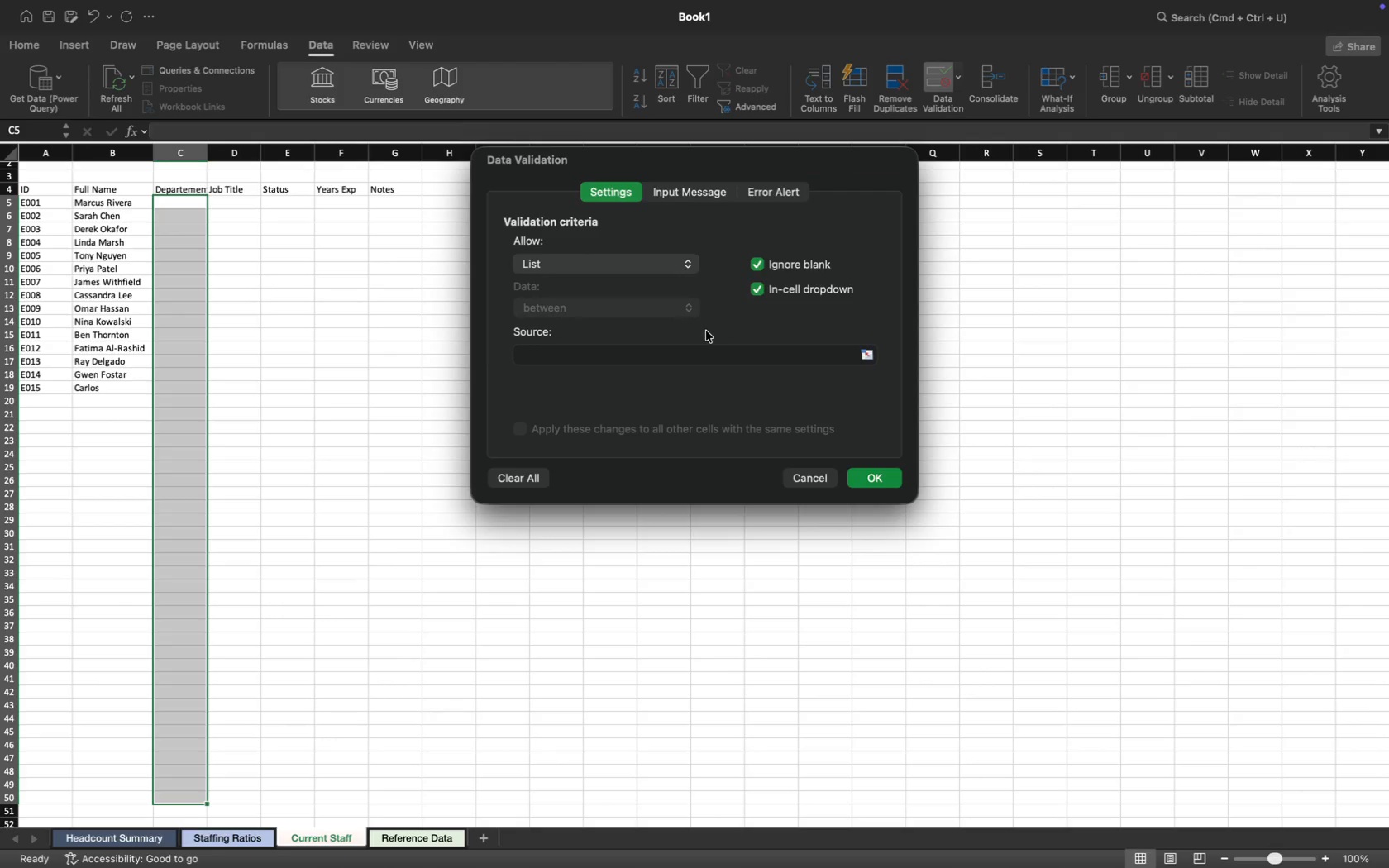 
wait(5.67)
 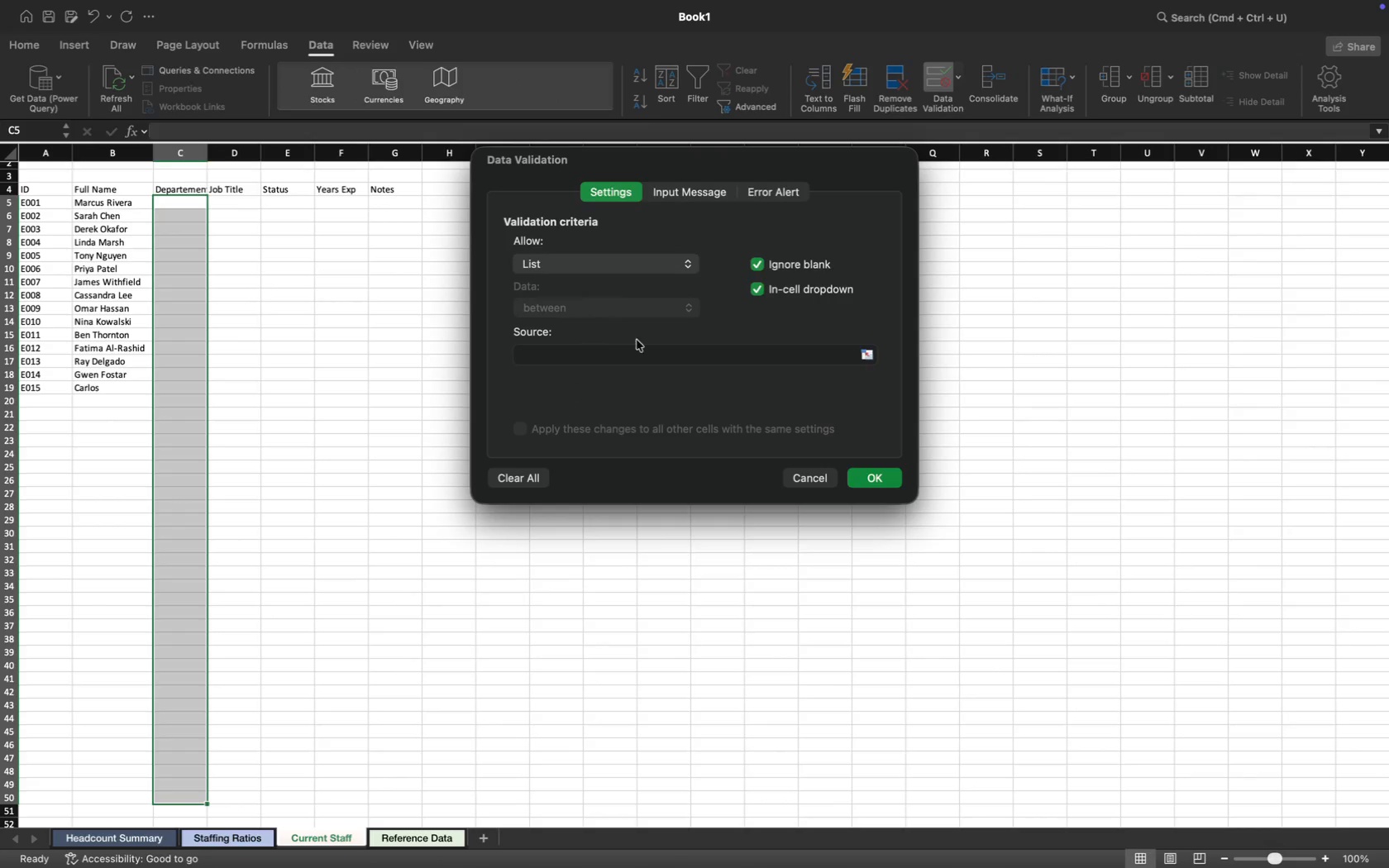 
left_click([630, 353])
 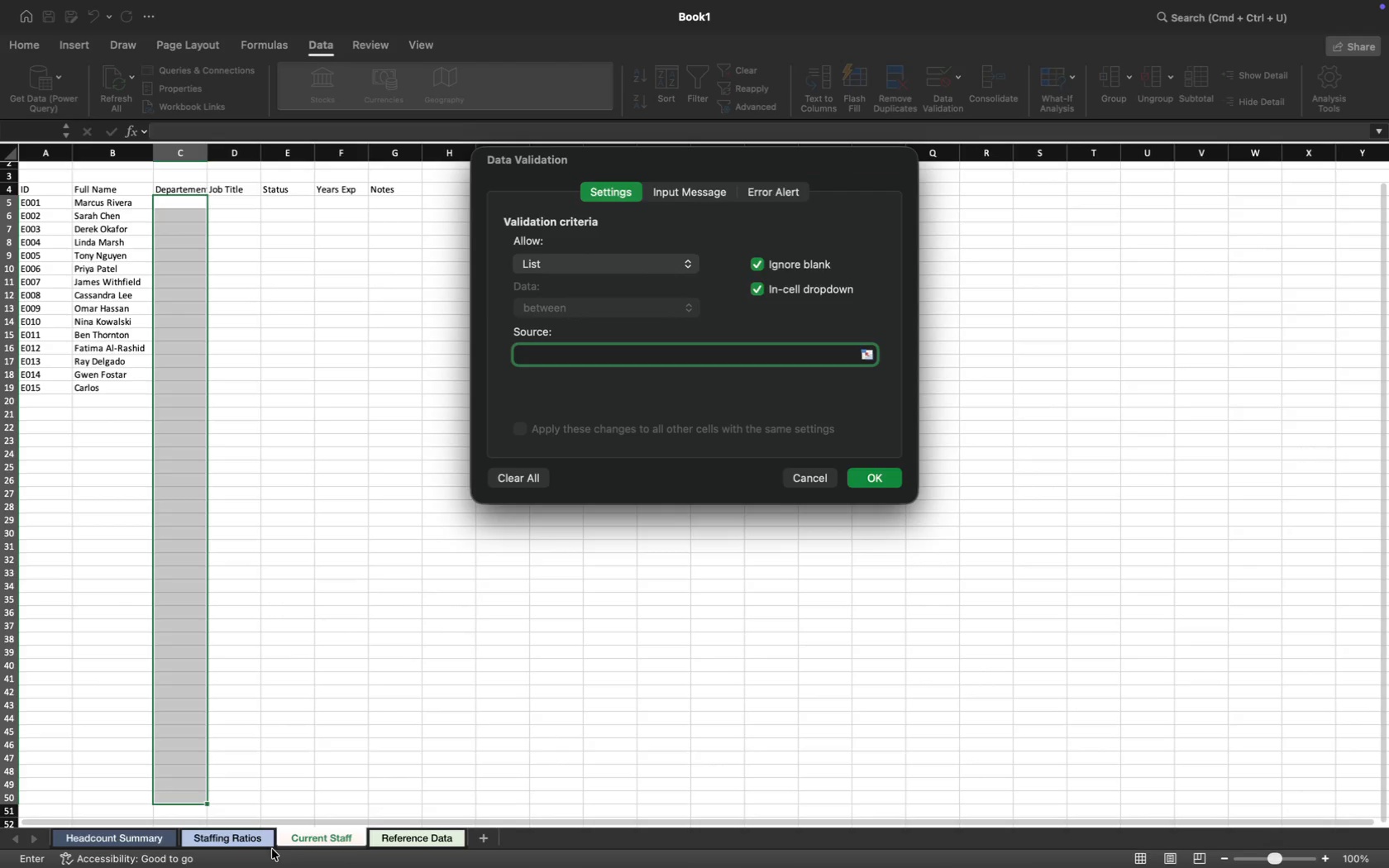 
left_click([406, 835])
 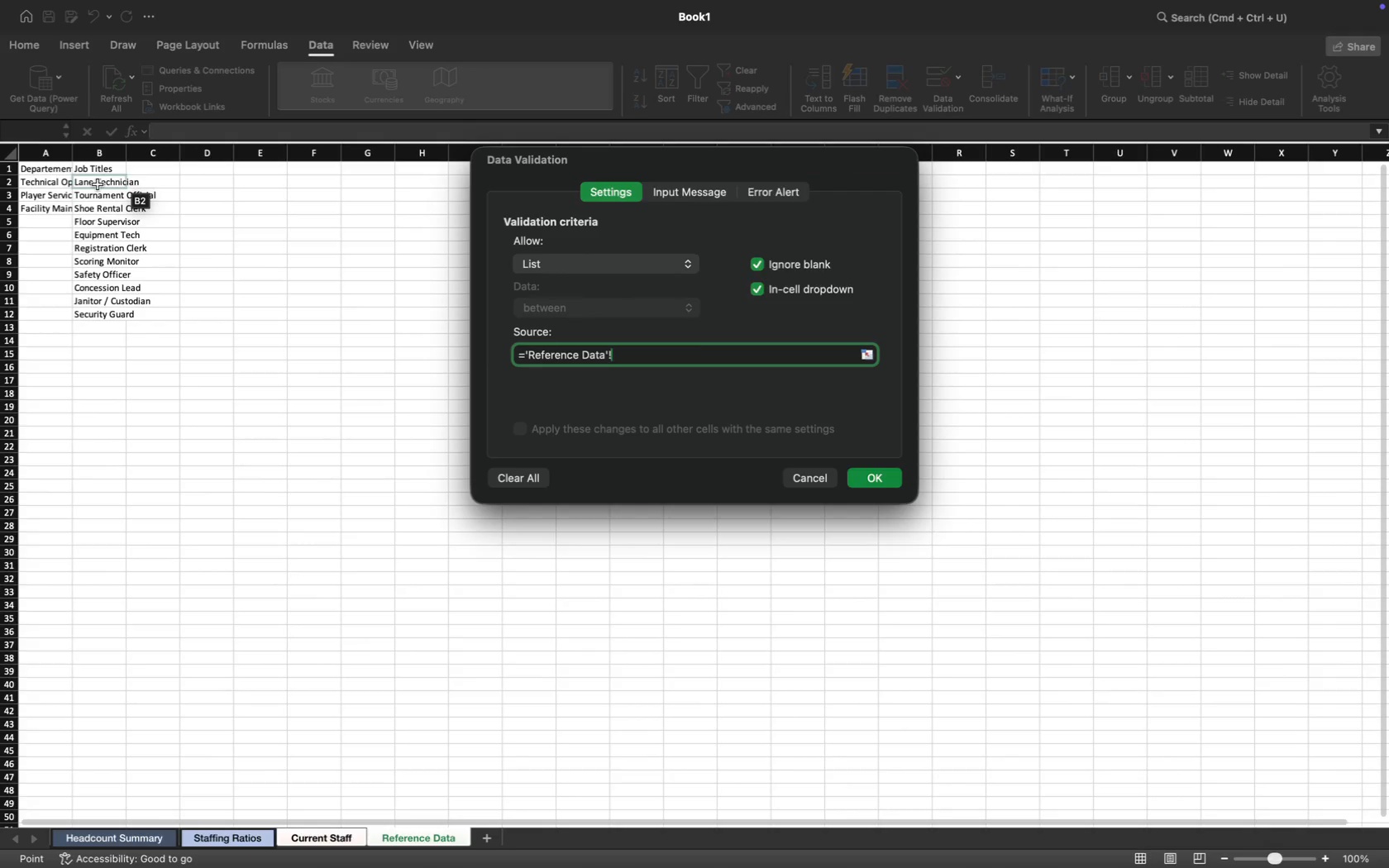 
wait(11.41)
 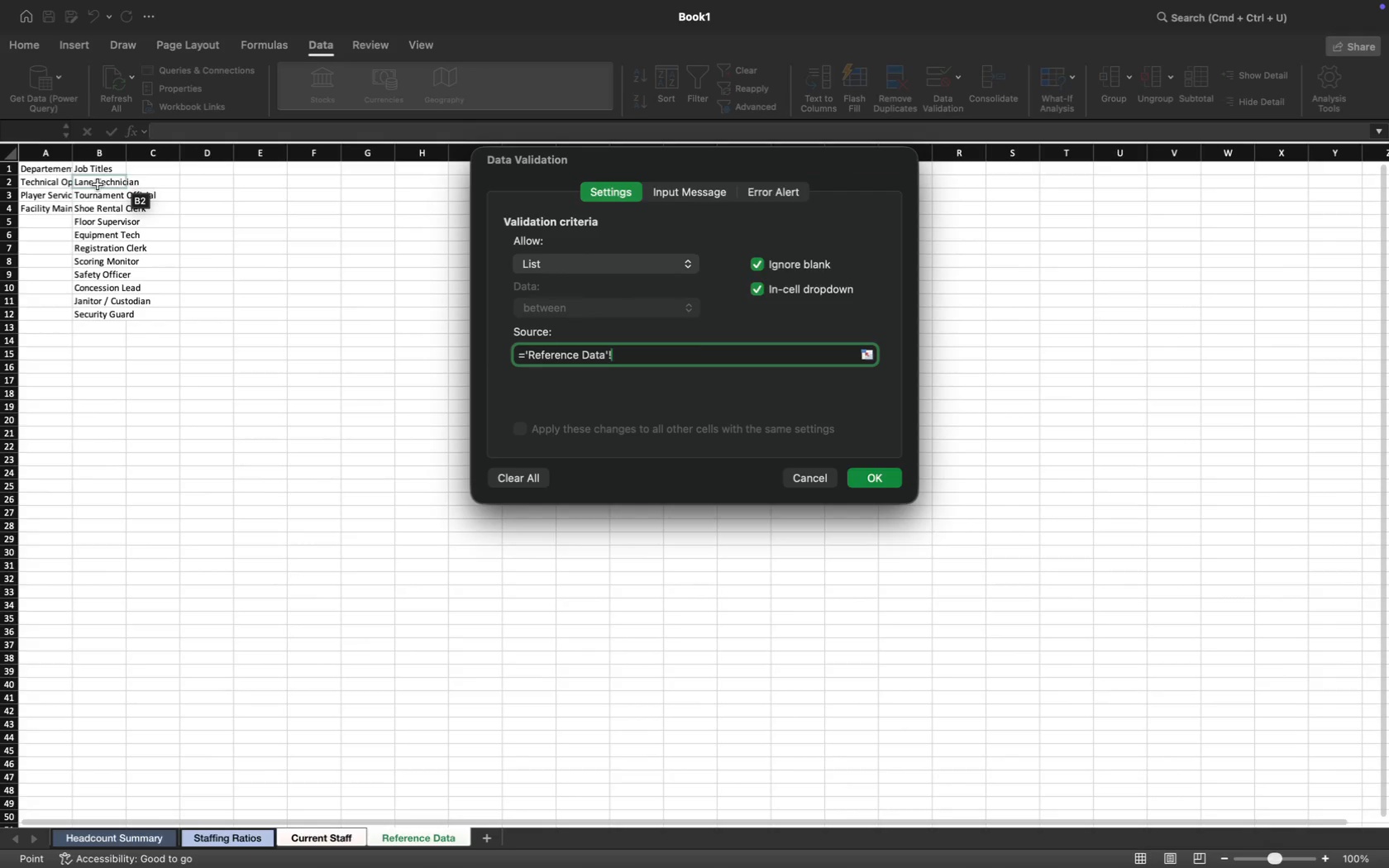 
left_click_drag(start_coordinate=[43, 181], to_coordinate=[45, 208])
 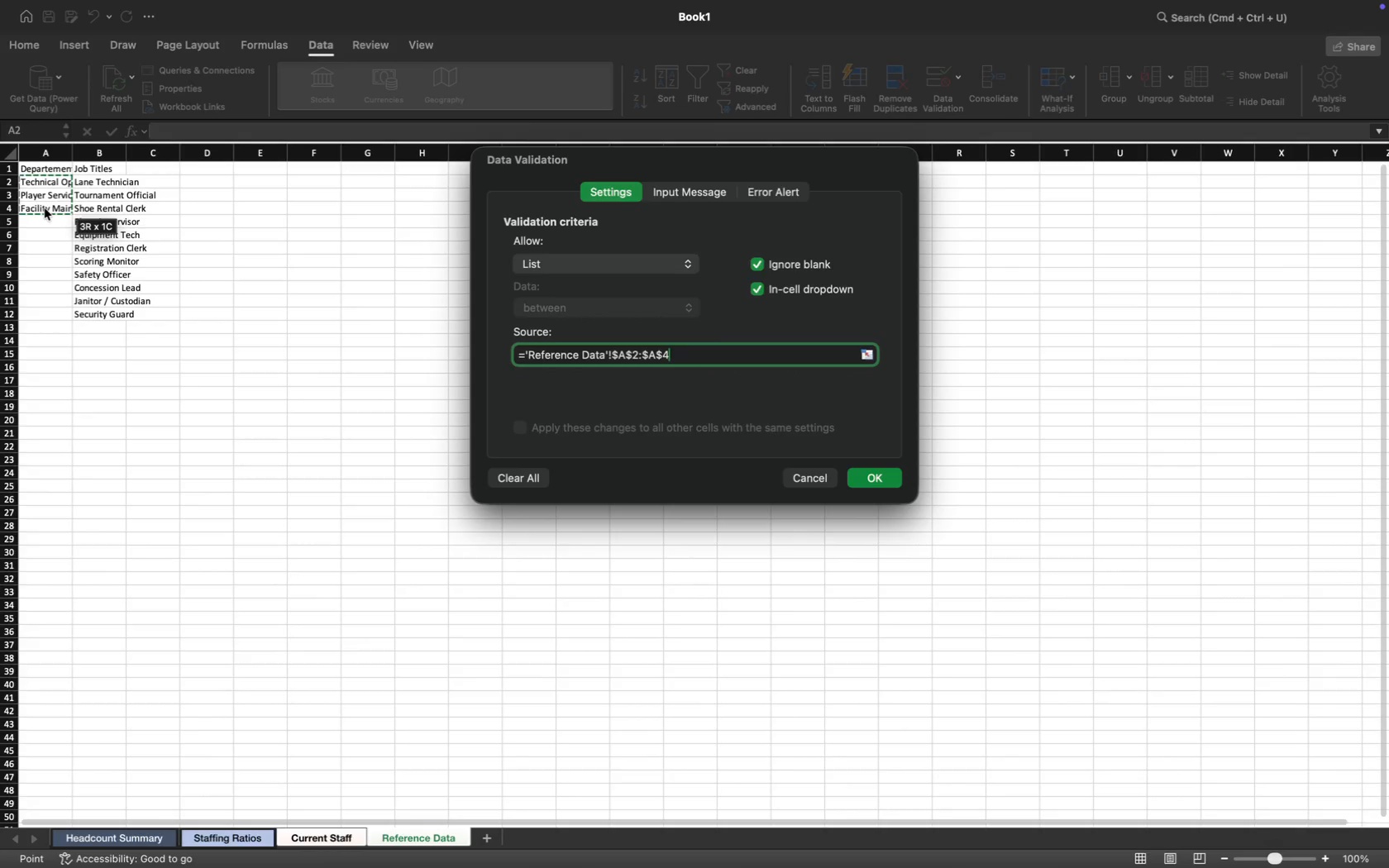 
wait(8.8)
 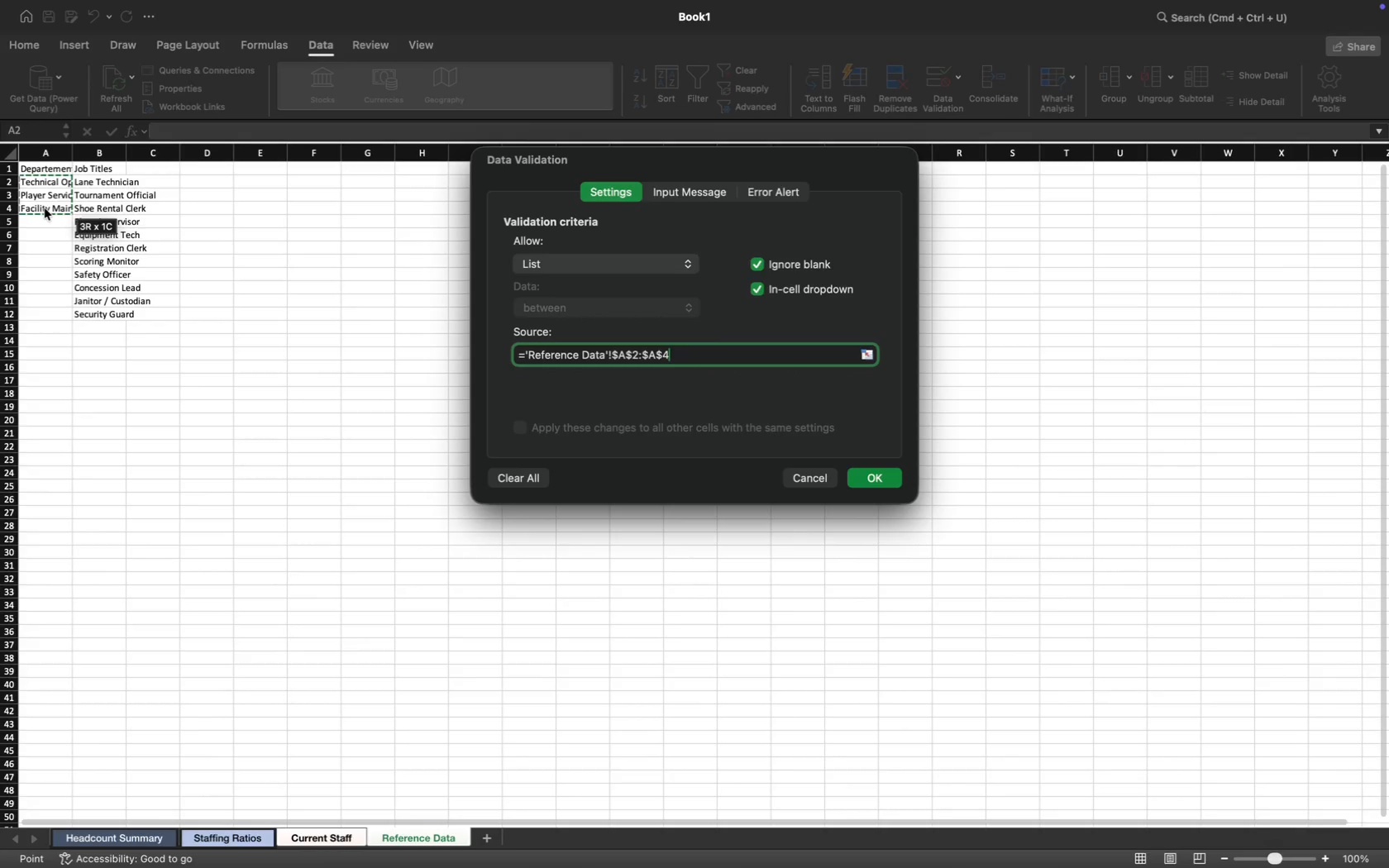 
left_click([785, 188])
 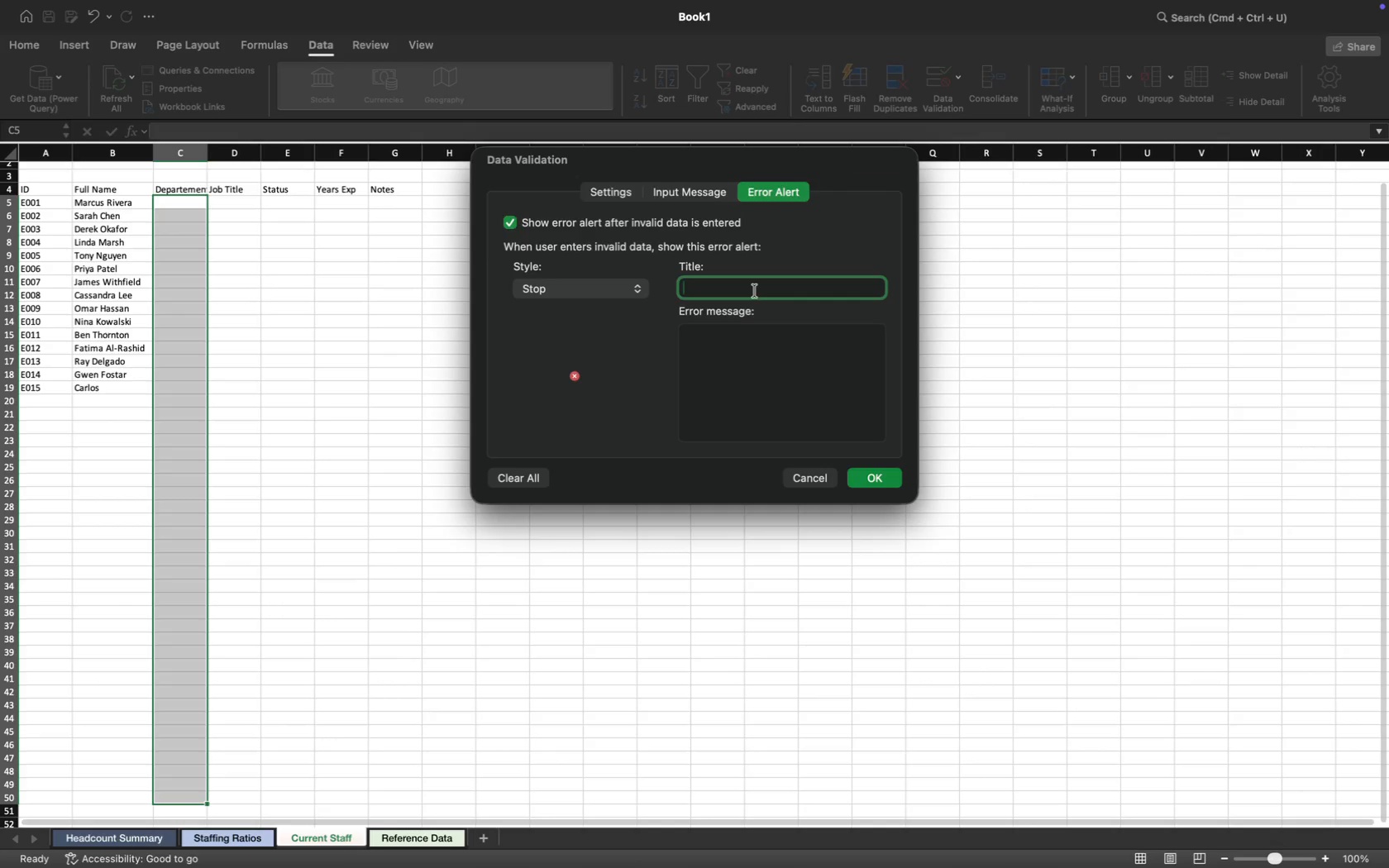 
wait(7.05)
 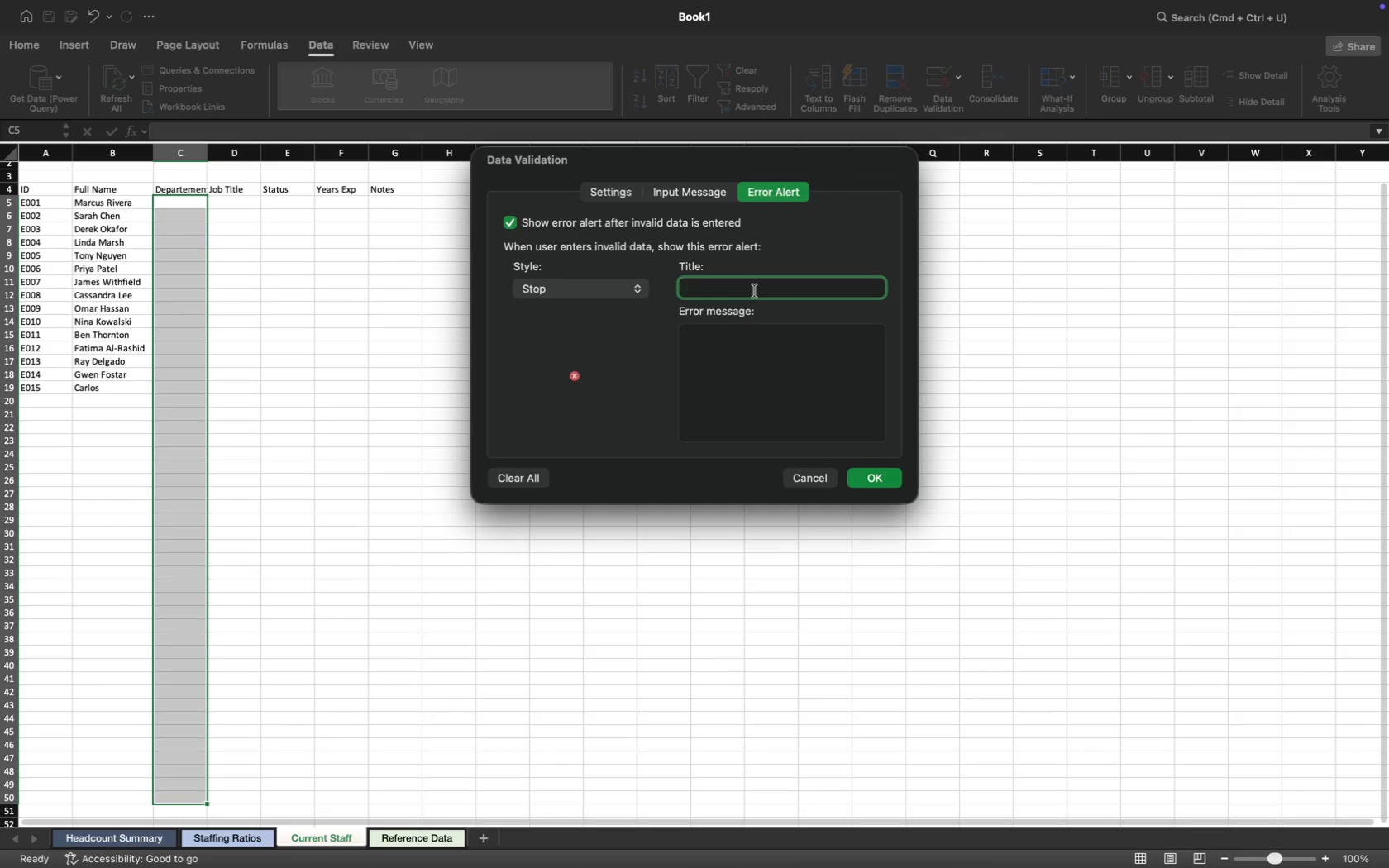 
type(ERR)
key(Backspace)
key(Backspace)
type(rroe)
key(Backspace)
type(r)
 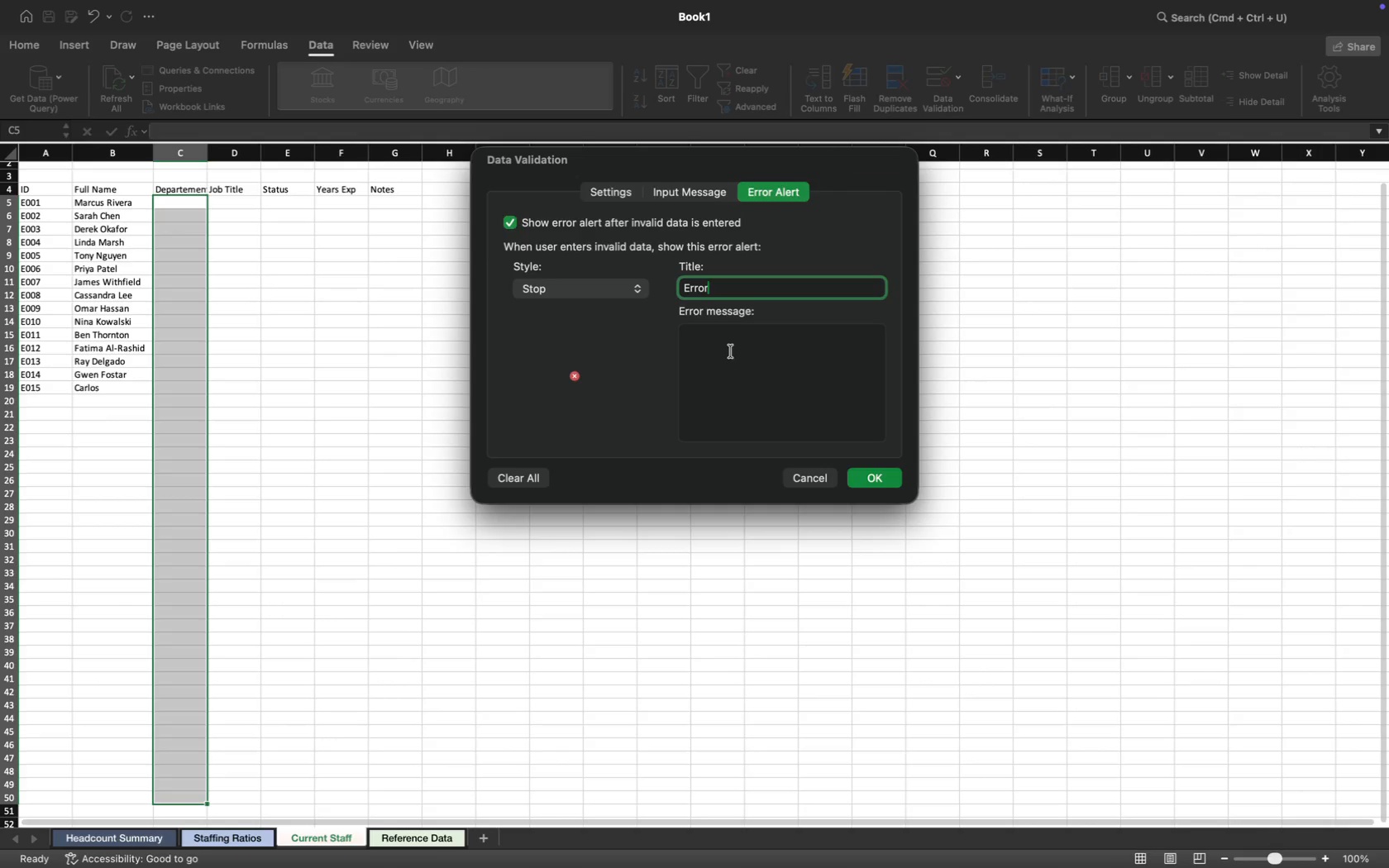 
left_click([732, 333])
 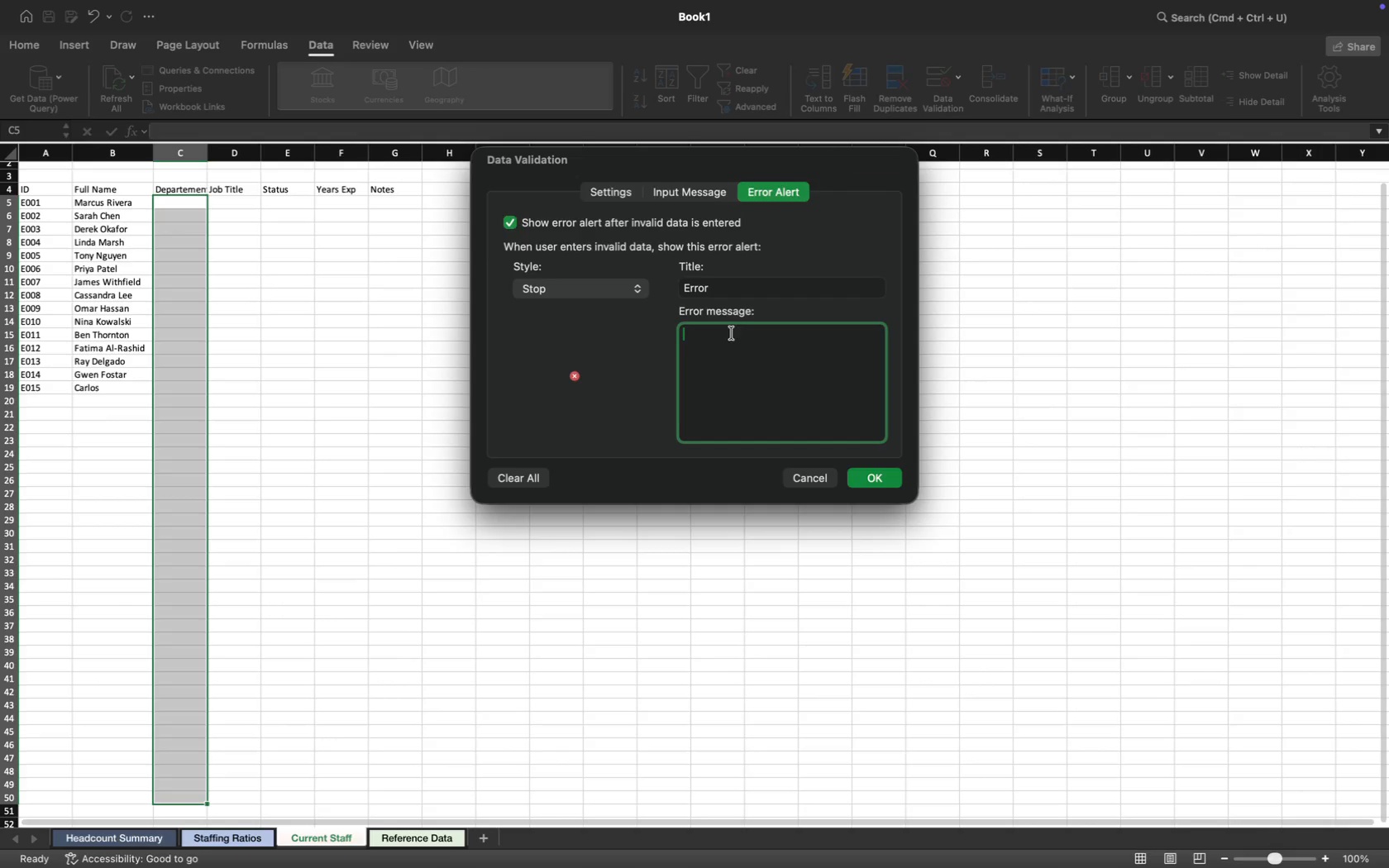 
type(Please see)
key(Backspace)
type(lect front)
key(Backspace)
key(Backspace)
type(m the dropdown list)
 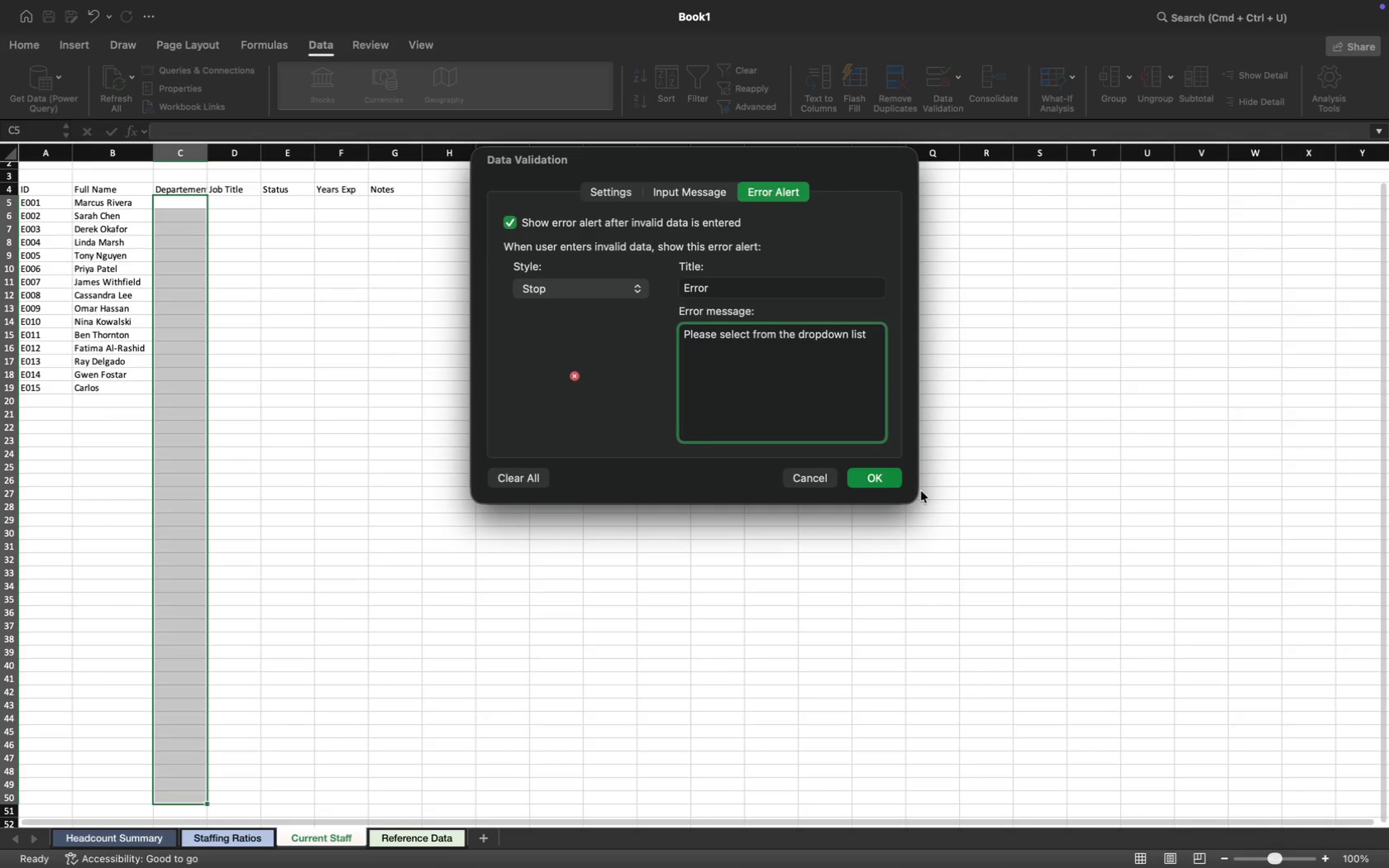 
left_click([886, 479])
 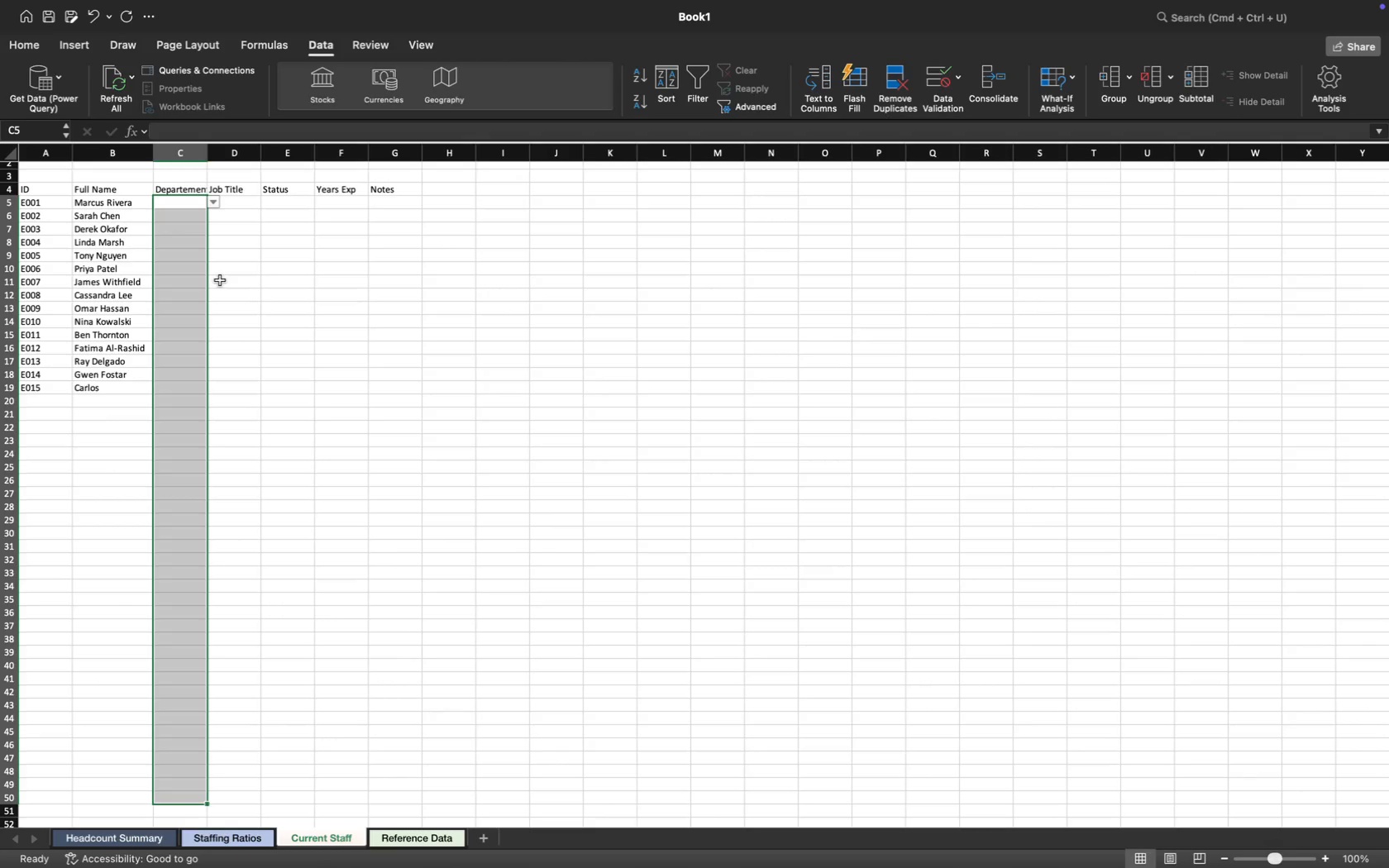 
wait(6.23)
 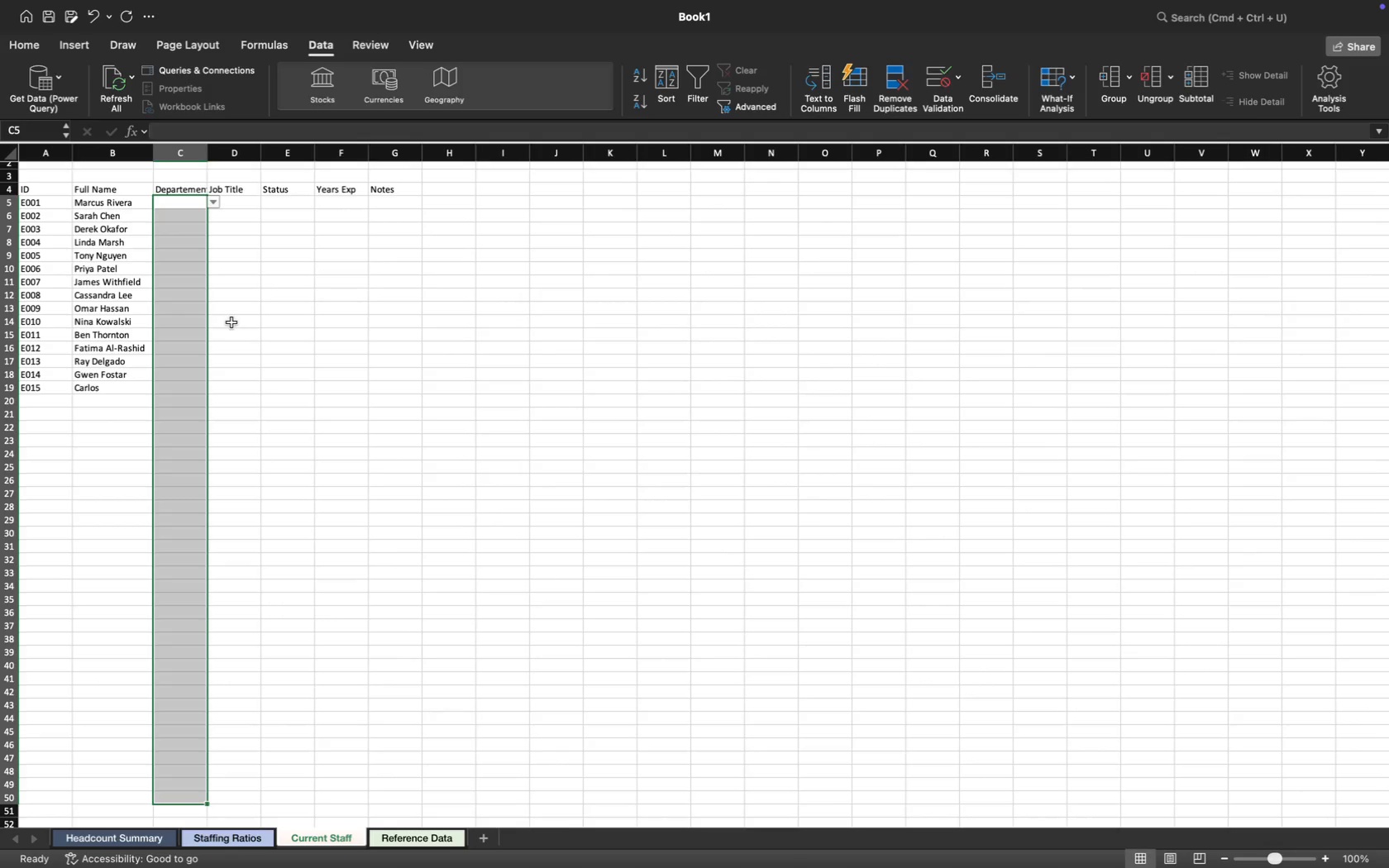 
left_click([237, 201])
 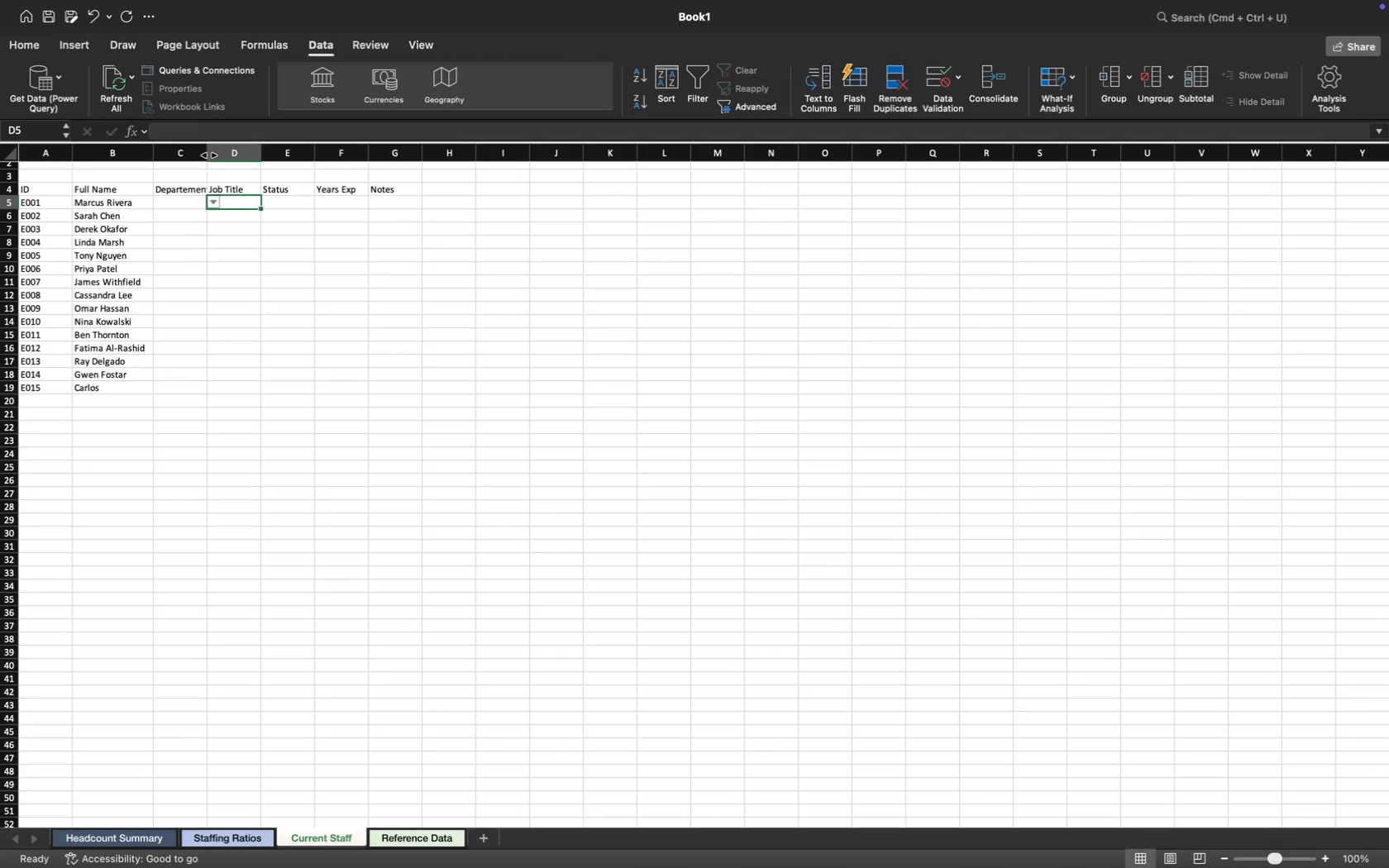 
left_click_drag(start_coordinate=[208, 151], to_coordinate=[260, 151])
 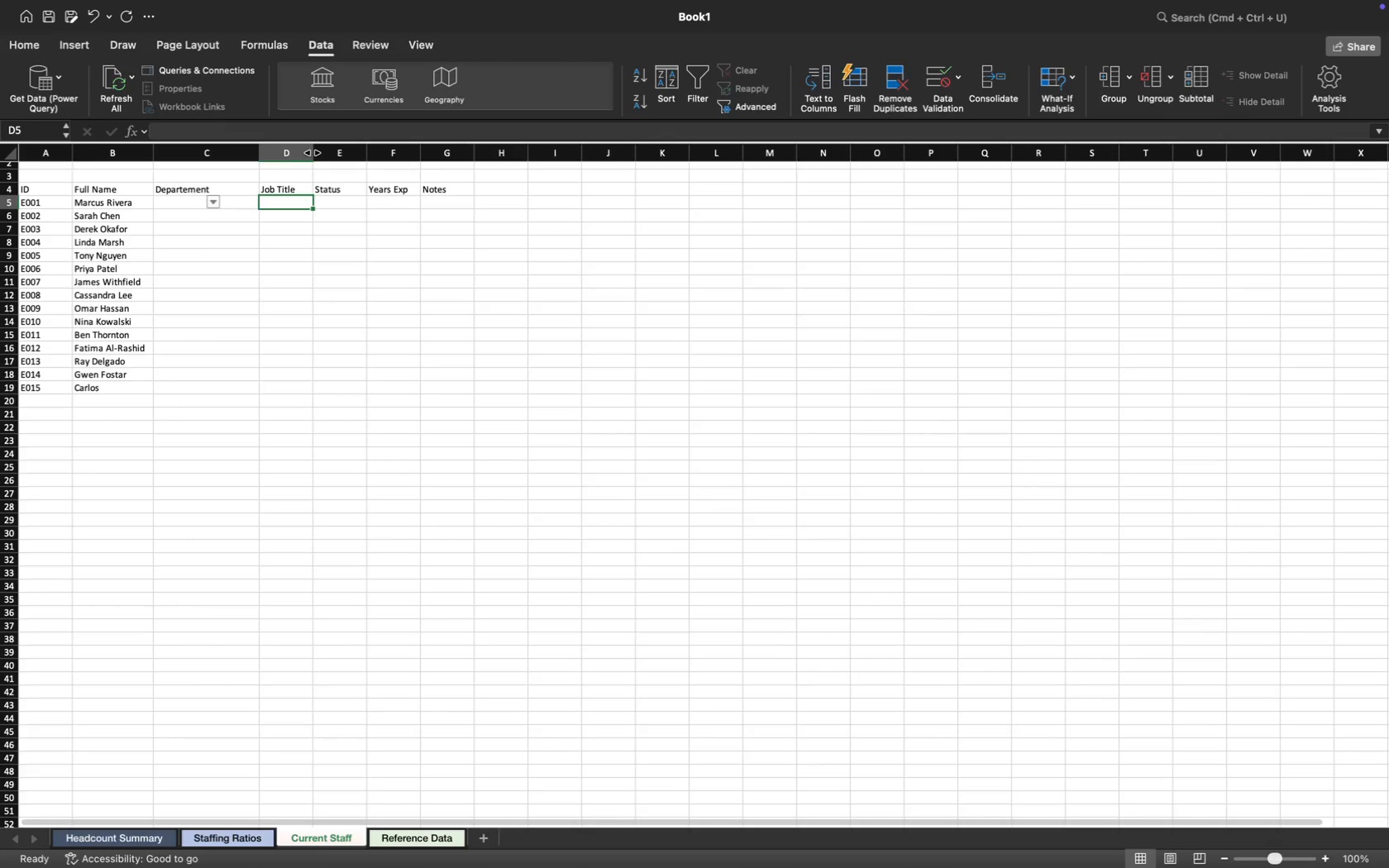 
left_click_drag(start_coordinate=[312, 152], to_coordinate=[344, 151])
 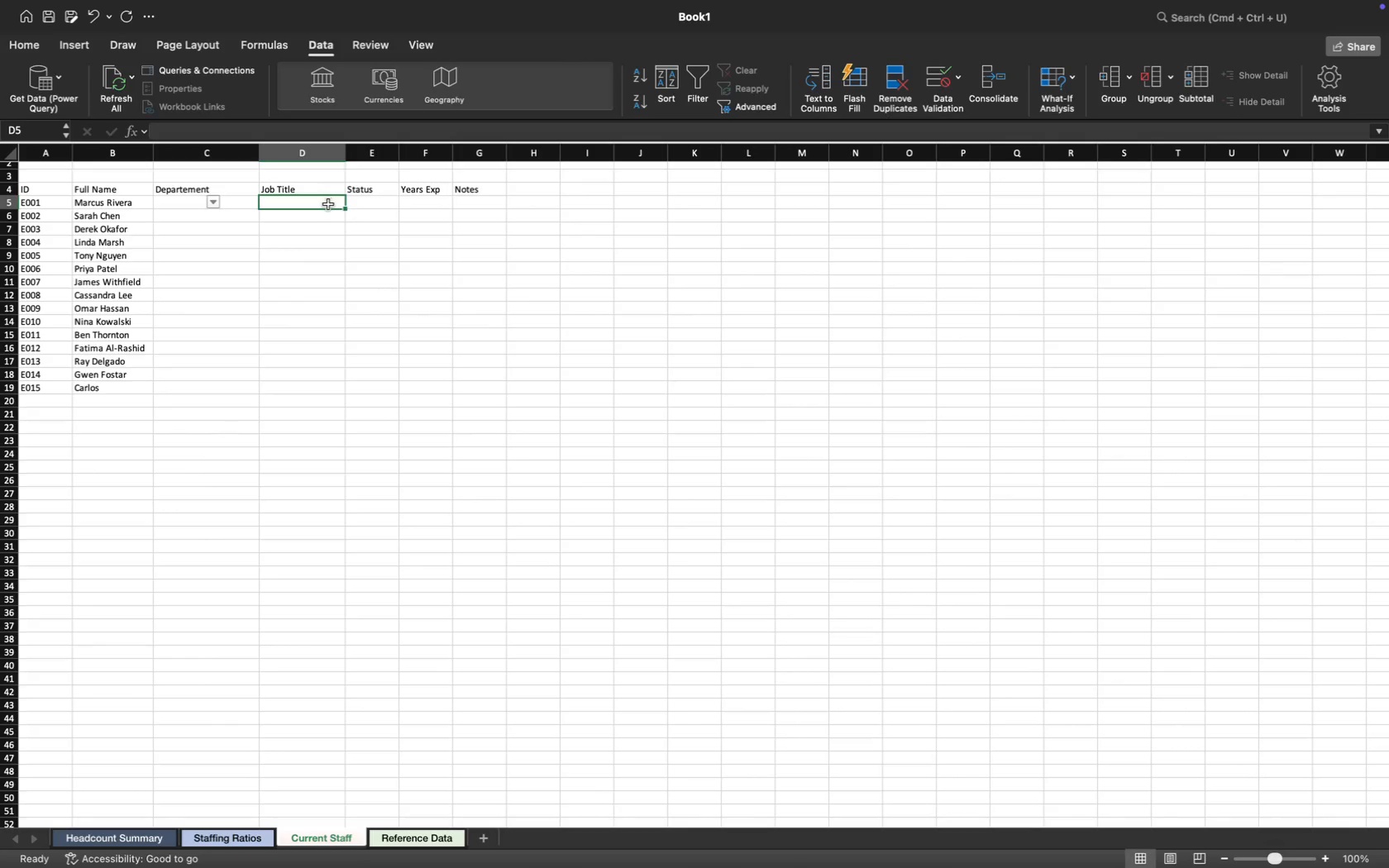 
left_click_drag(start_coordinate=[328, 204], to_coordinate=[328, 793])
 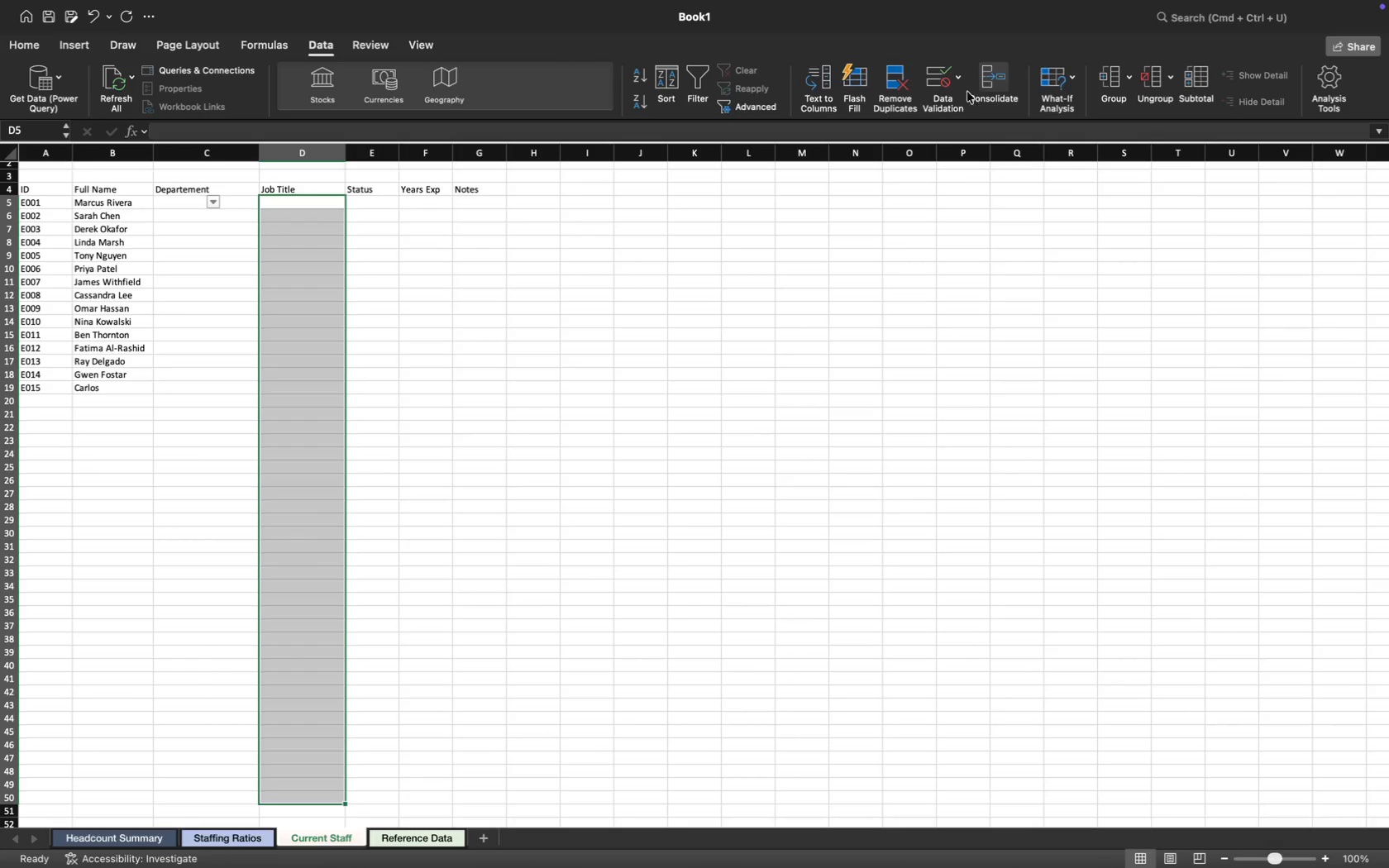 
left_click([942, 76])
 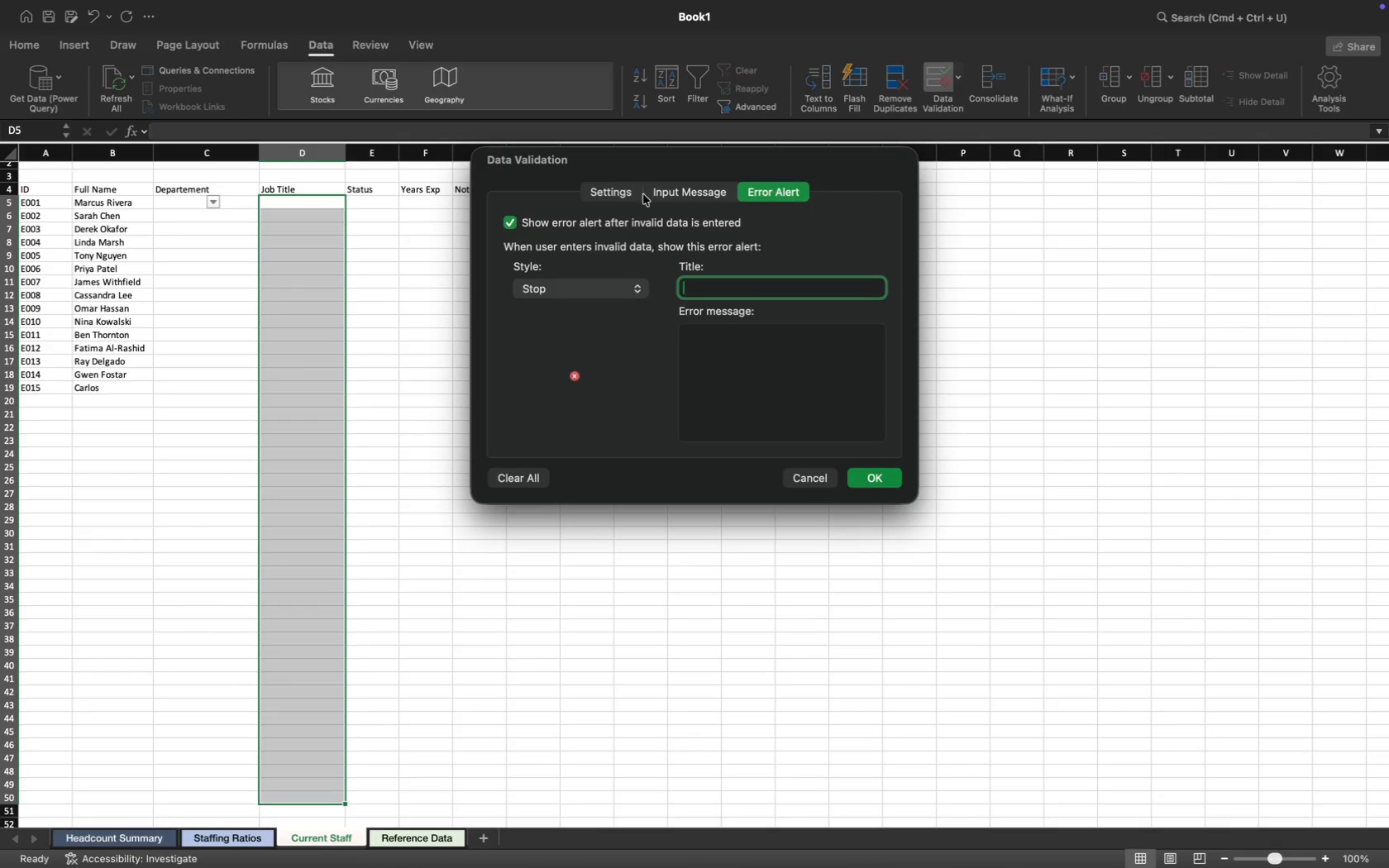 
left_click([620, 188])
 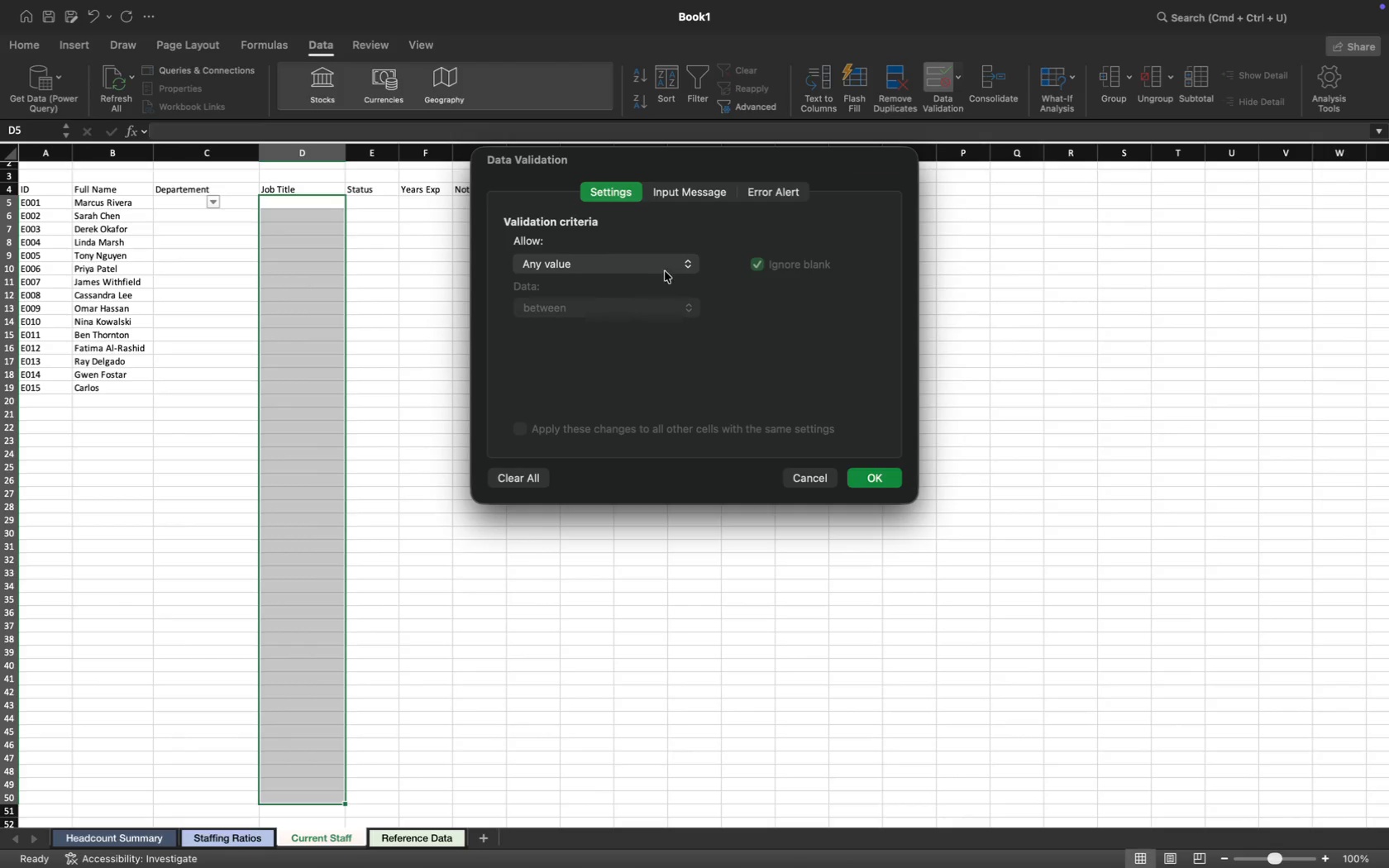 
left_click([671, 263])
 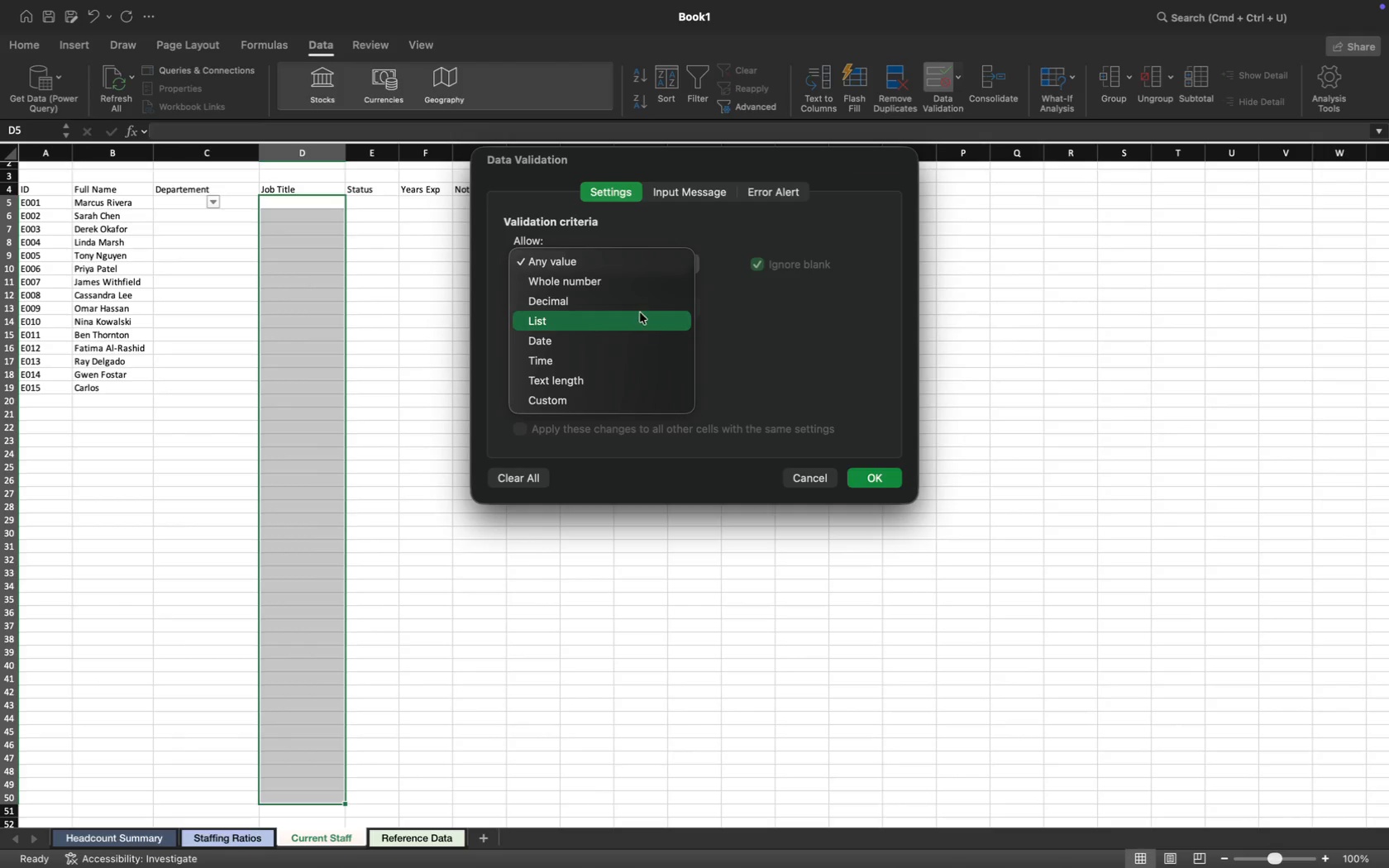 
left_click([640, 312])
 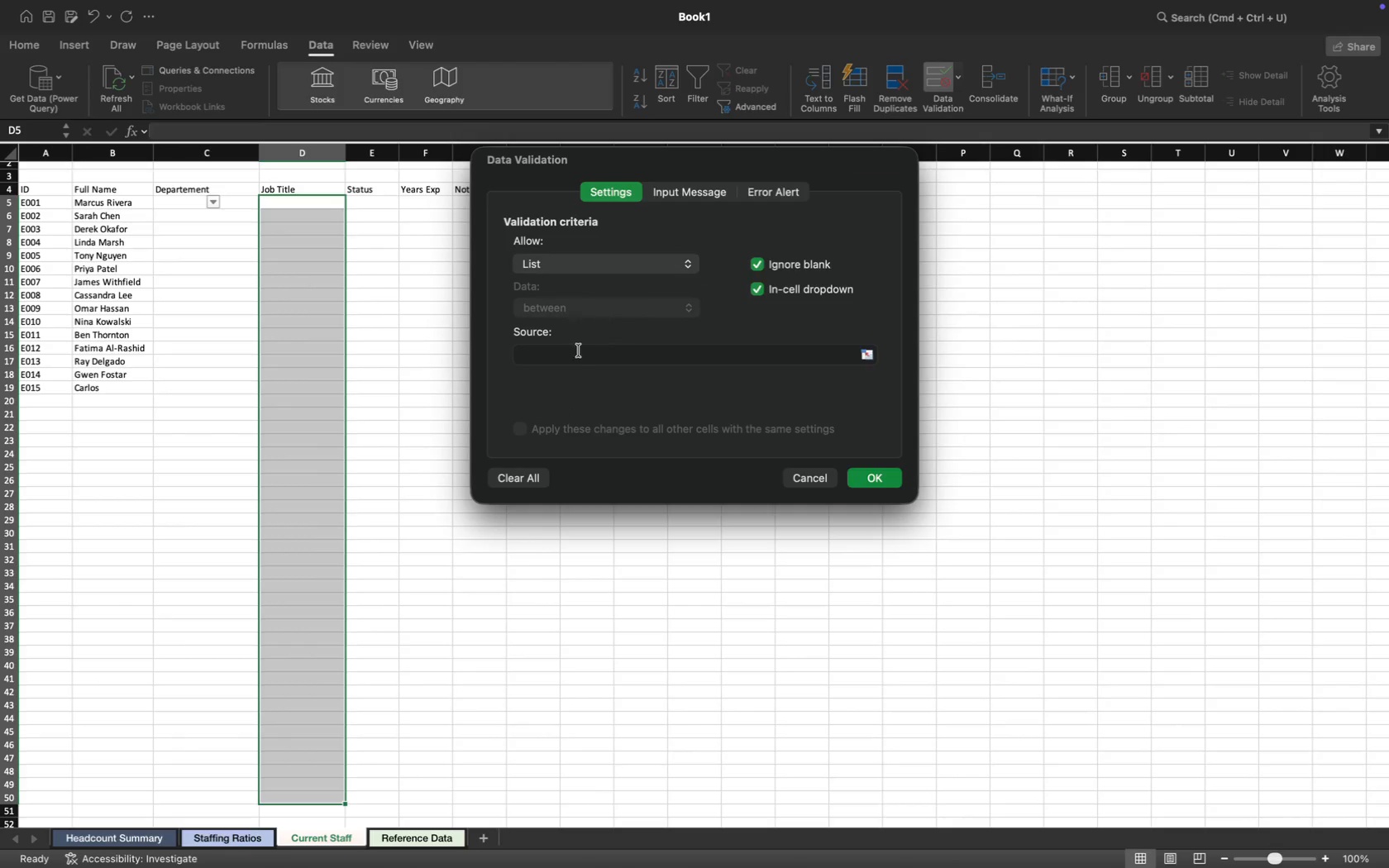 
left_click([575, 354])
 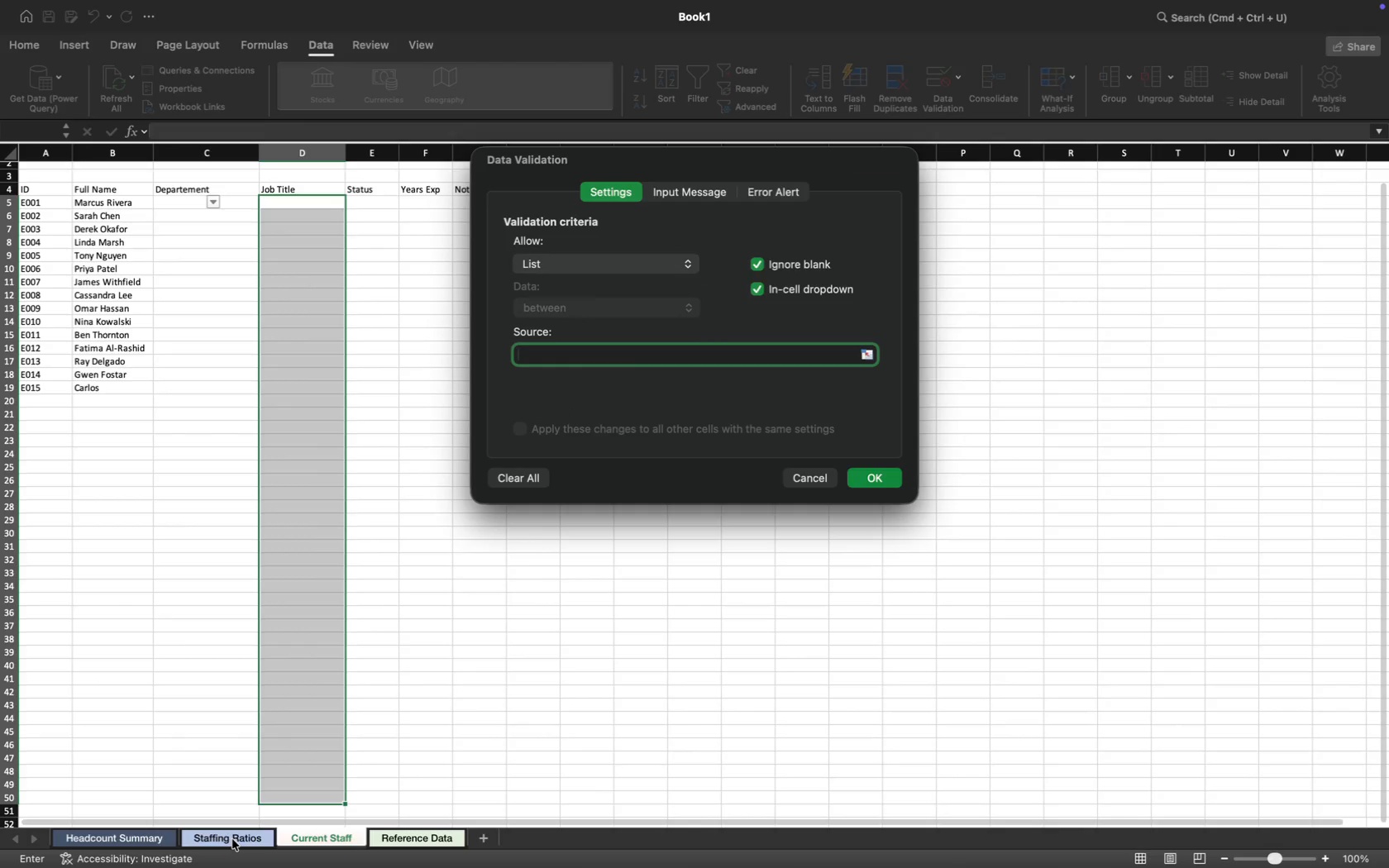 
wait(5.43)
 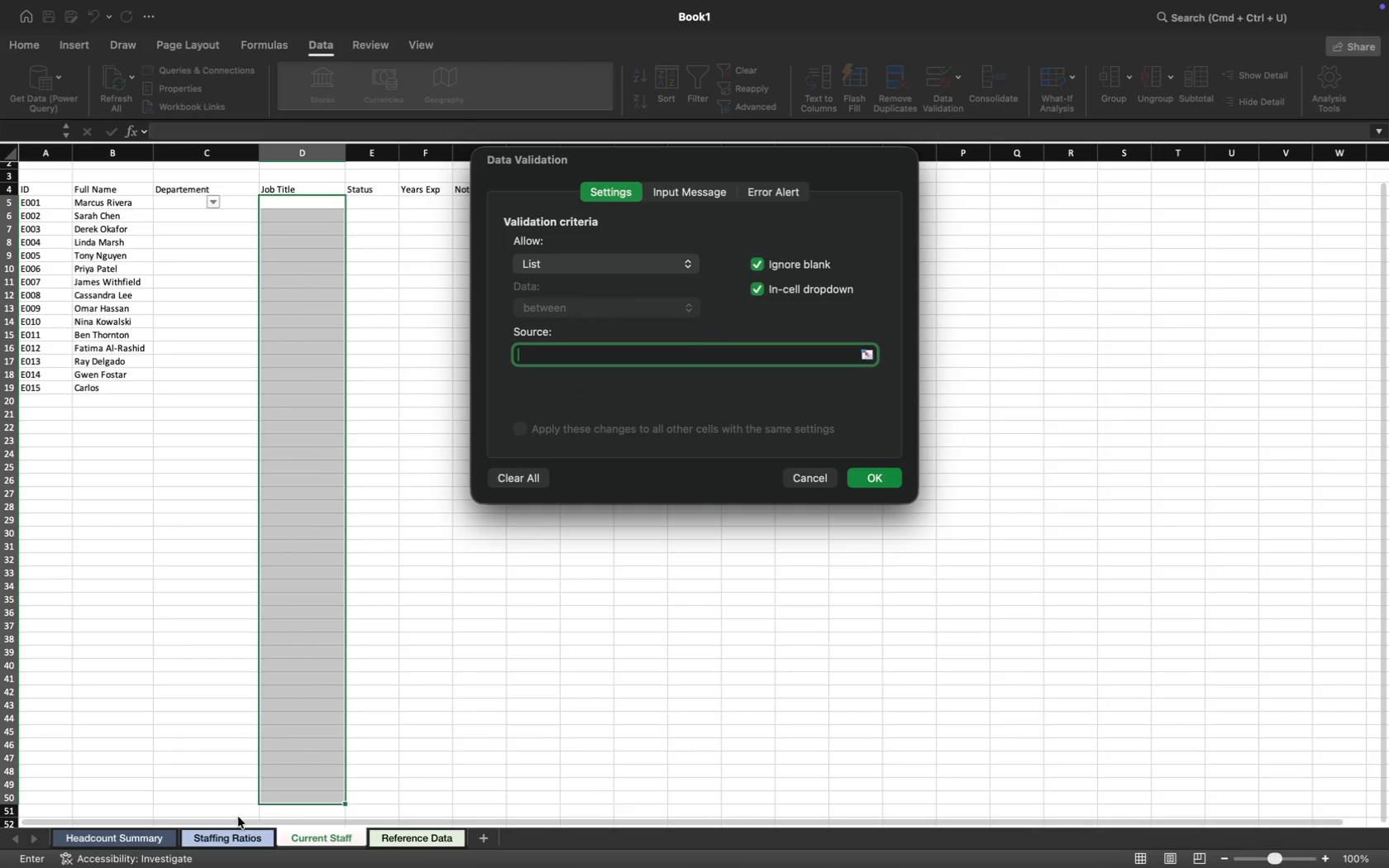 
left_click([420, 836])
 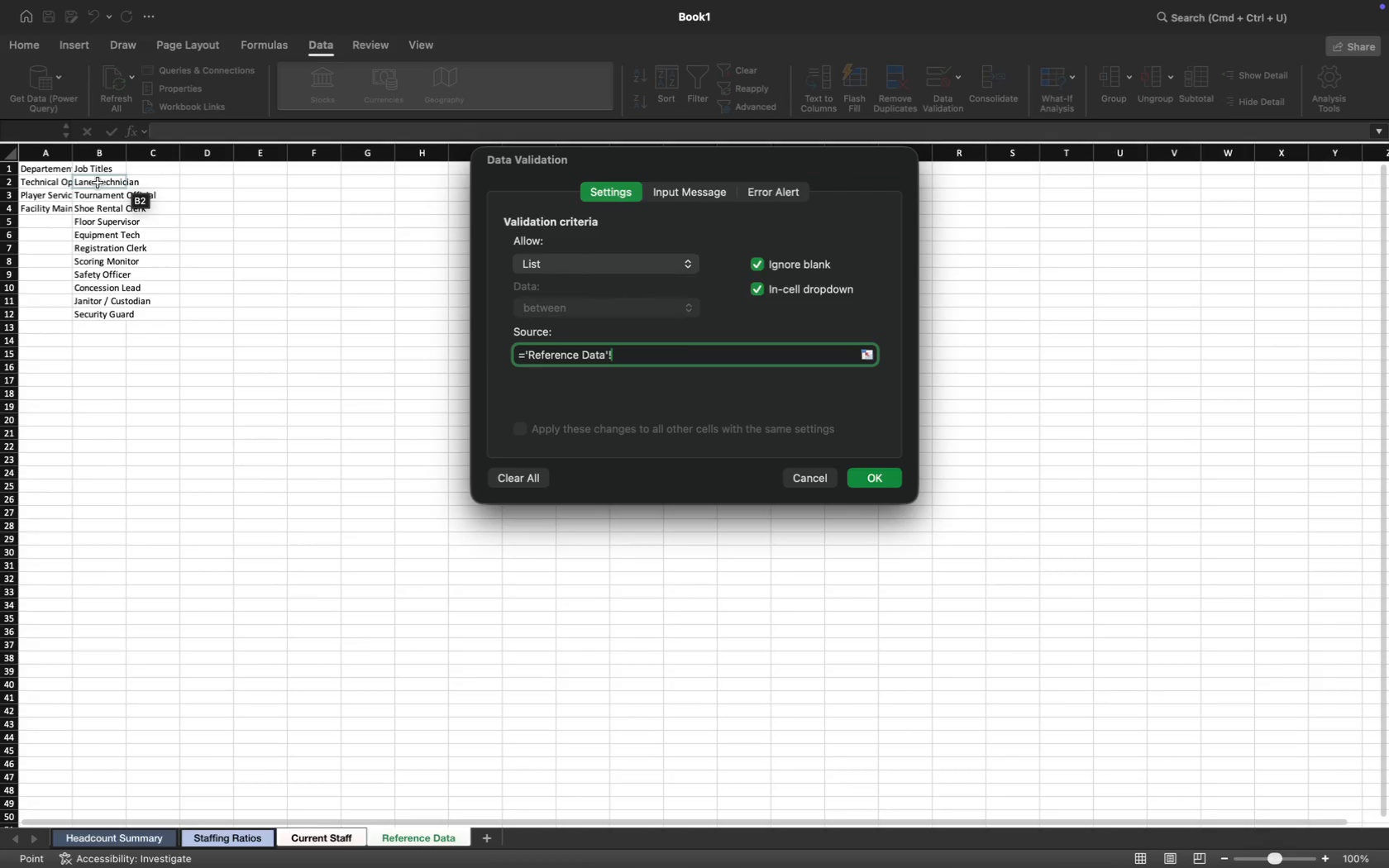 
left_click_drag(start_coordinate=[97, 183], to_coordinate=[107, 315])
 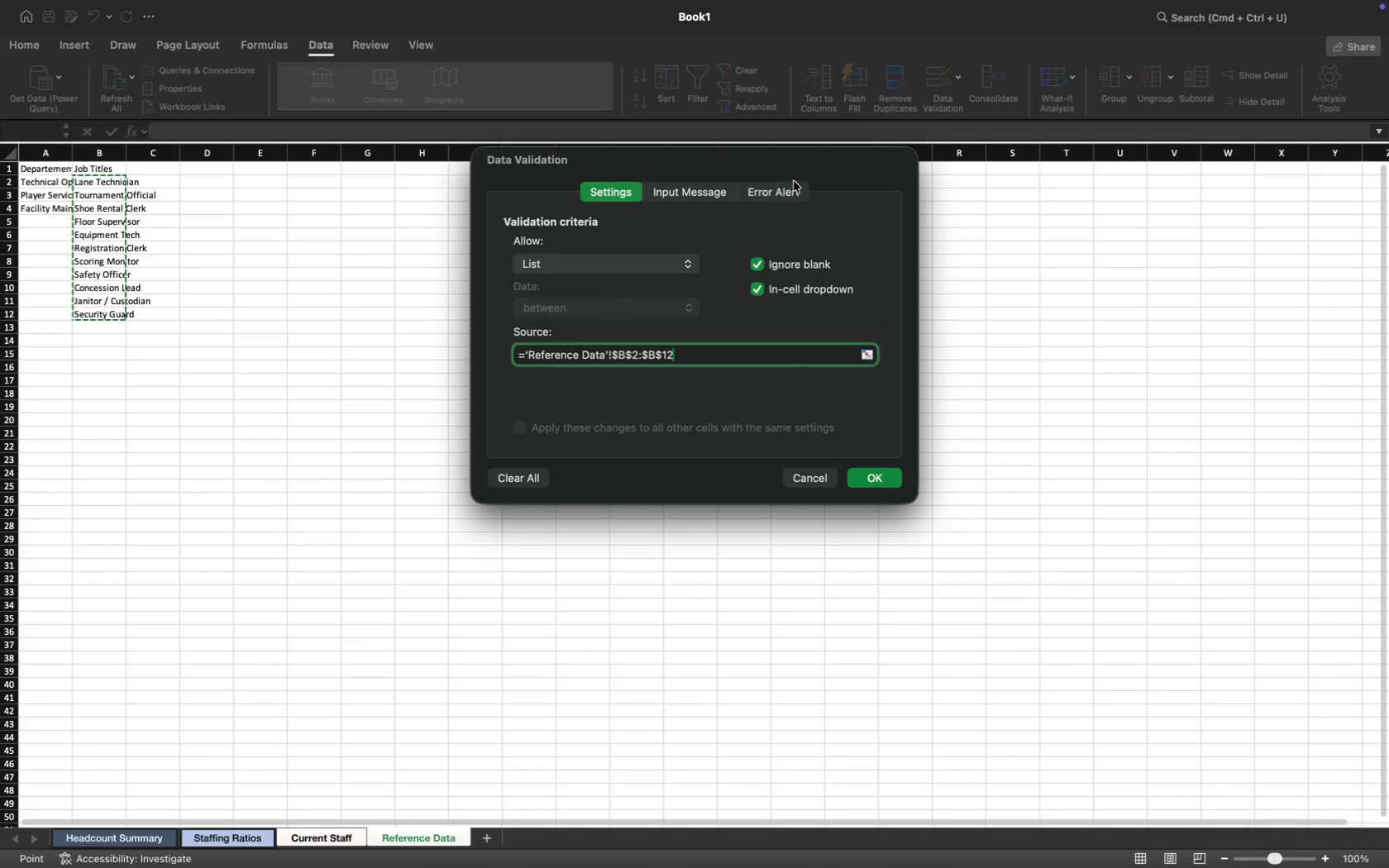 
left_click([783, 194])
 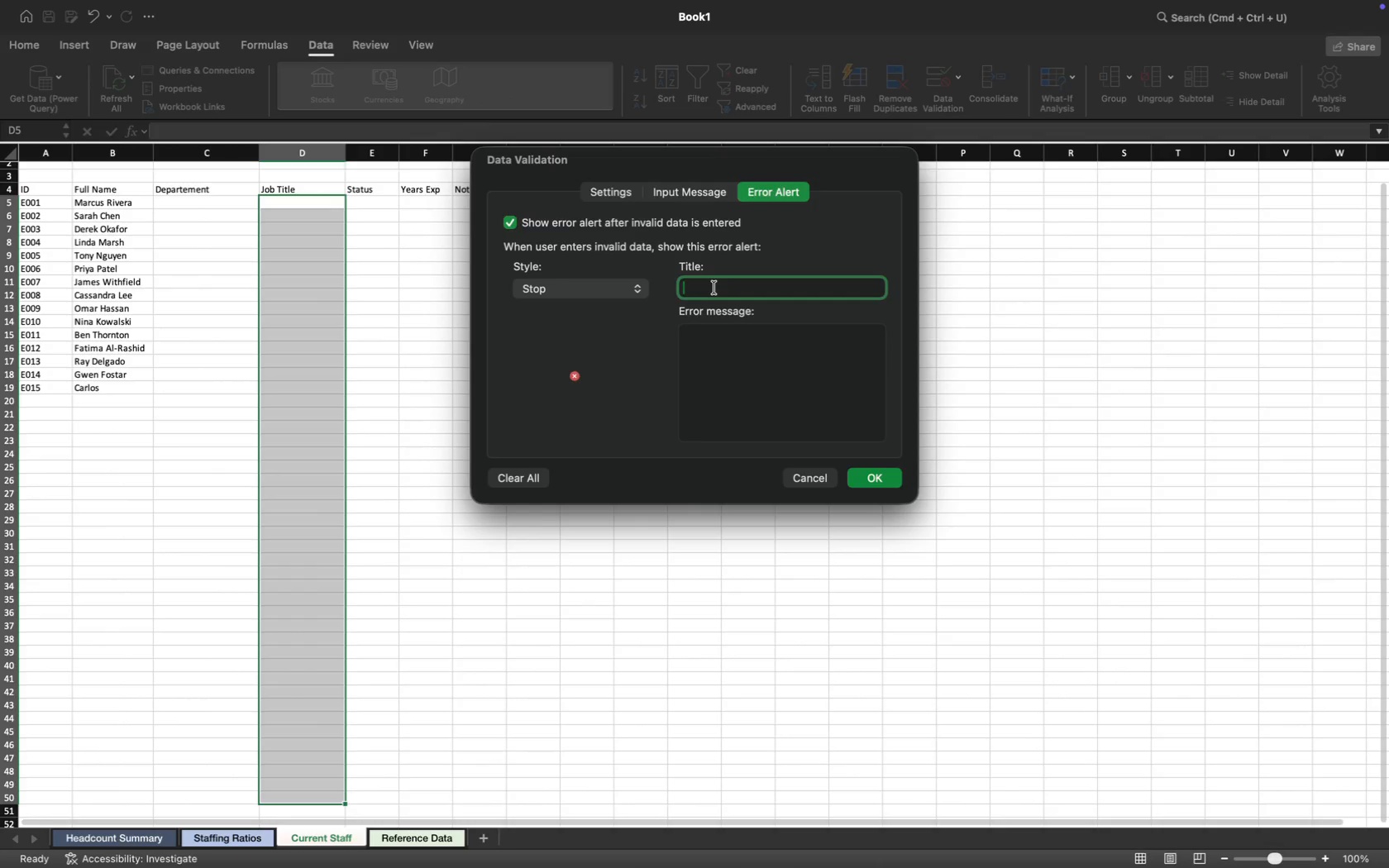 
type(Error)
 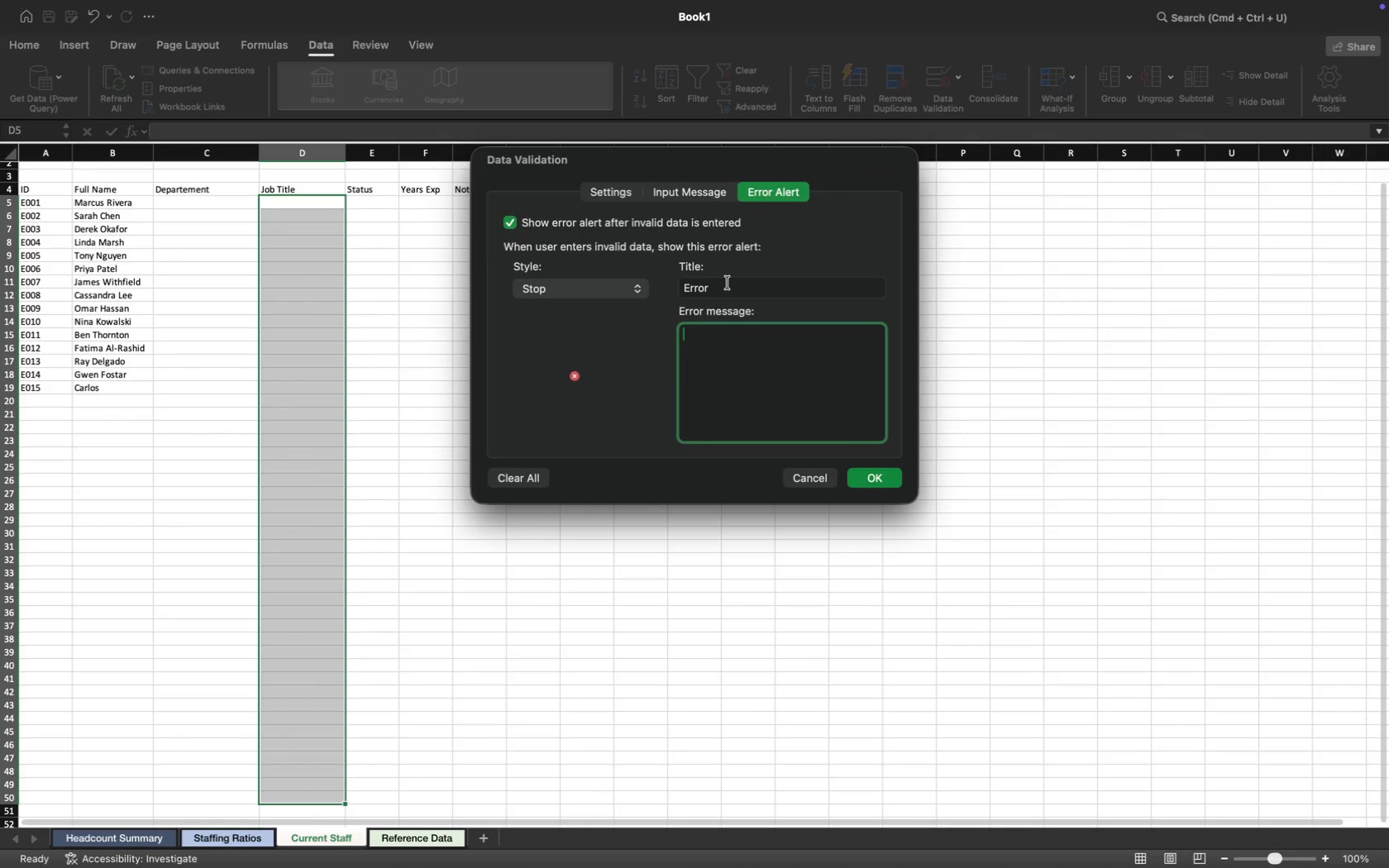 
wait(16.82)
 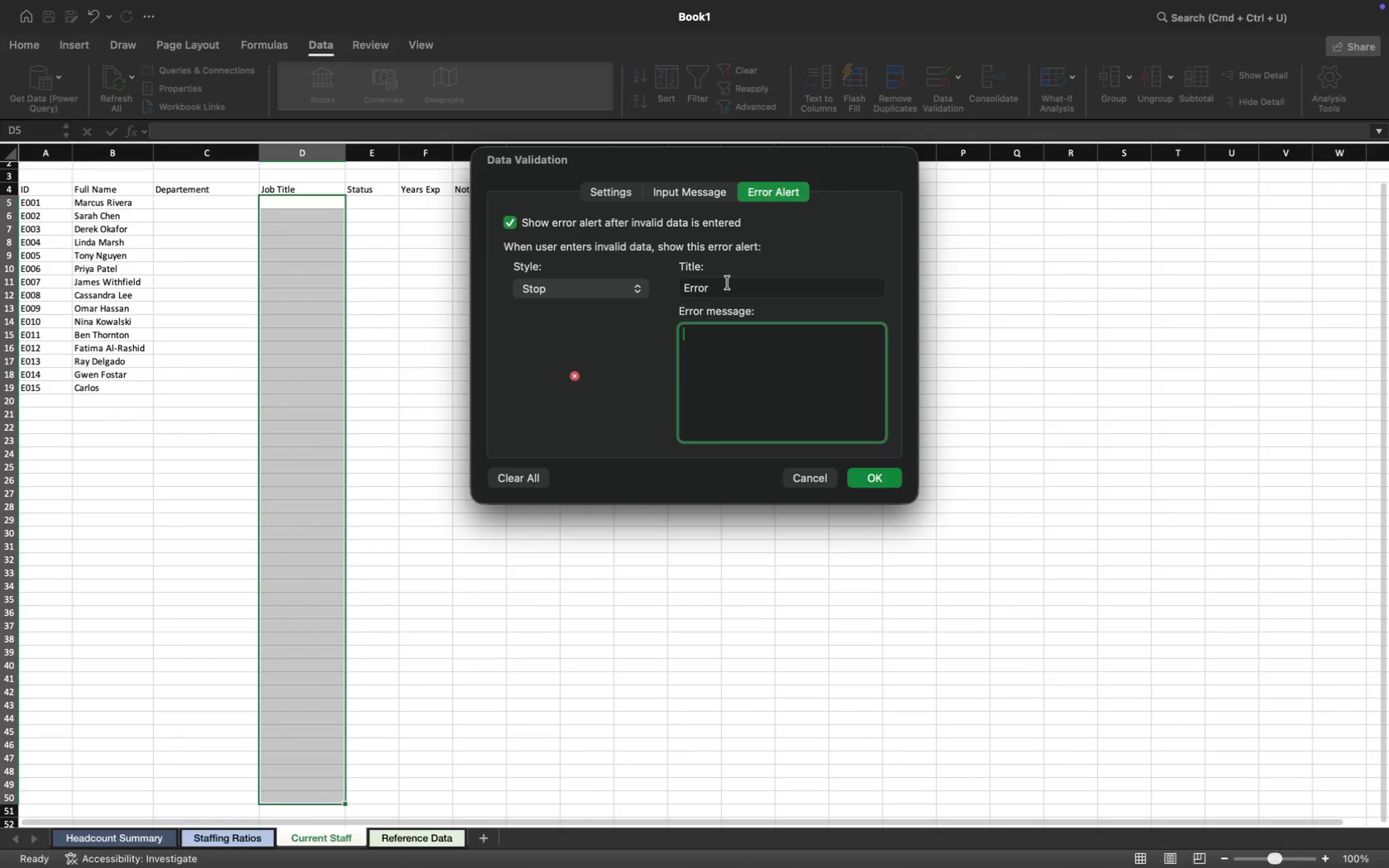 
left_click([195, 204])
 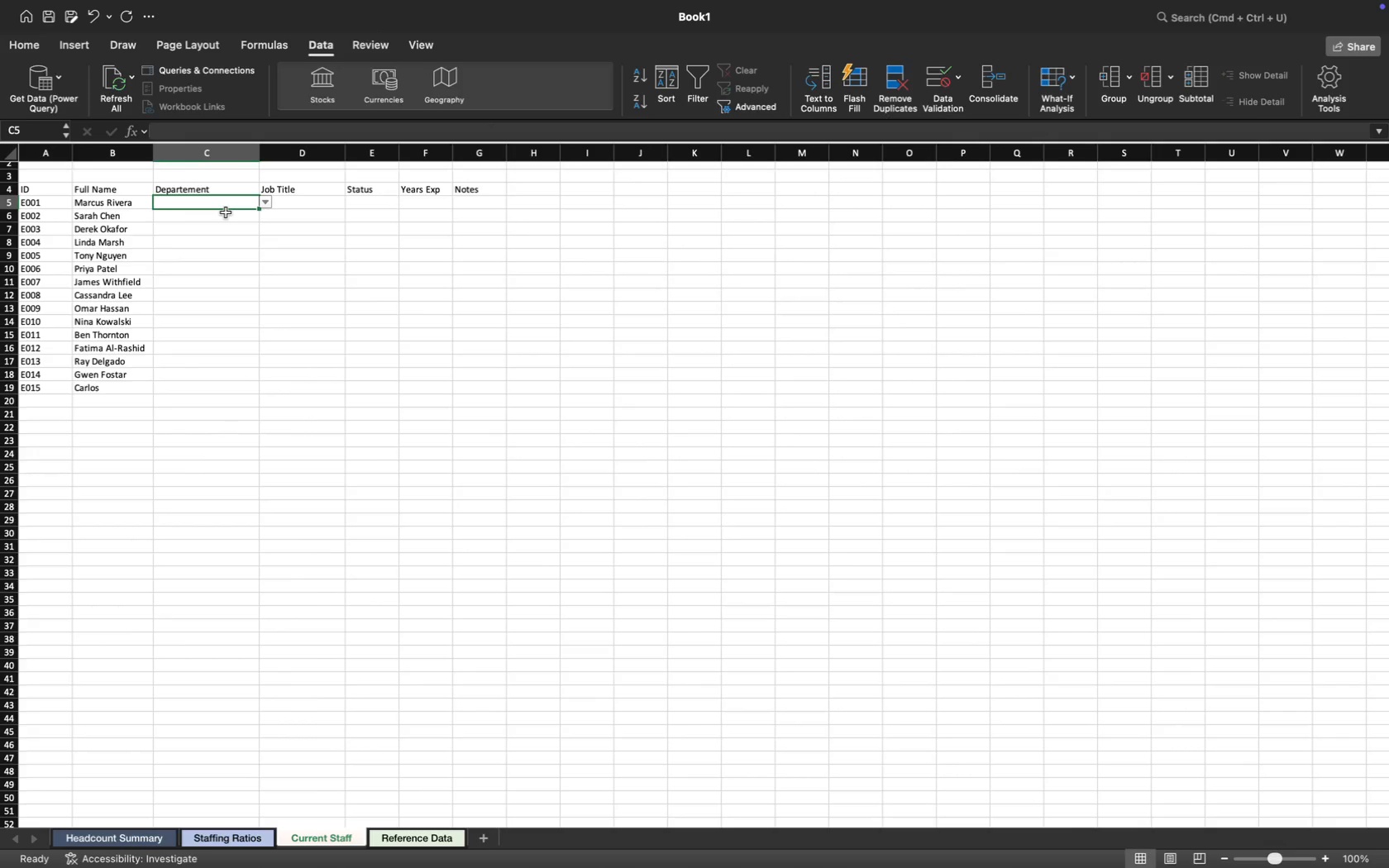 
wait(10.47)
 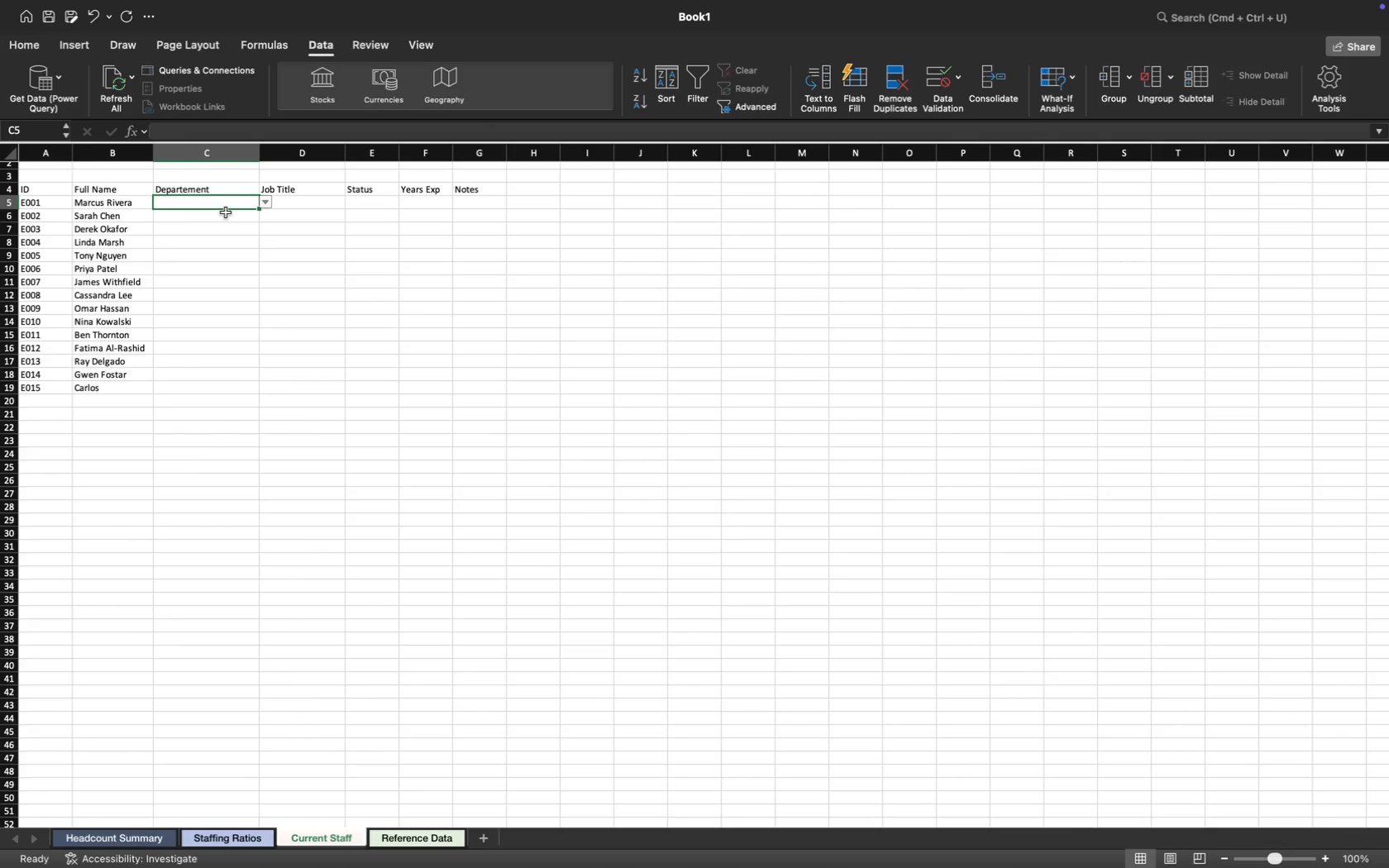 
left_click([255, 221])
 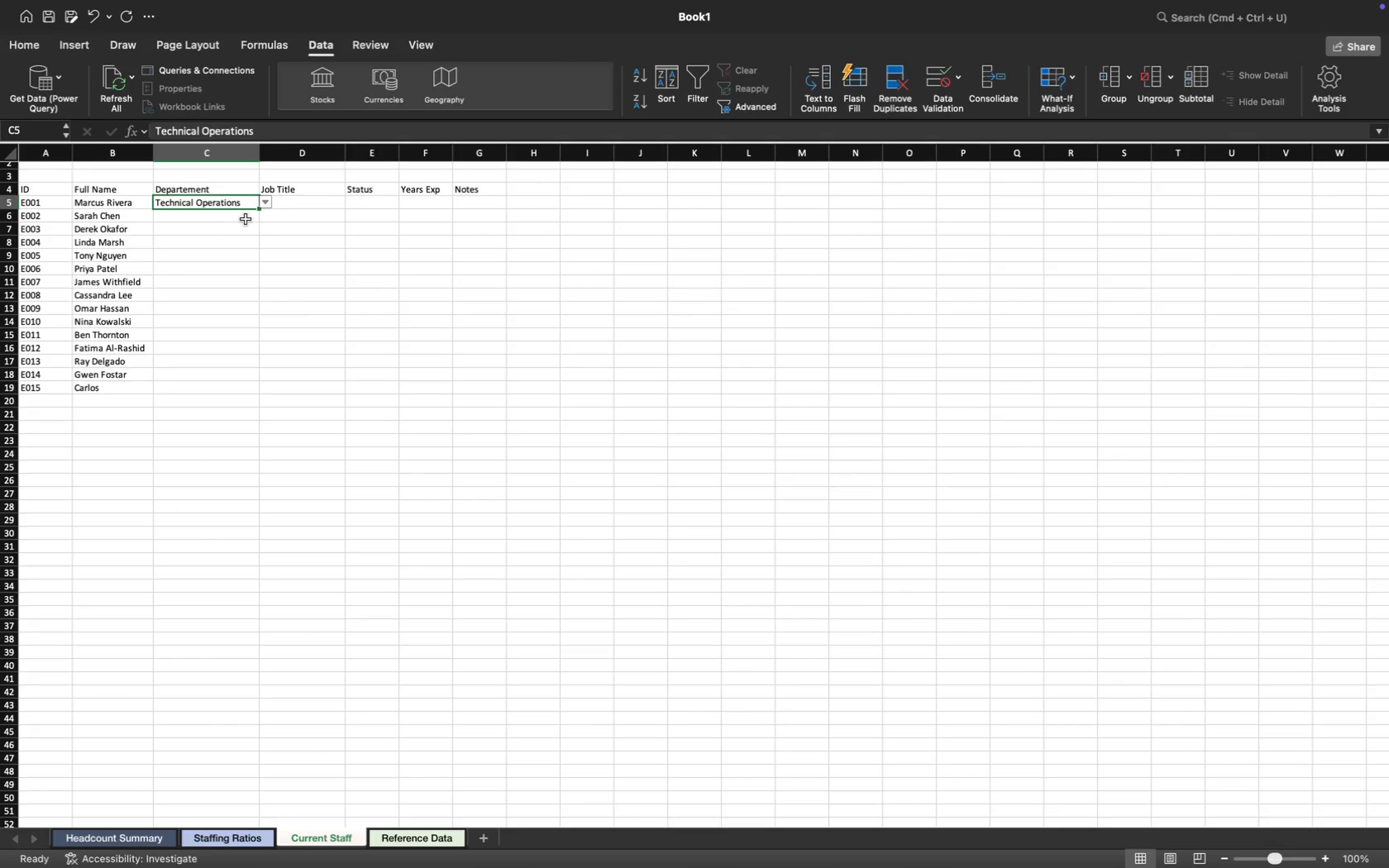 
left_click([239, 216])
 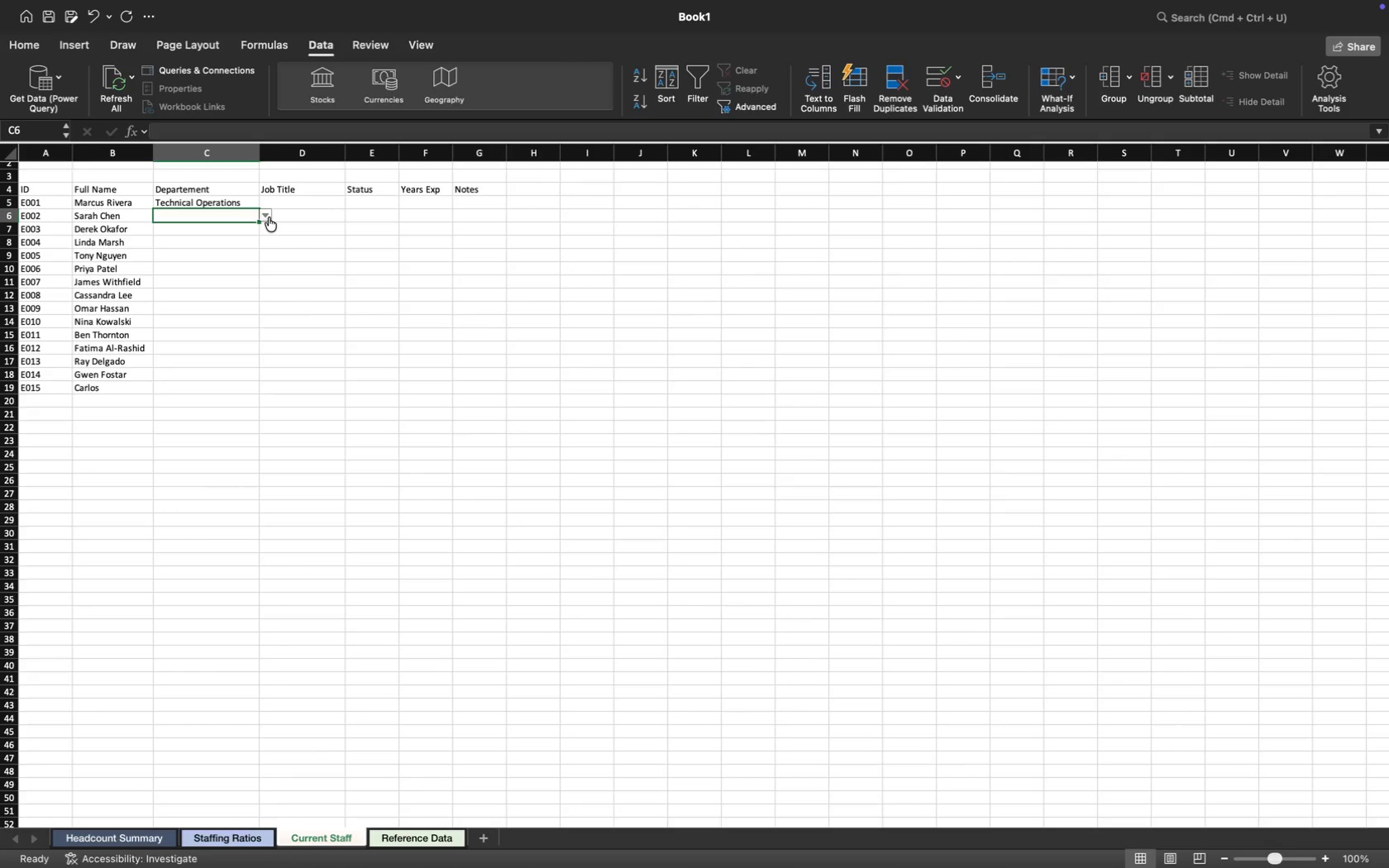 
left_click([269, 217])
 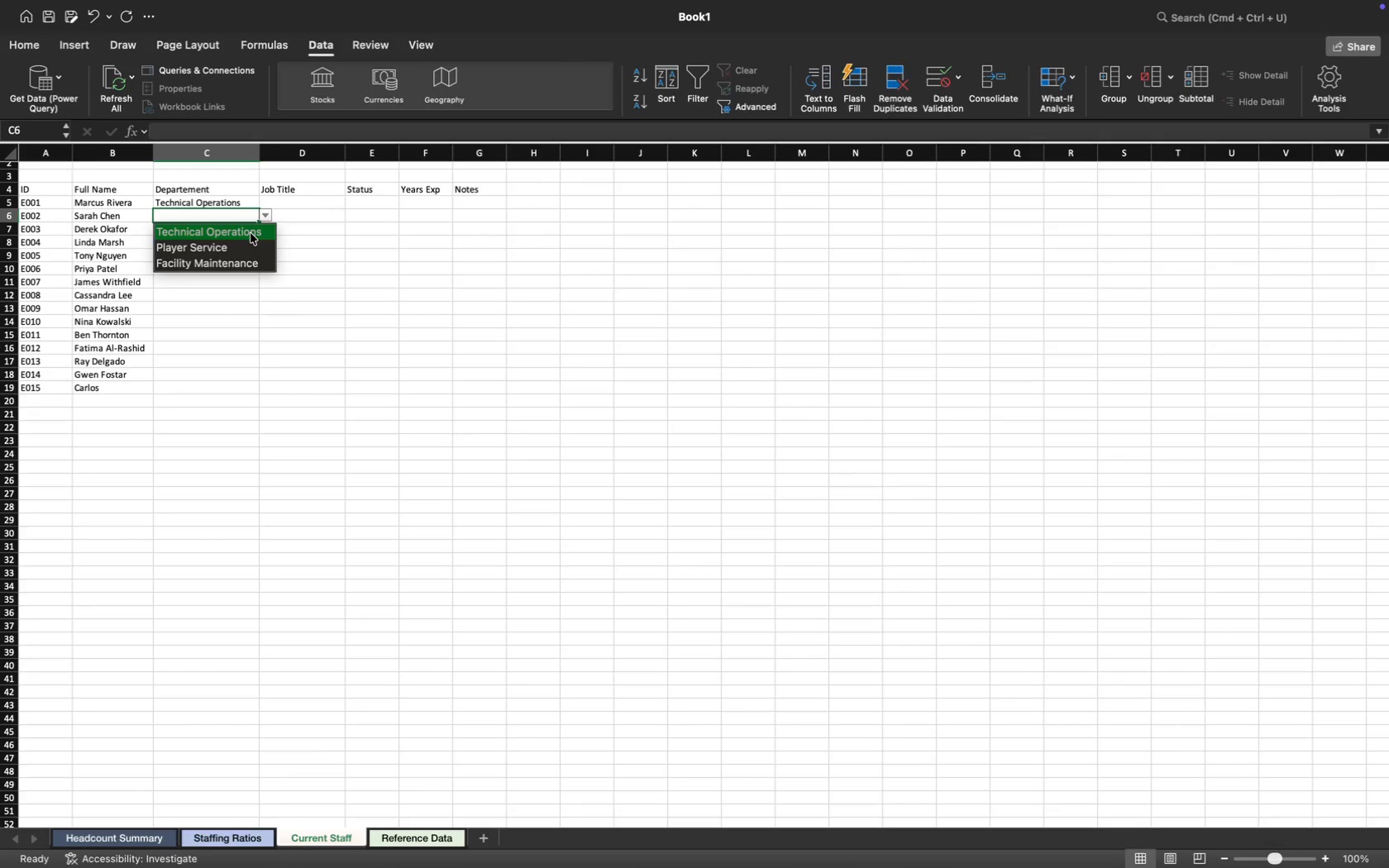 
left_click([251, 232])
 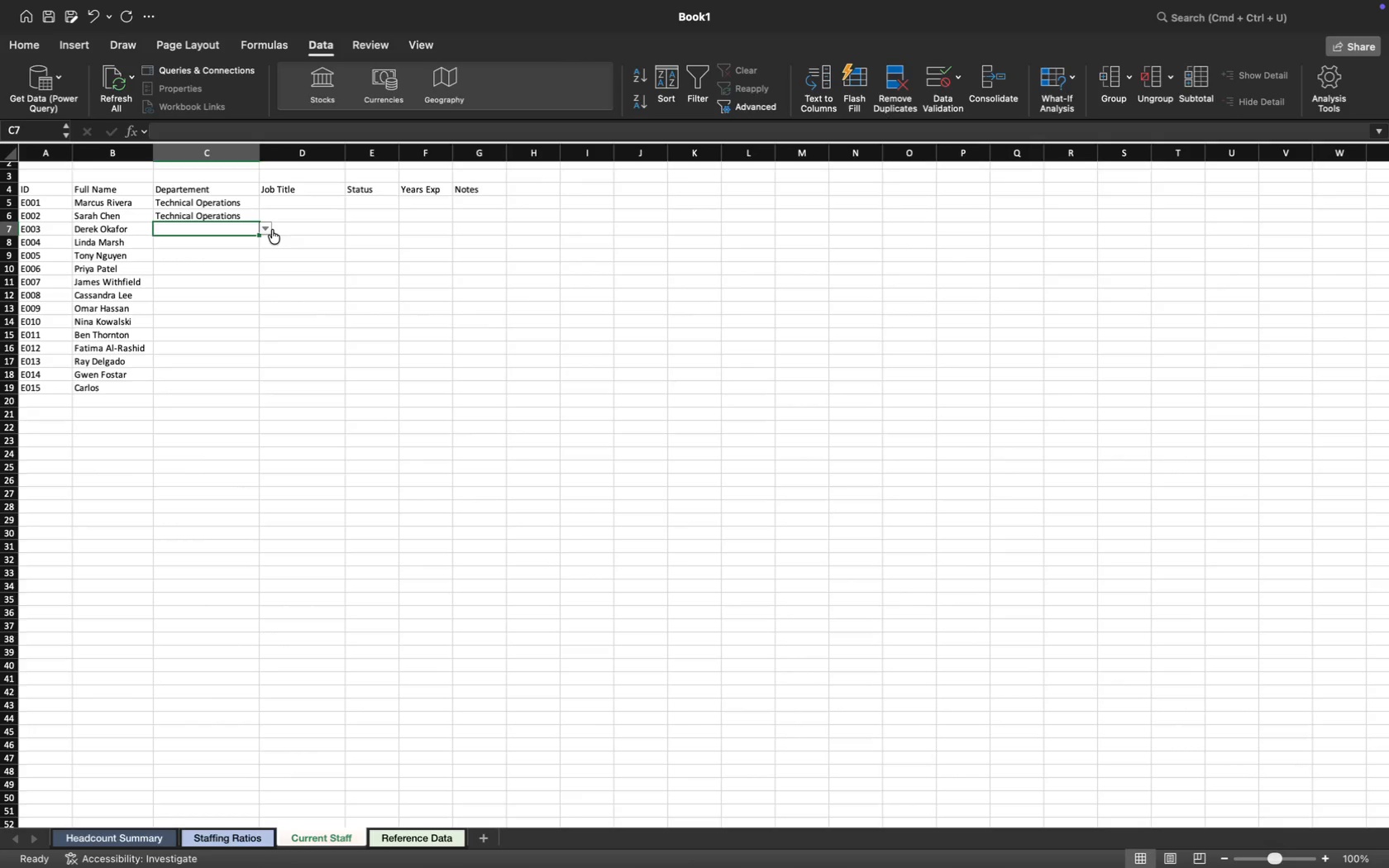 
left_click([270, 229])
 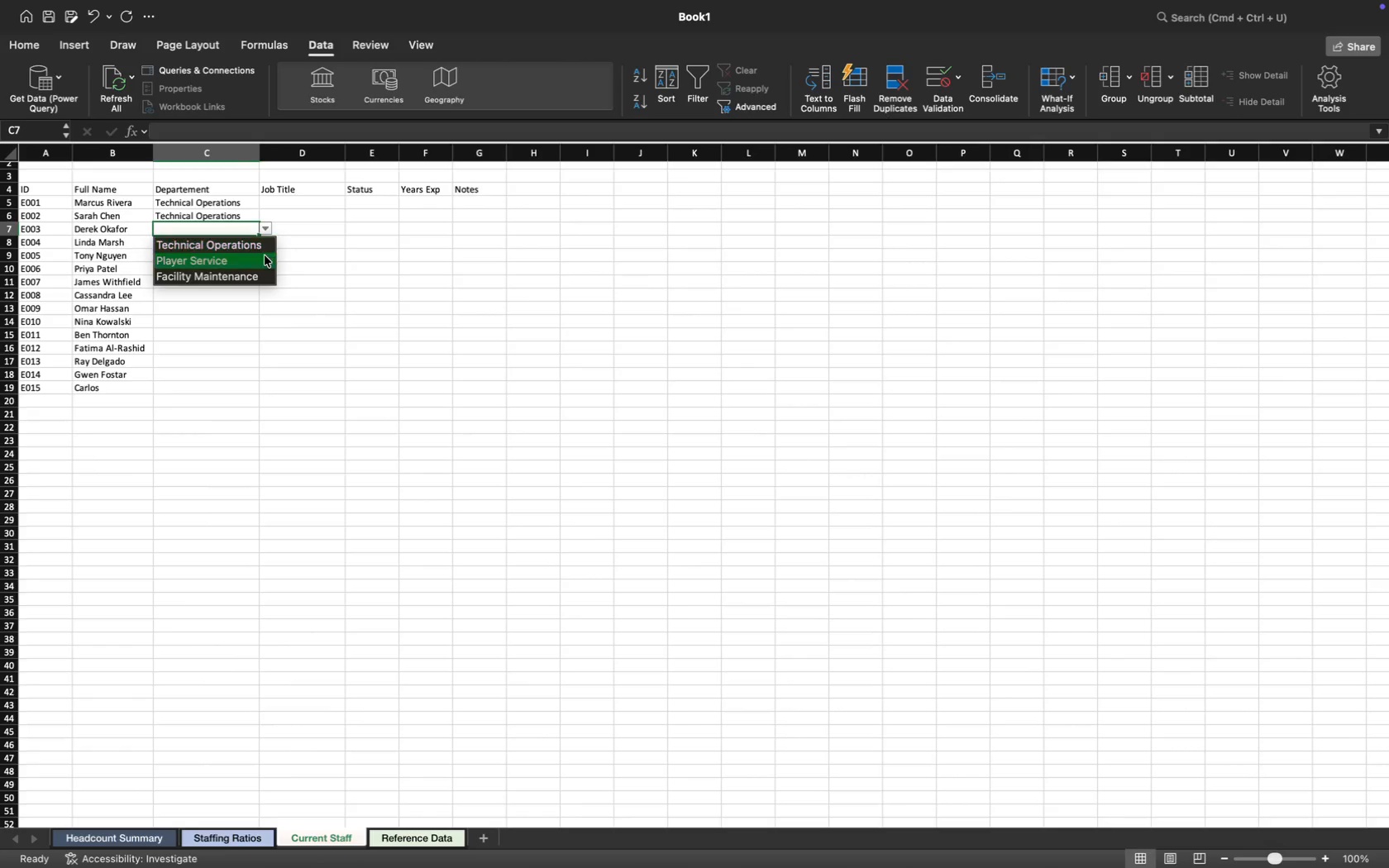 
left_click([253, 246])
 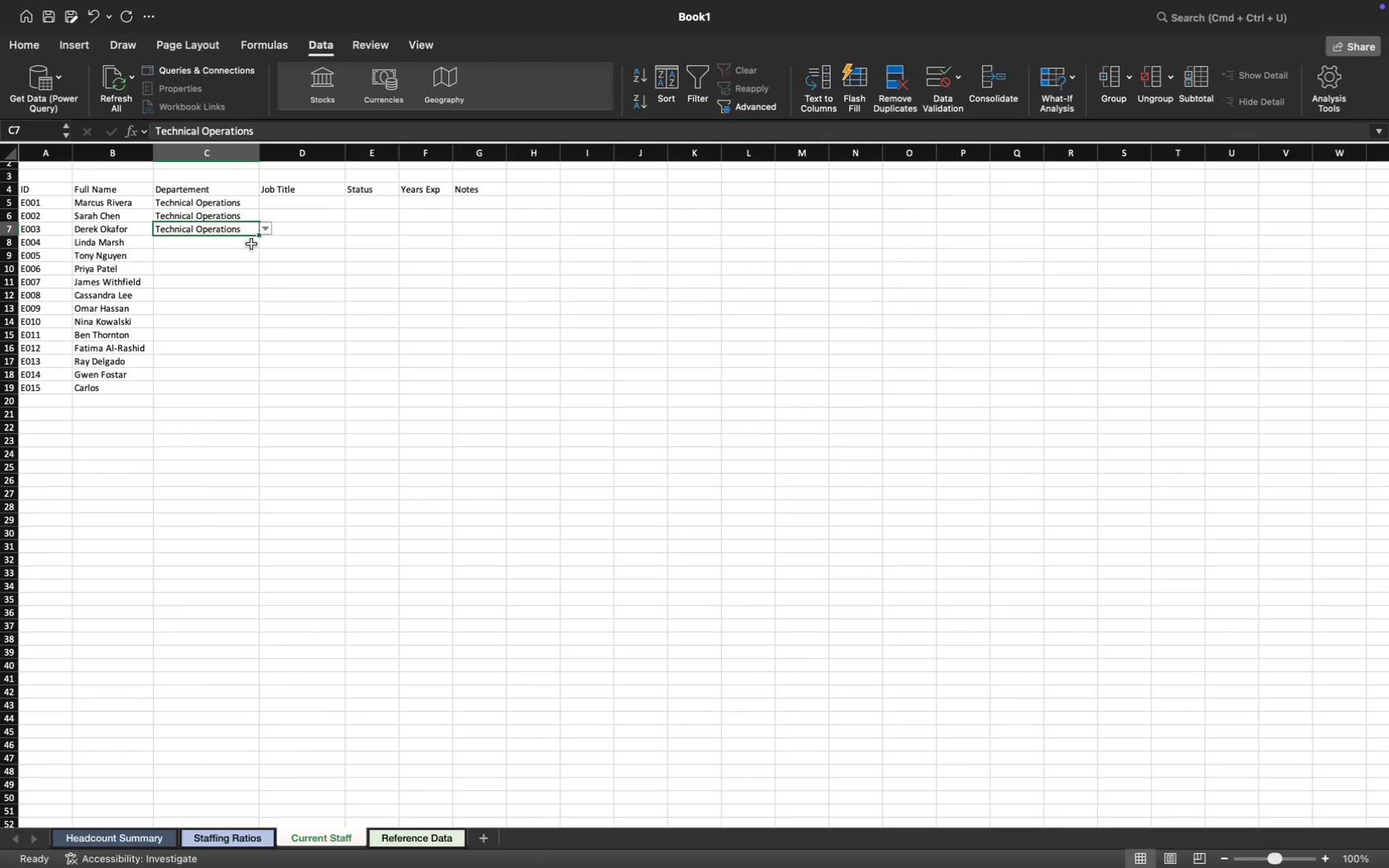 
left_click([240, 244])
 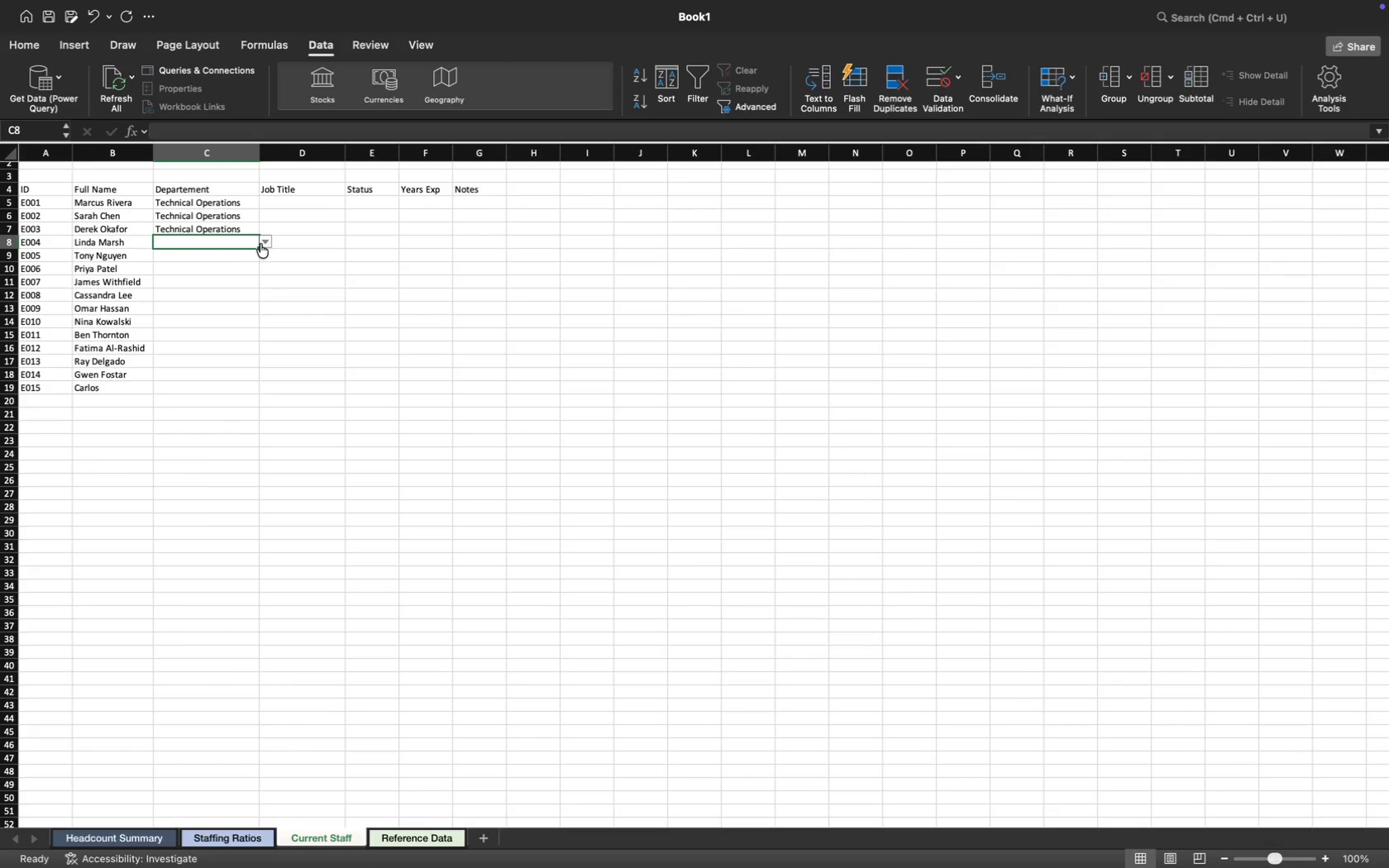 
left_click([266, 243])
 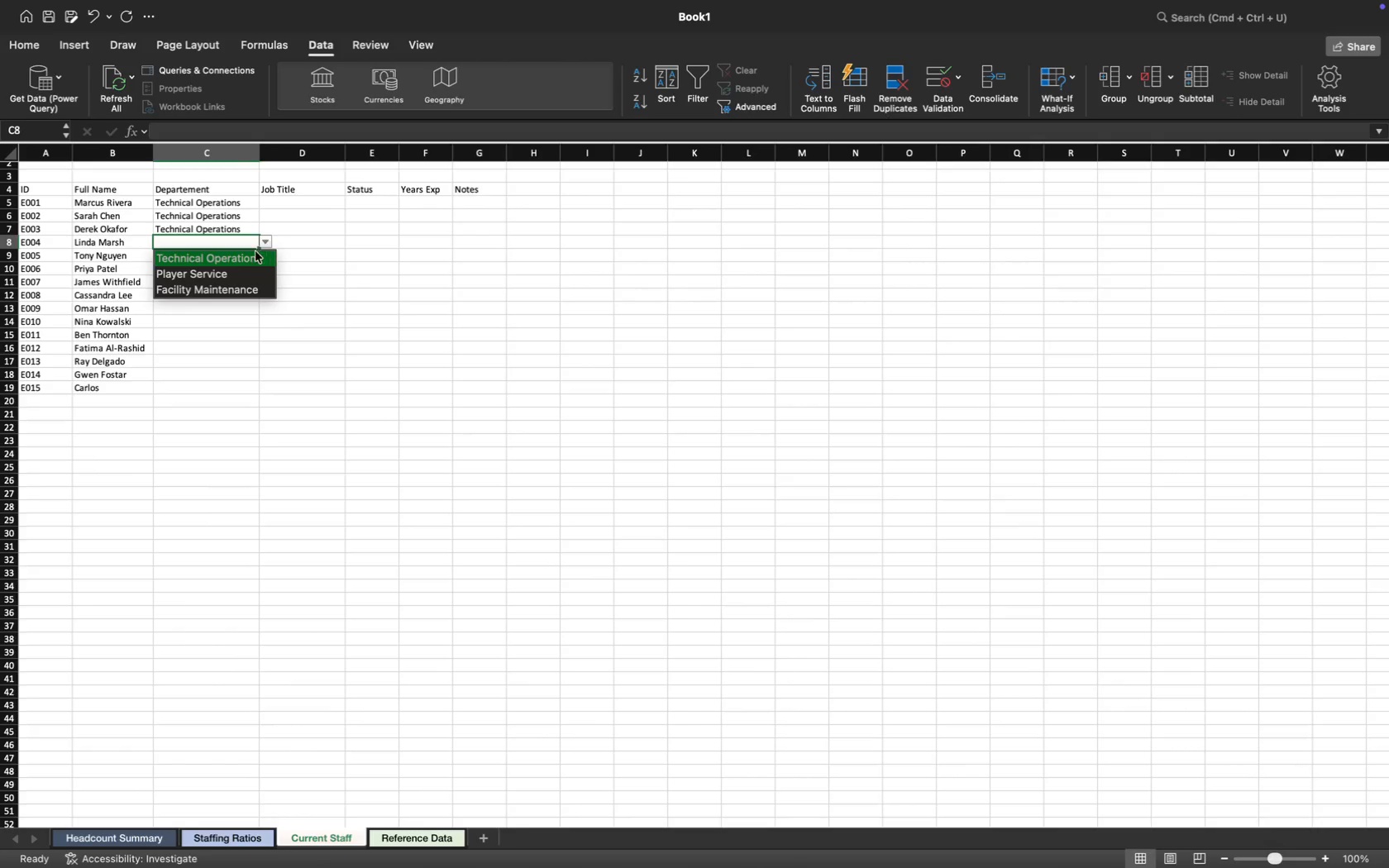 
left_click([254, 254])
 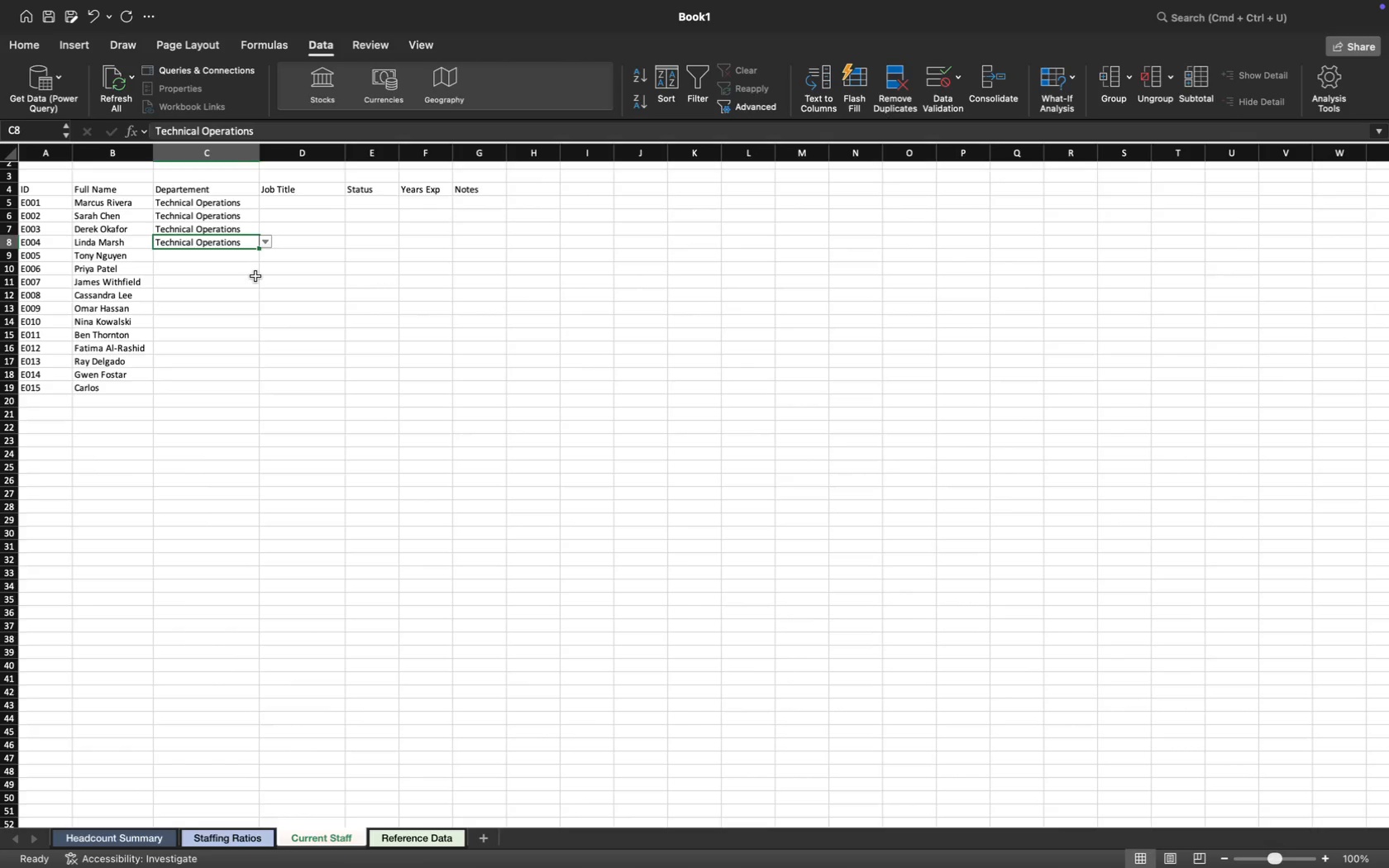 
left_click([241, 257])
 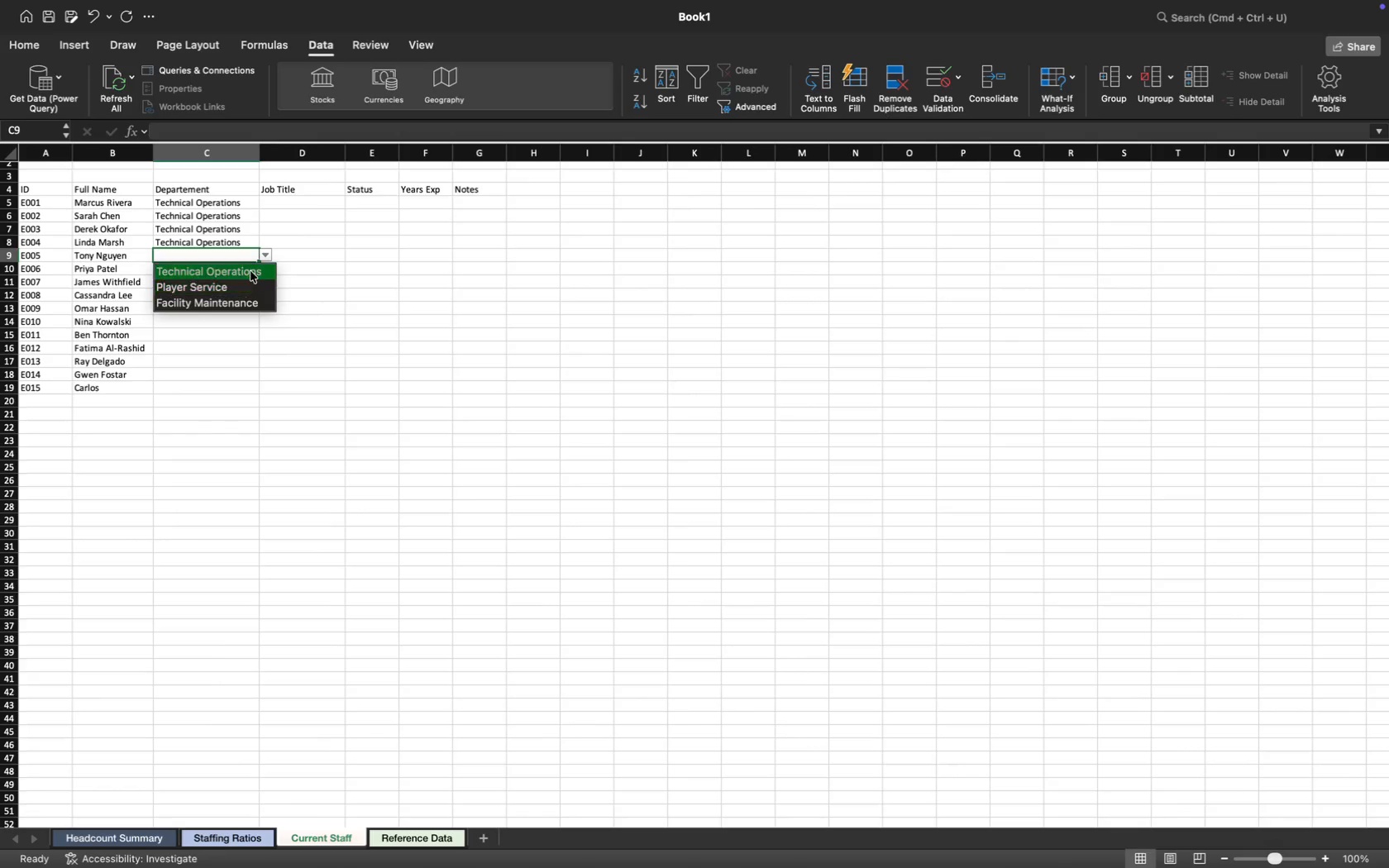 
left_click([234, 270])
 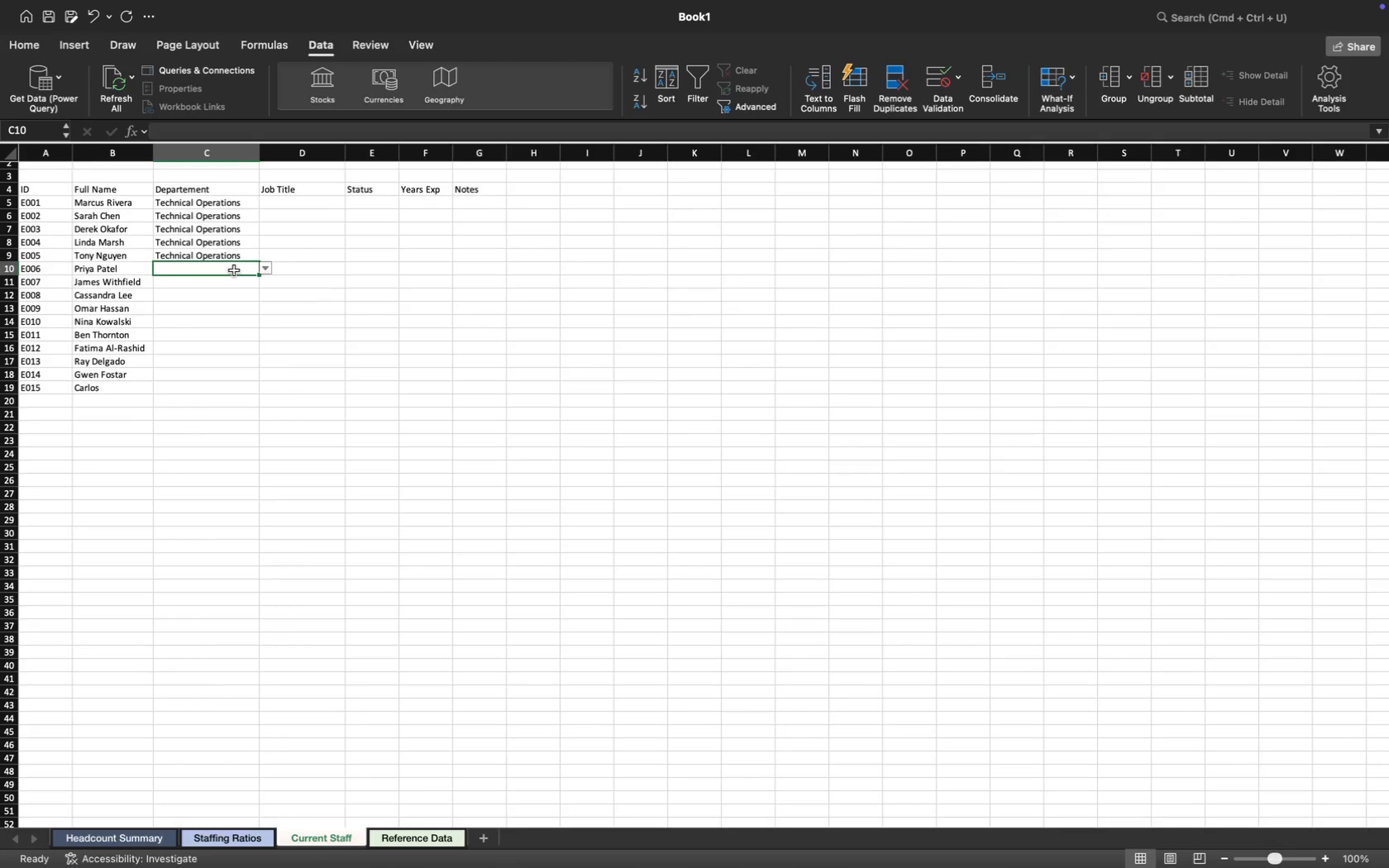 
wait(6.32)
 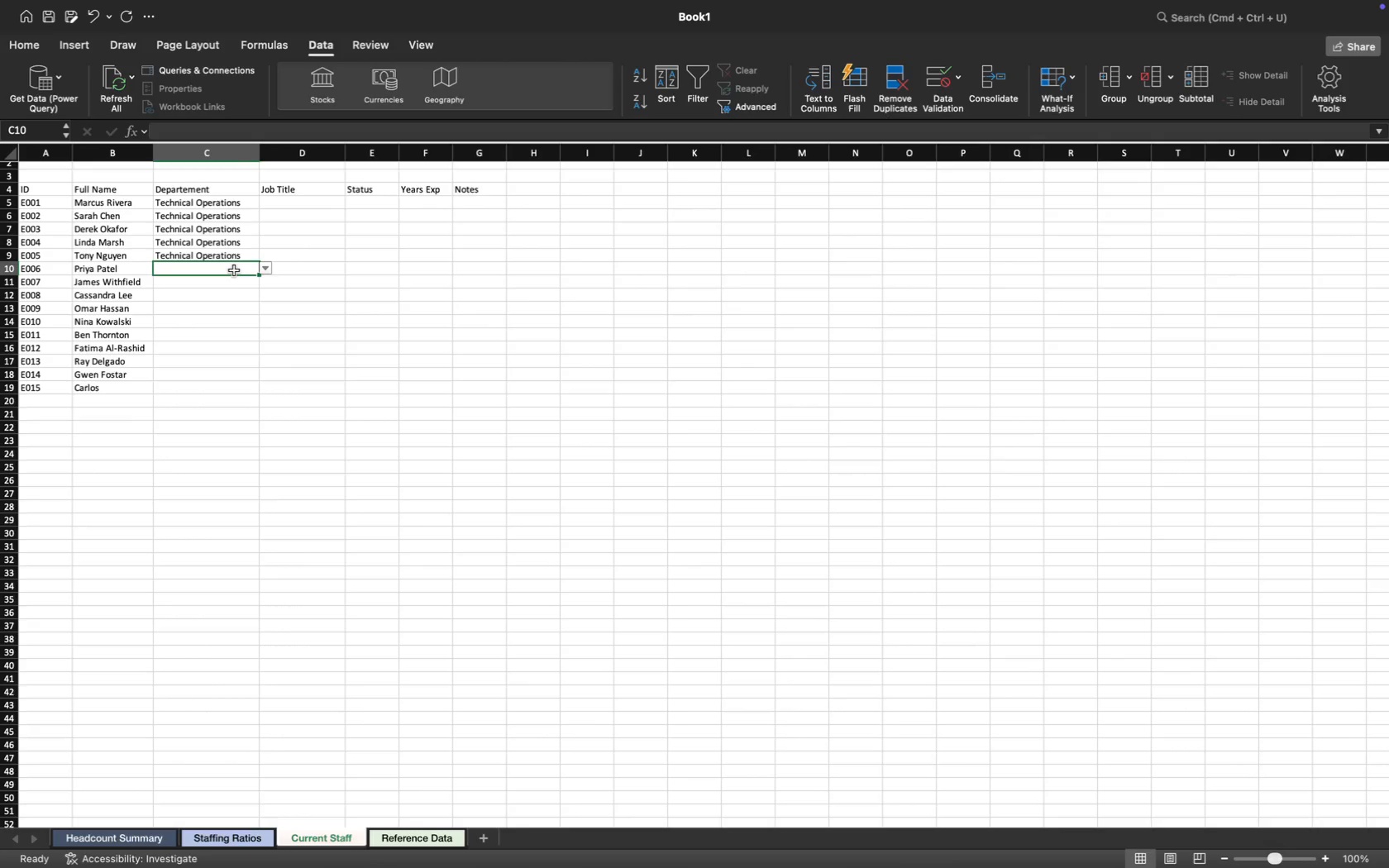 
left_click([269, 271])
 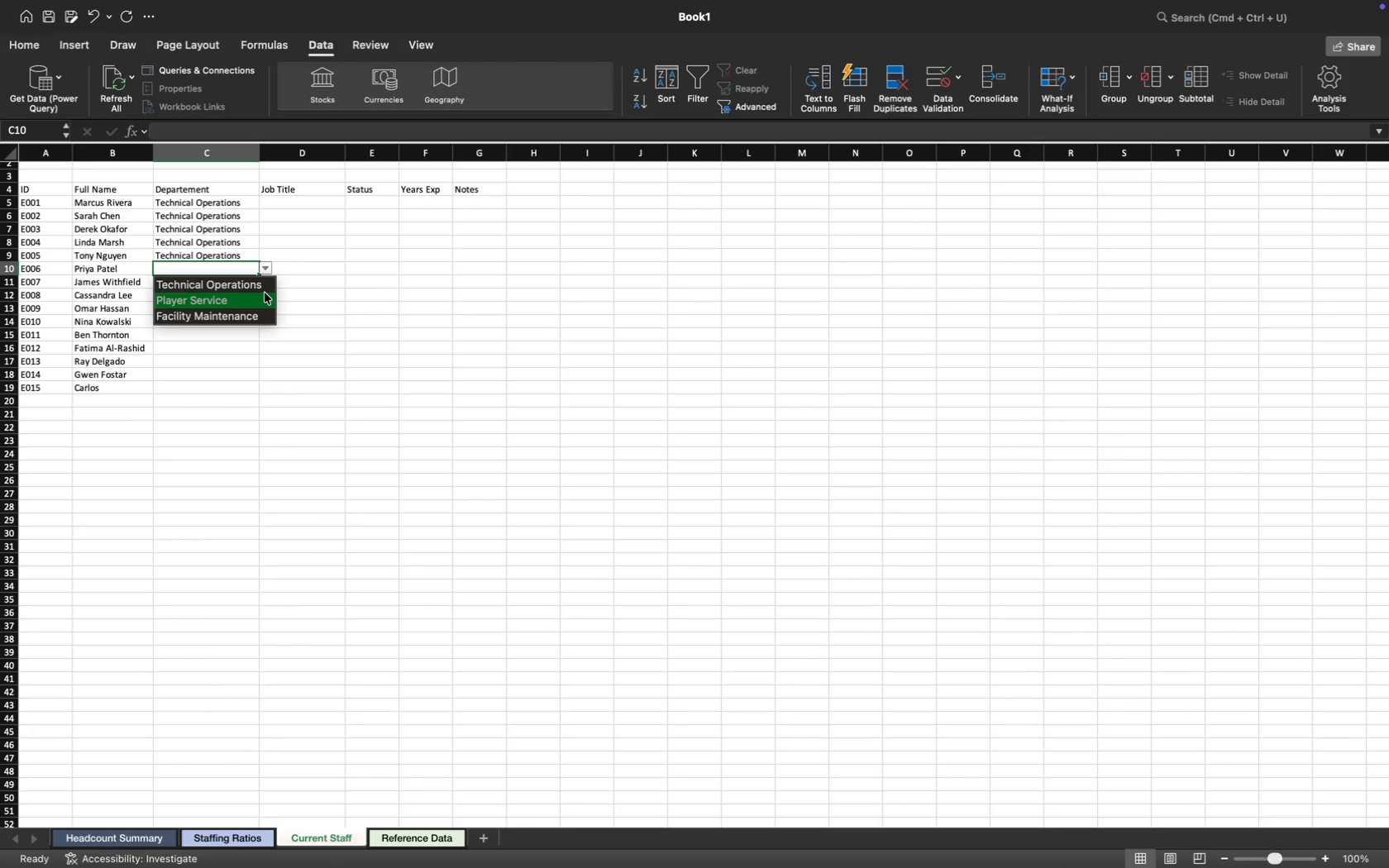 
left_click([264, 293])
 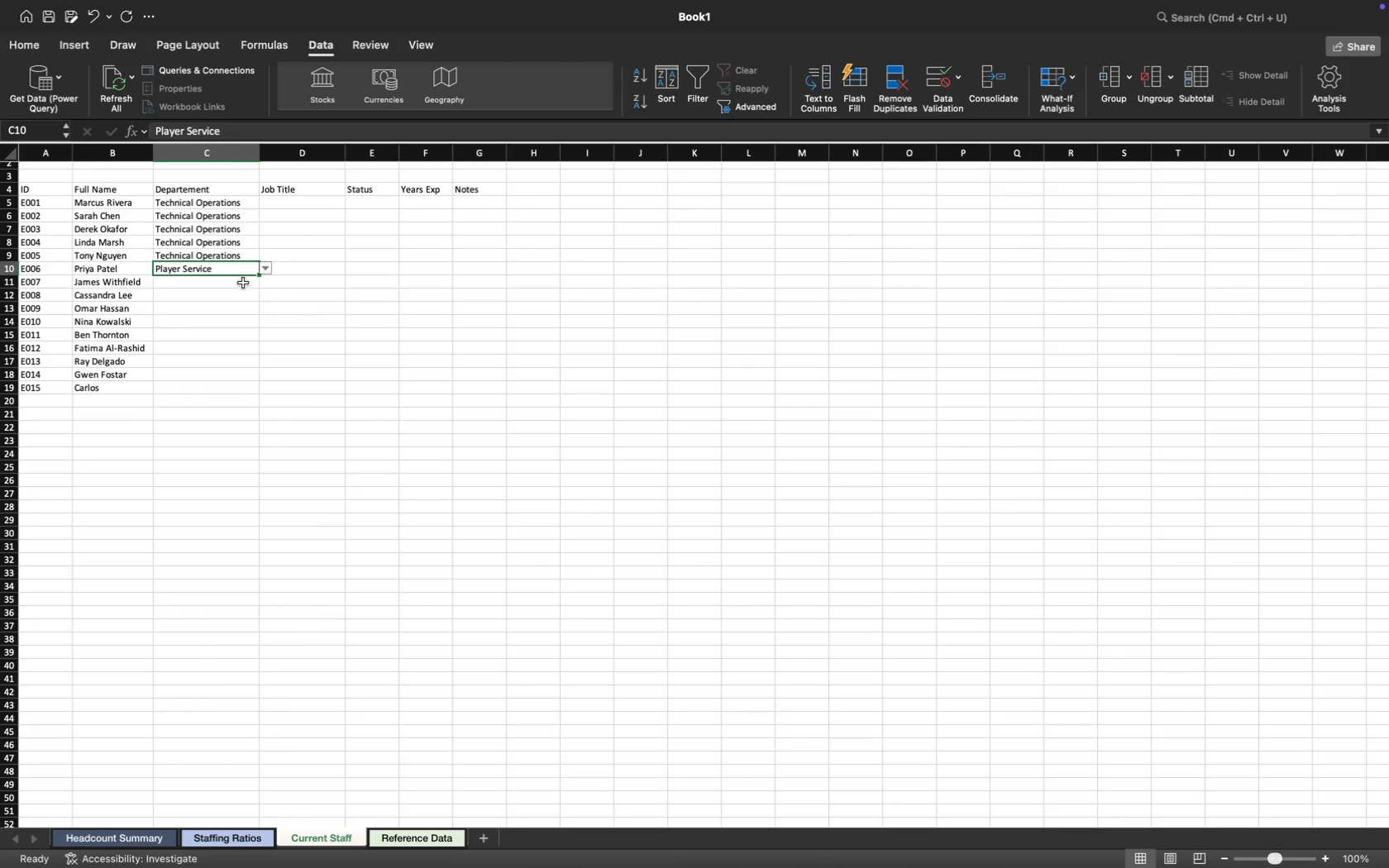 
left_click([242, 282])
 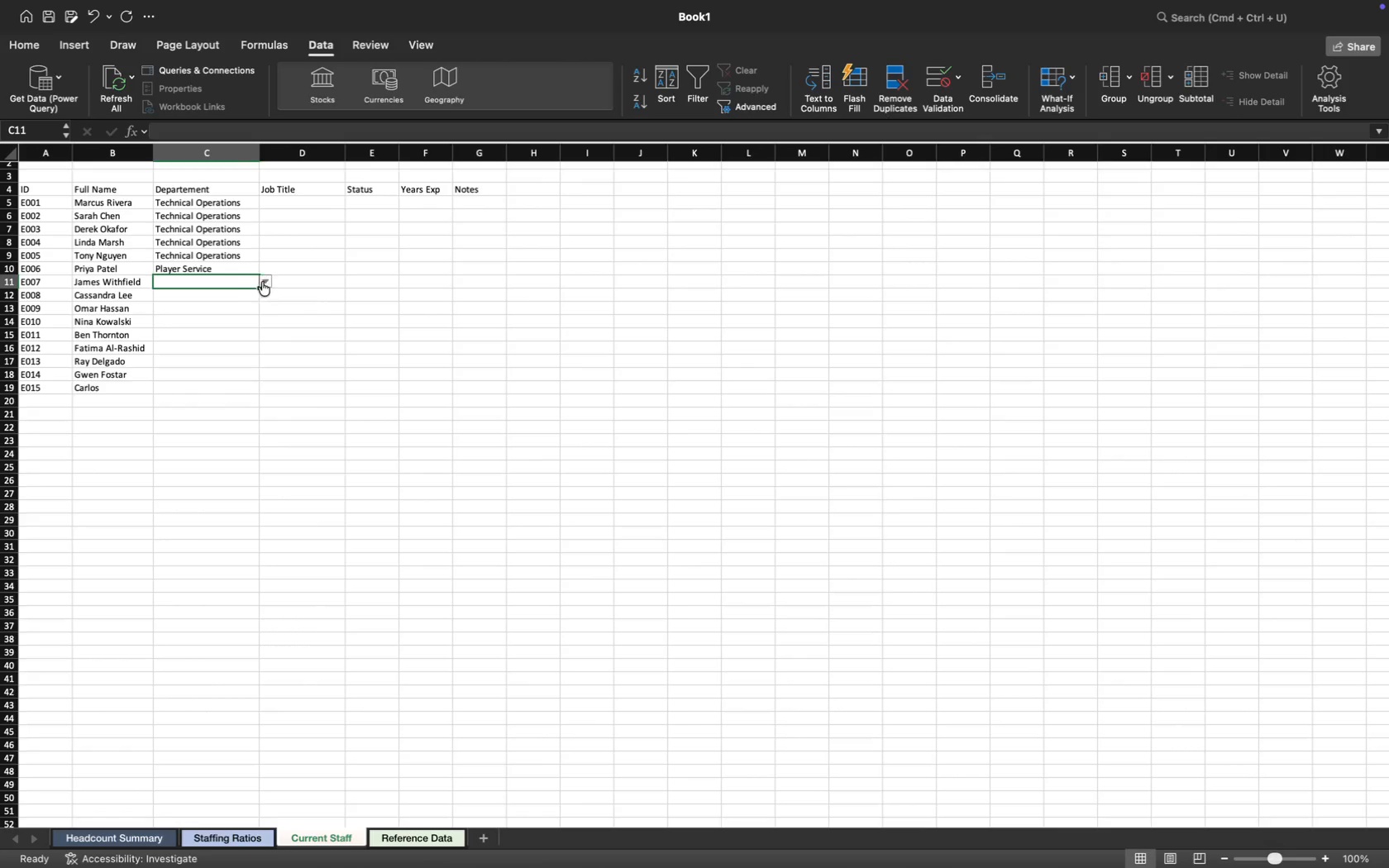 
left_click([265, 282])
 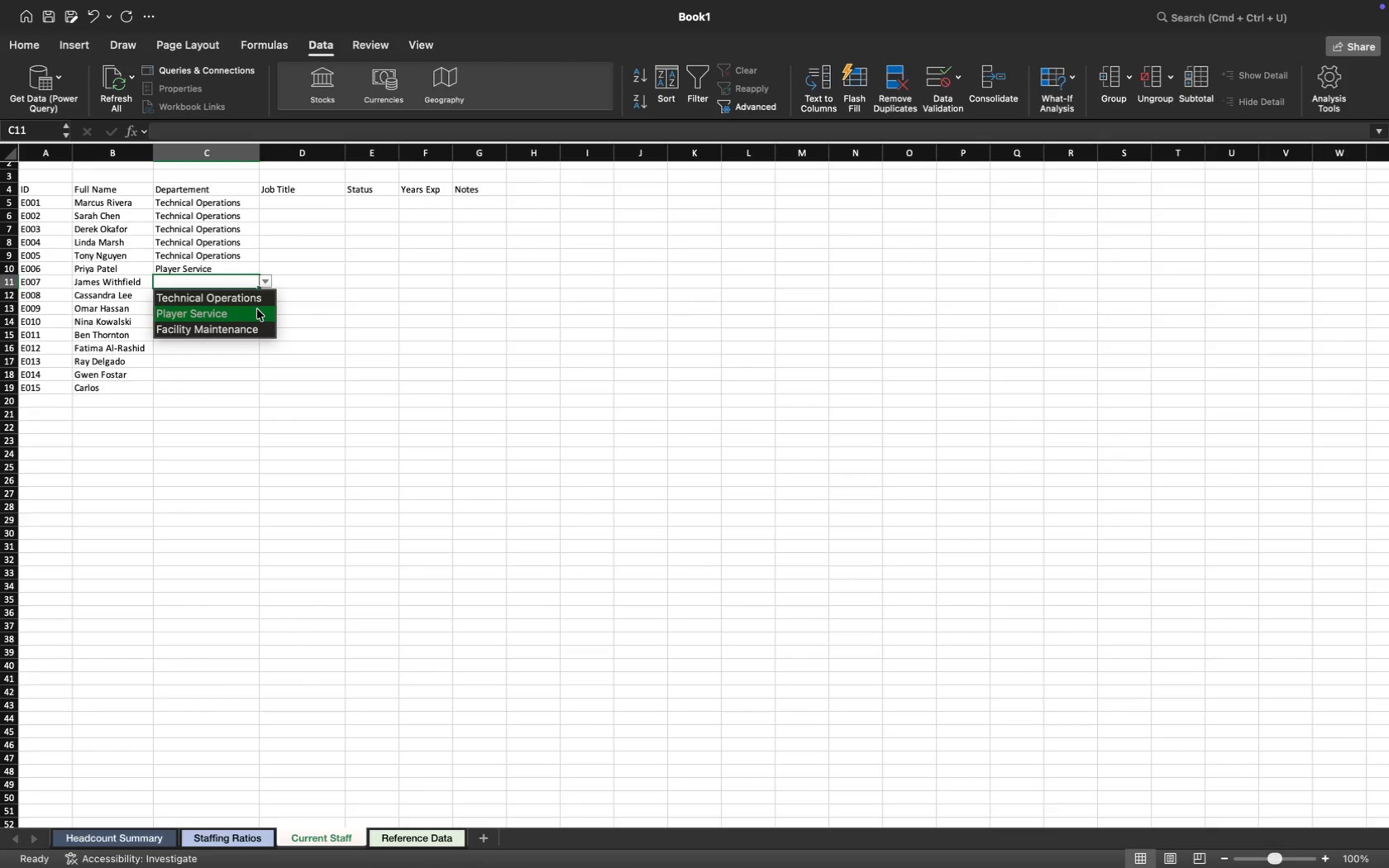 
left_click([255, 312])
 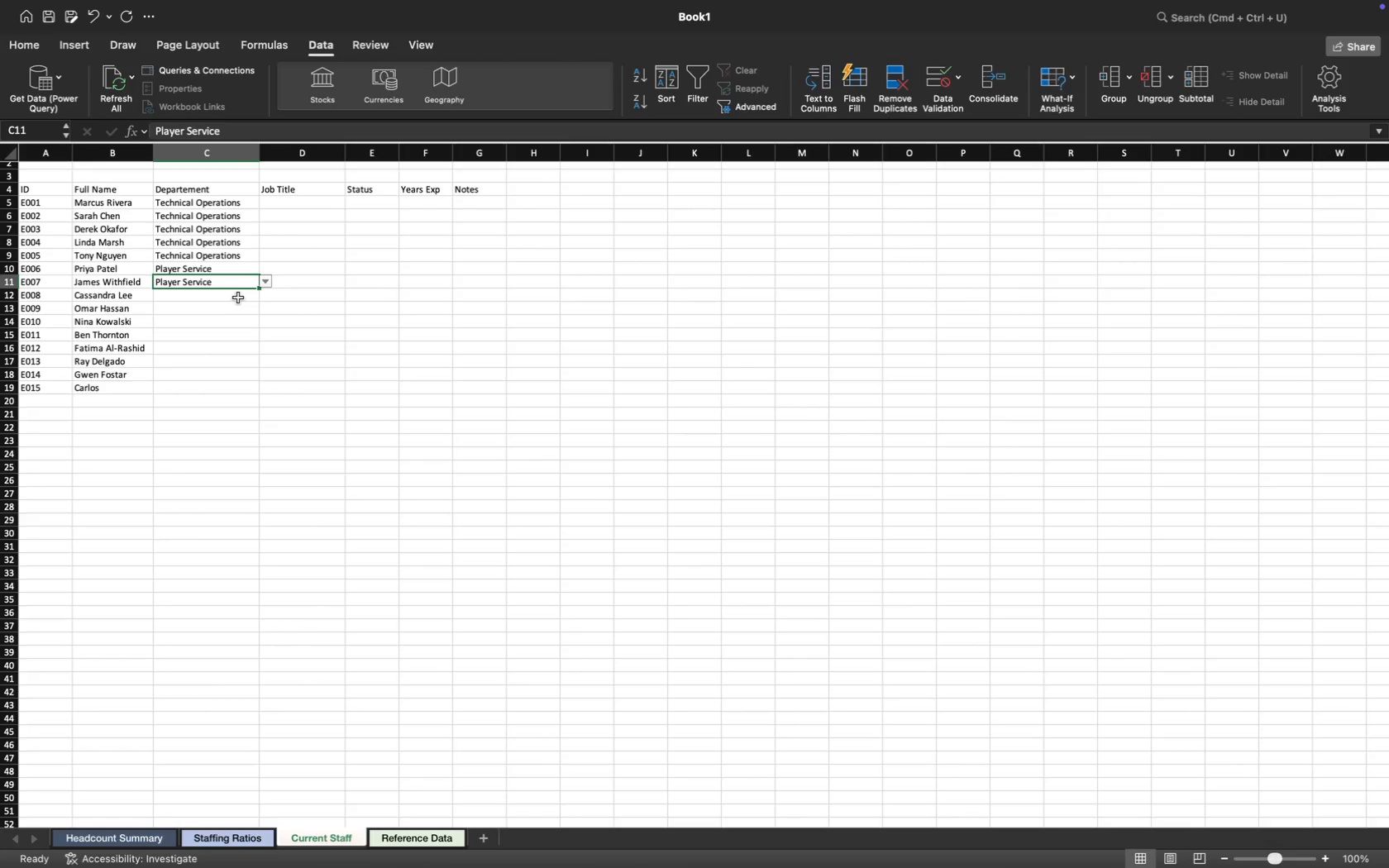 
left_click([236, 296])
 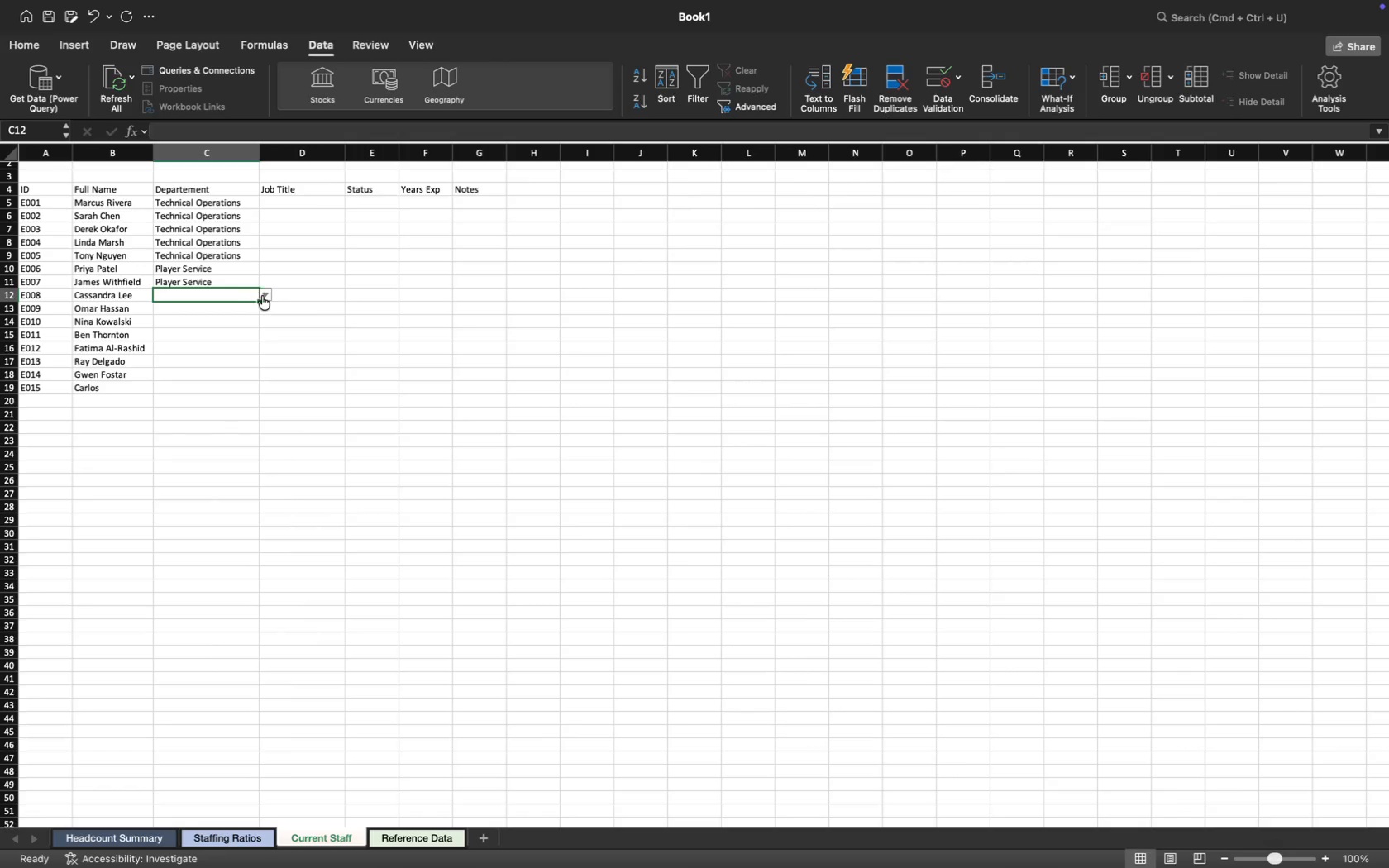 
left_click([265, 296])
 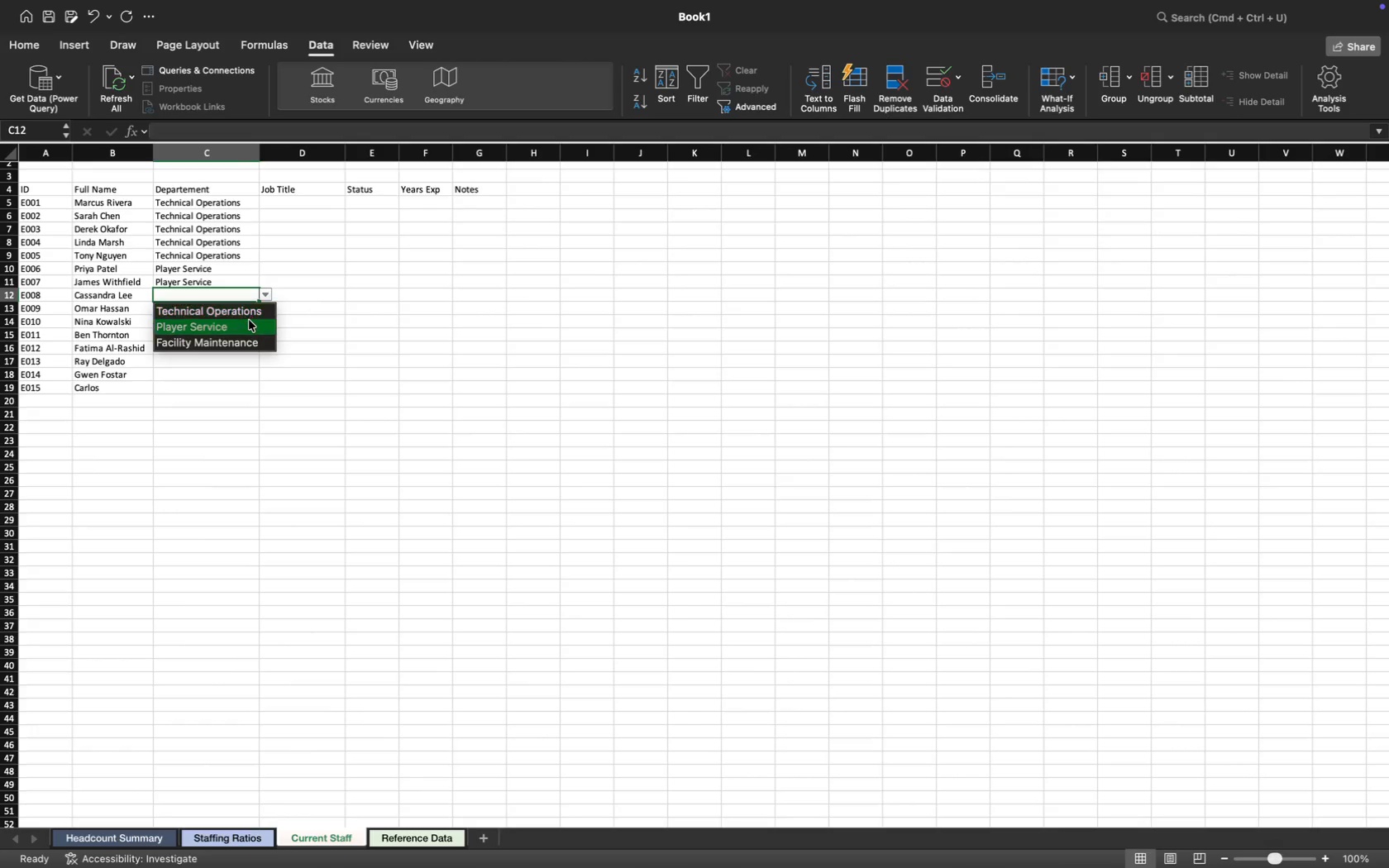 
left_click([249, 320])
 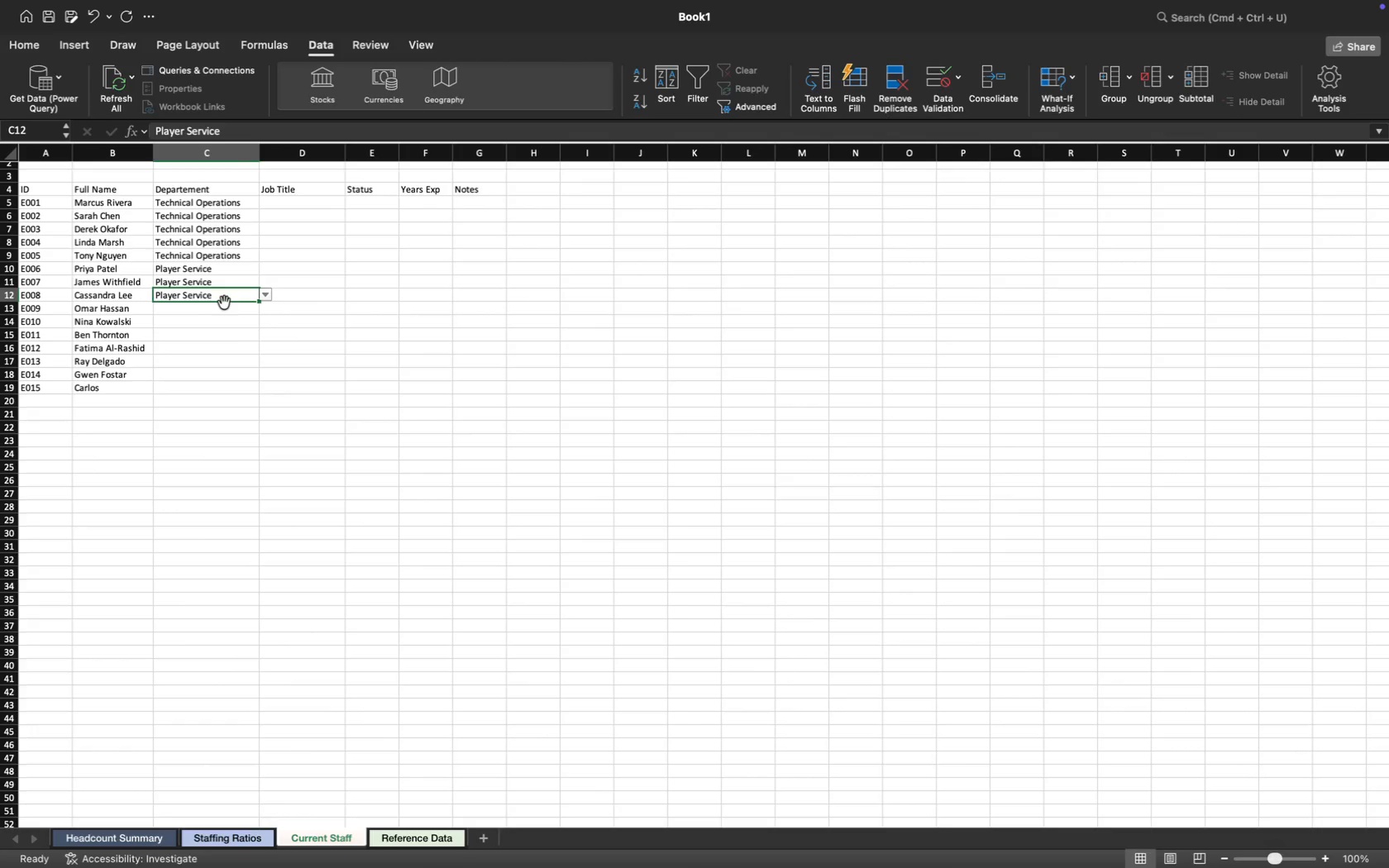 
left_click([226, 314])
 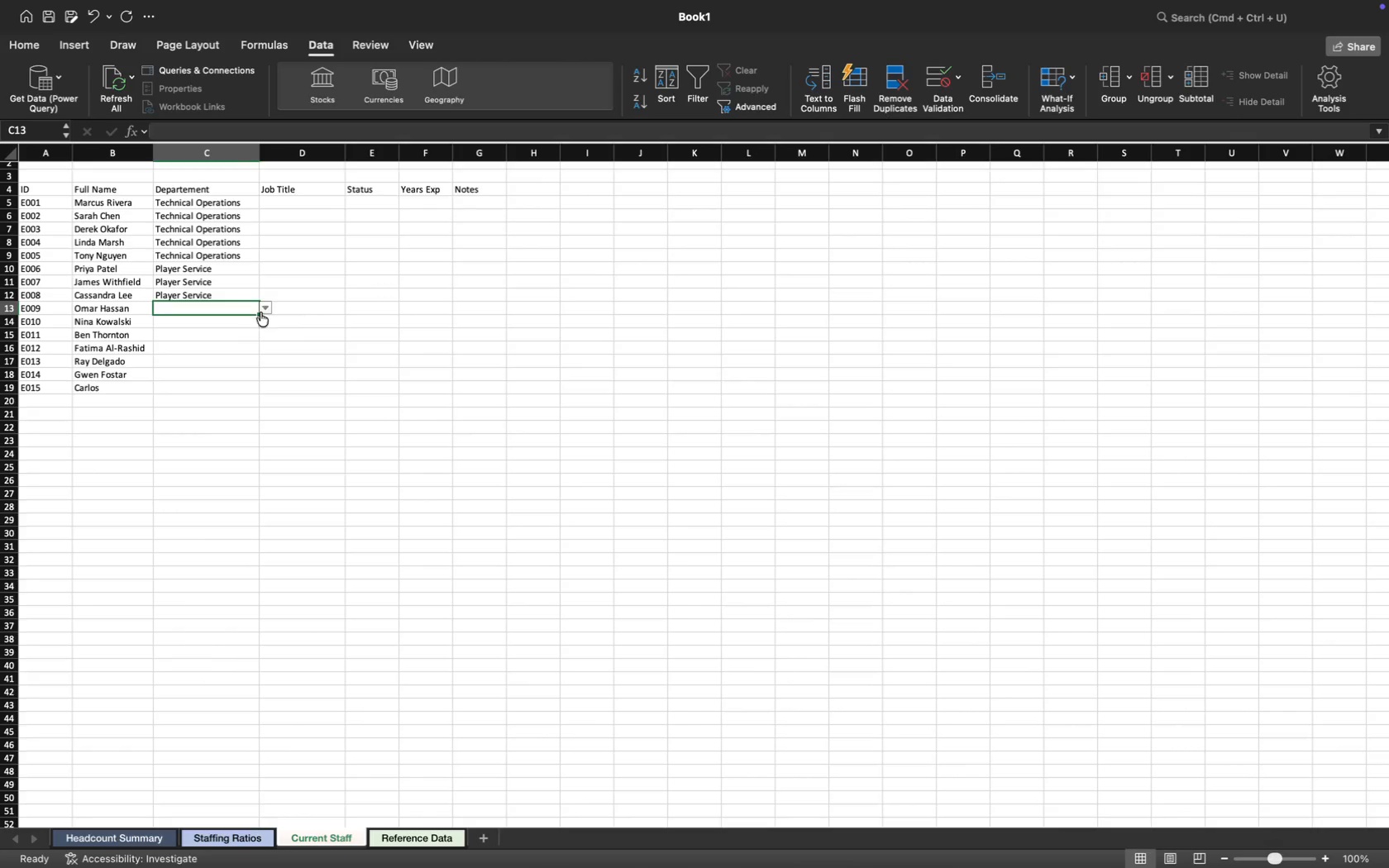 
left_click([263, 312])
 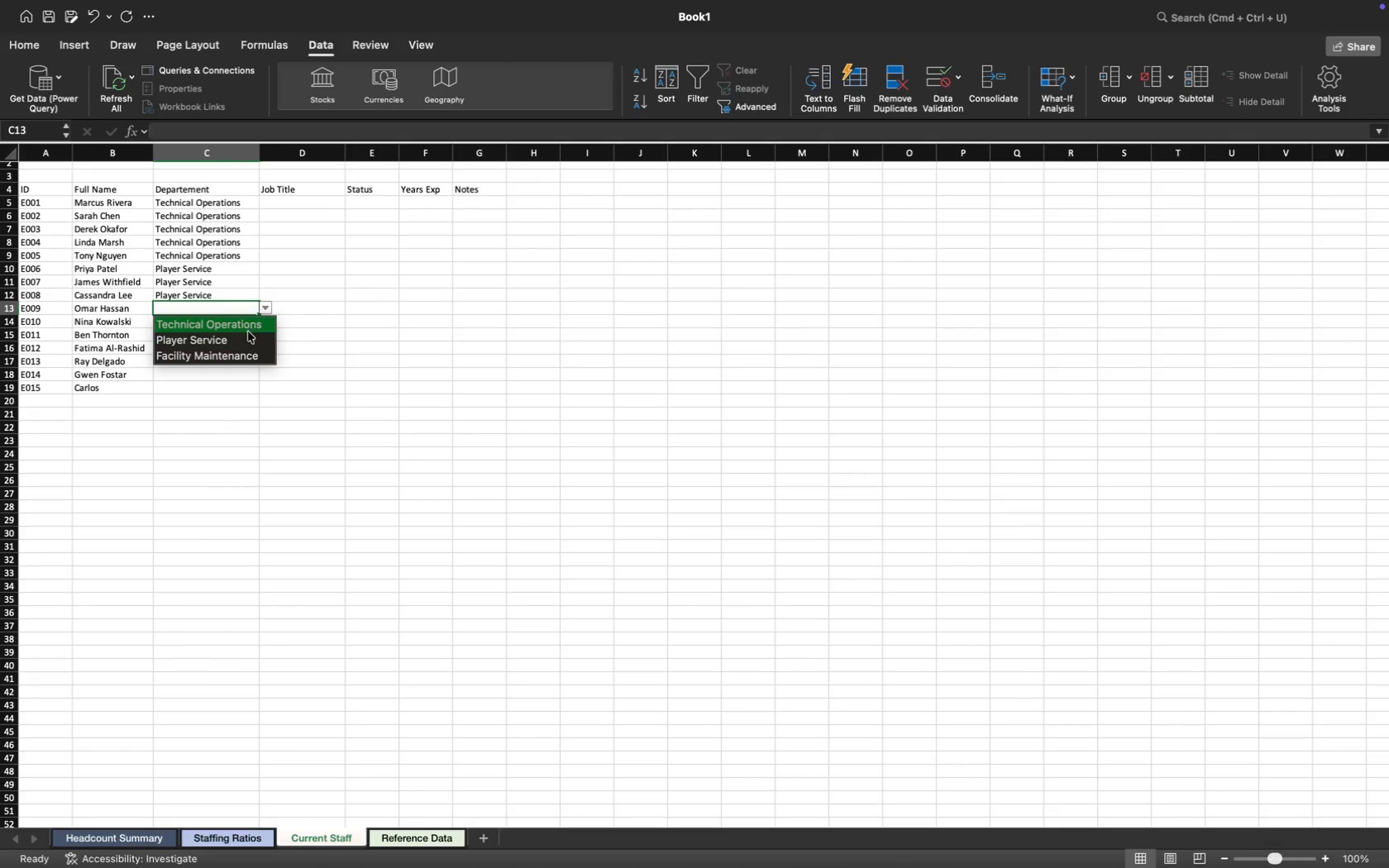 
left_click([247, 336])
 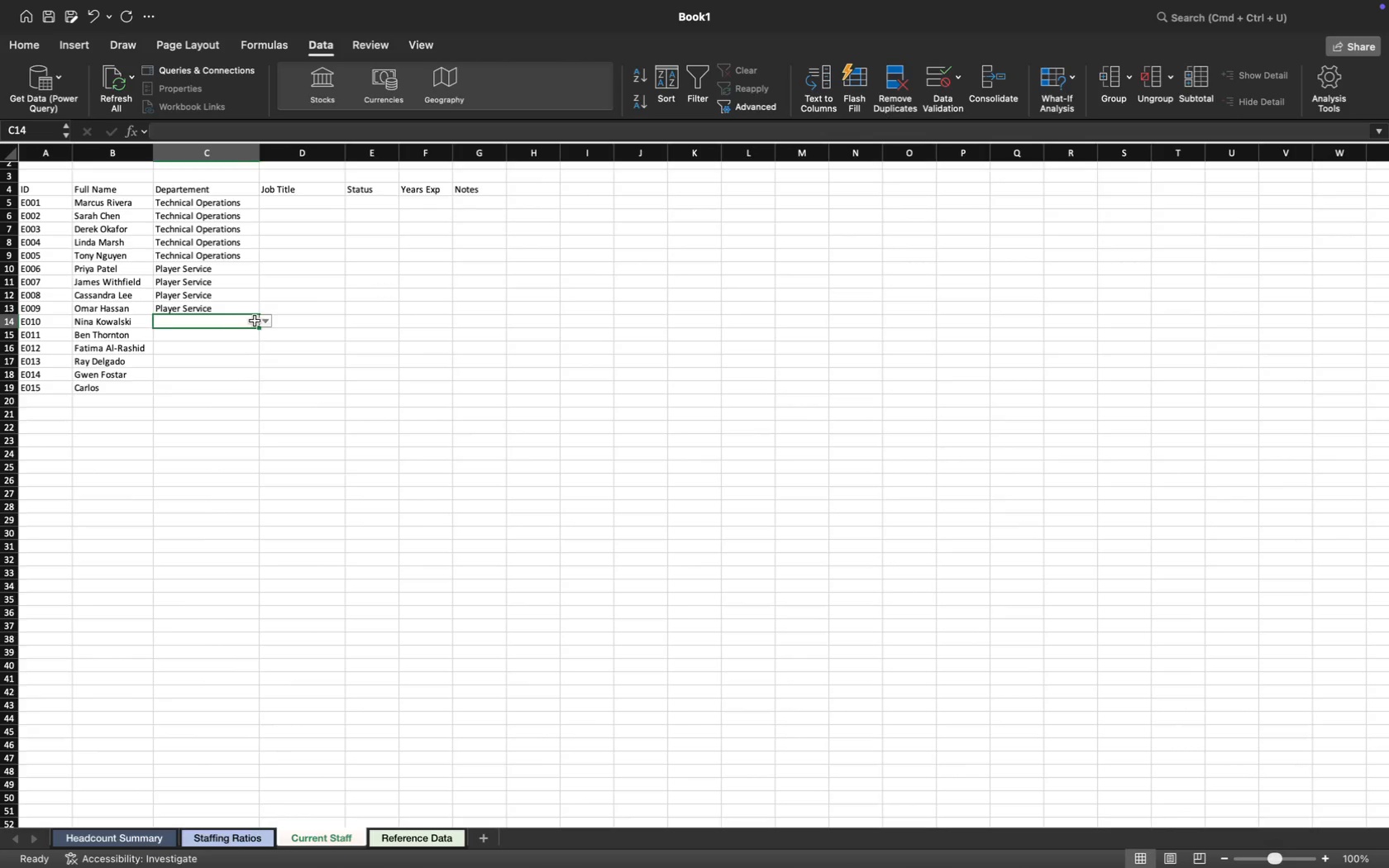 
left_click([269, 321])
 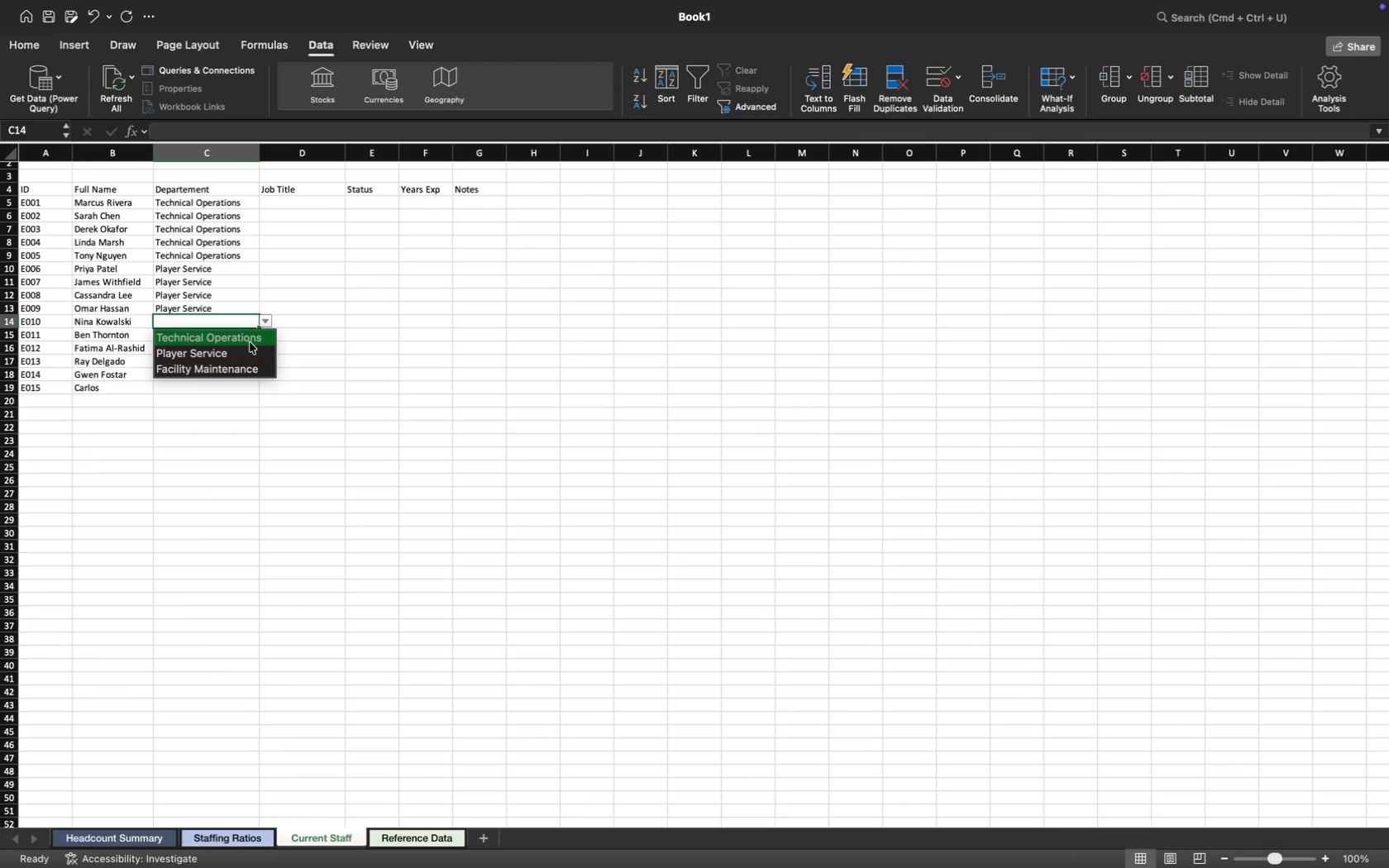 
left_click([246, 352])
 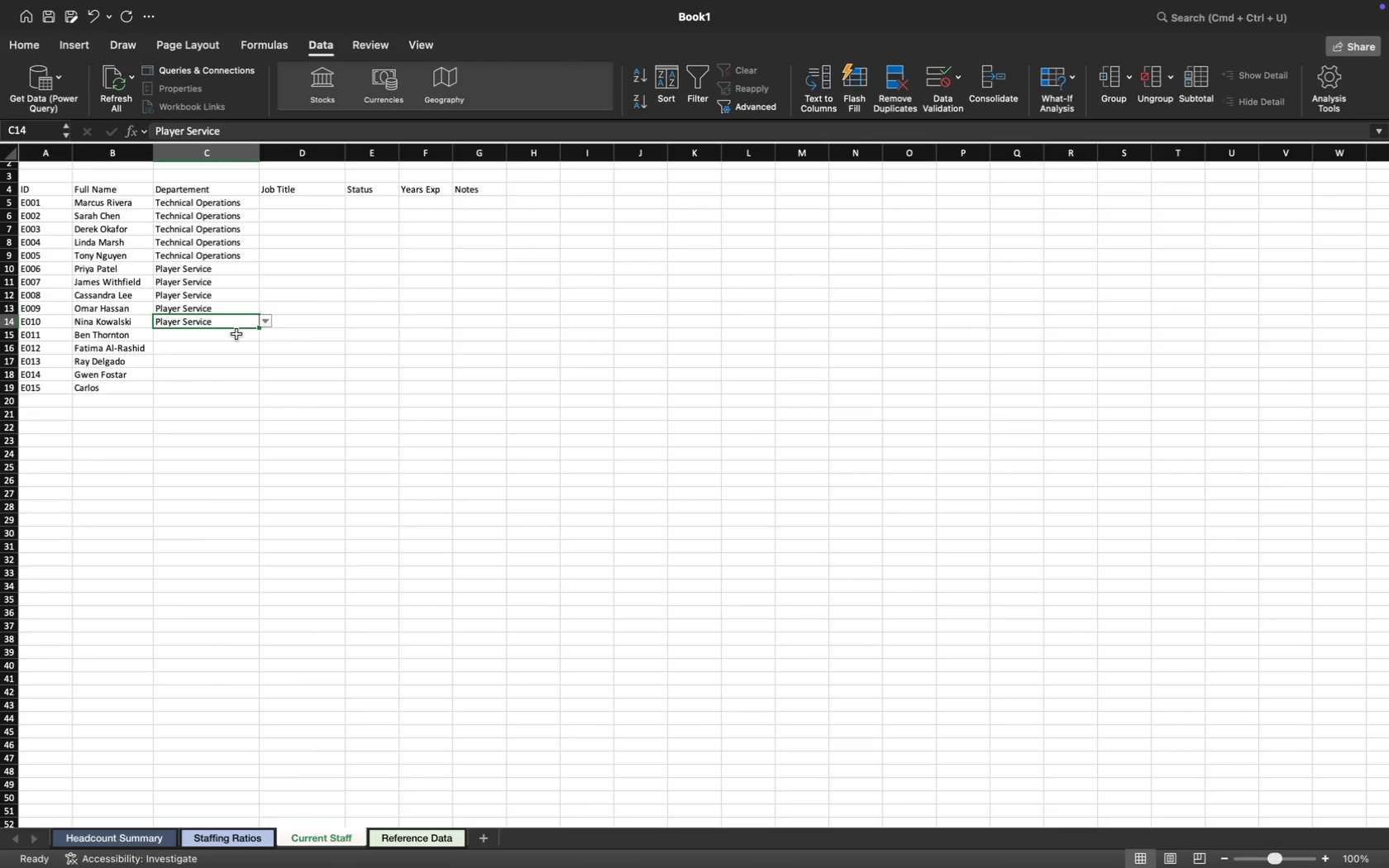 
left_click([236, 336])
 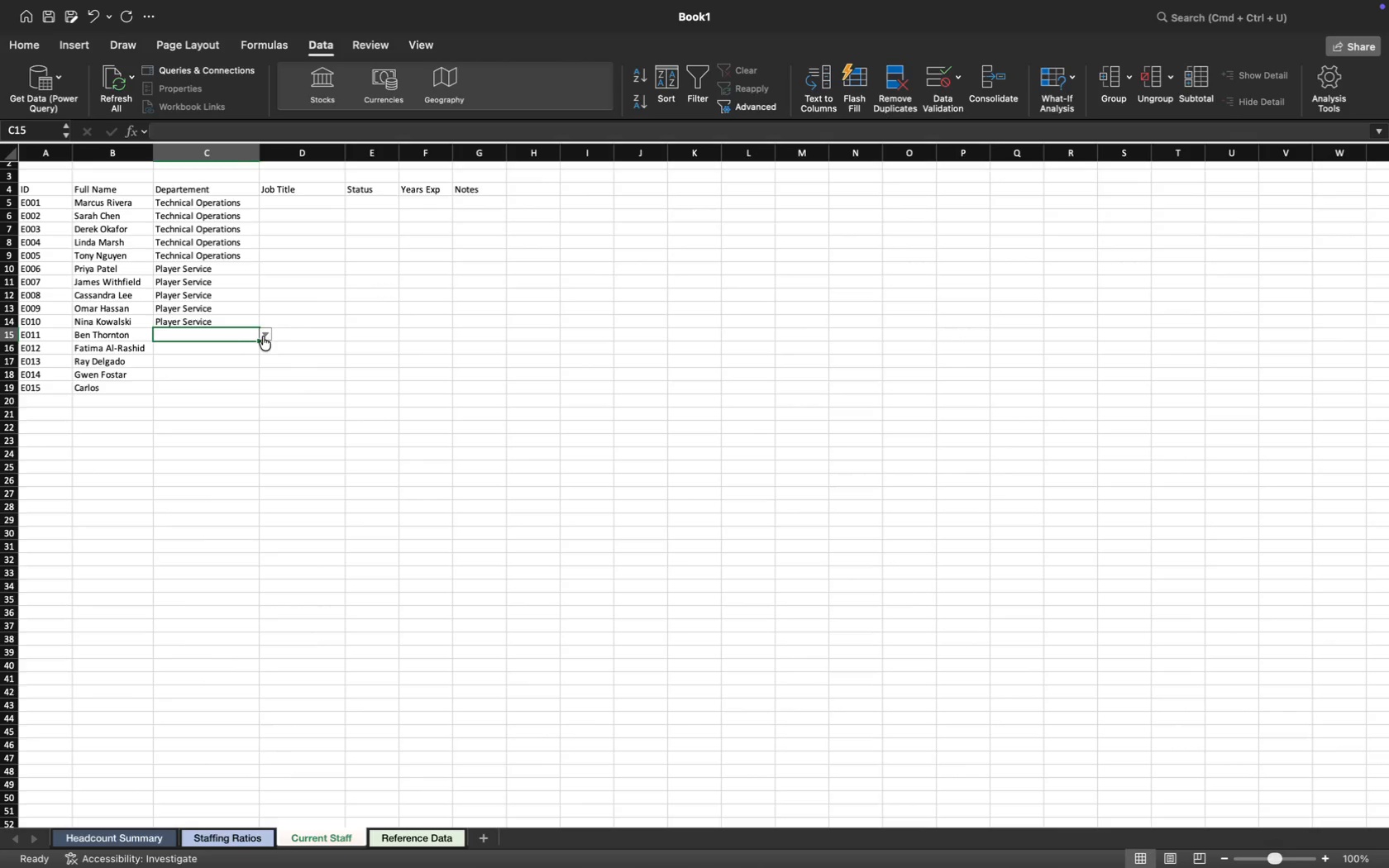 
left_click([264, 336])
 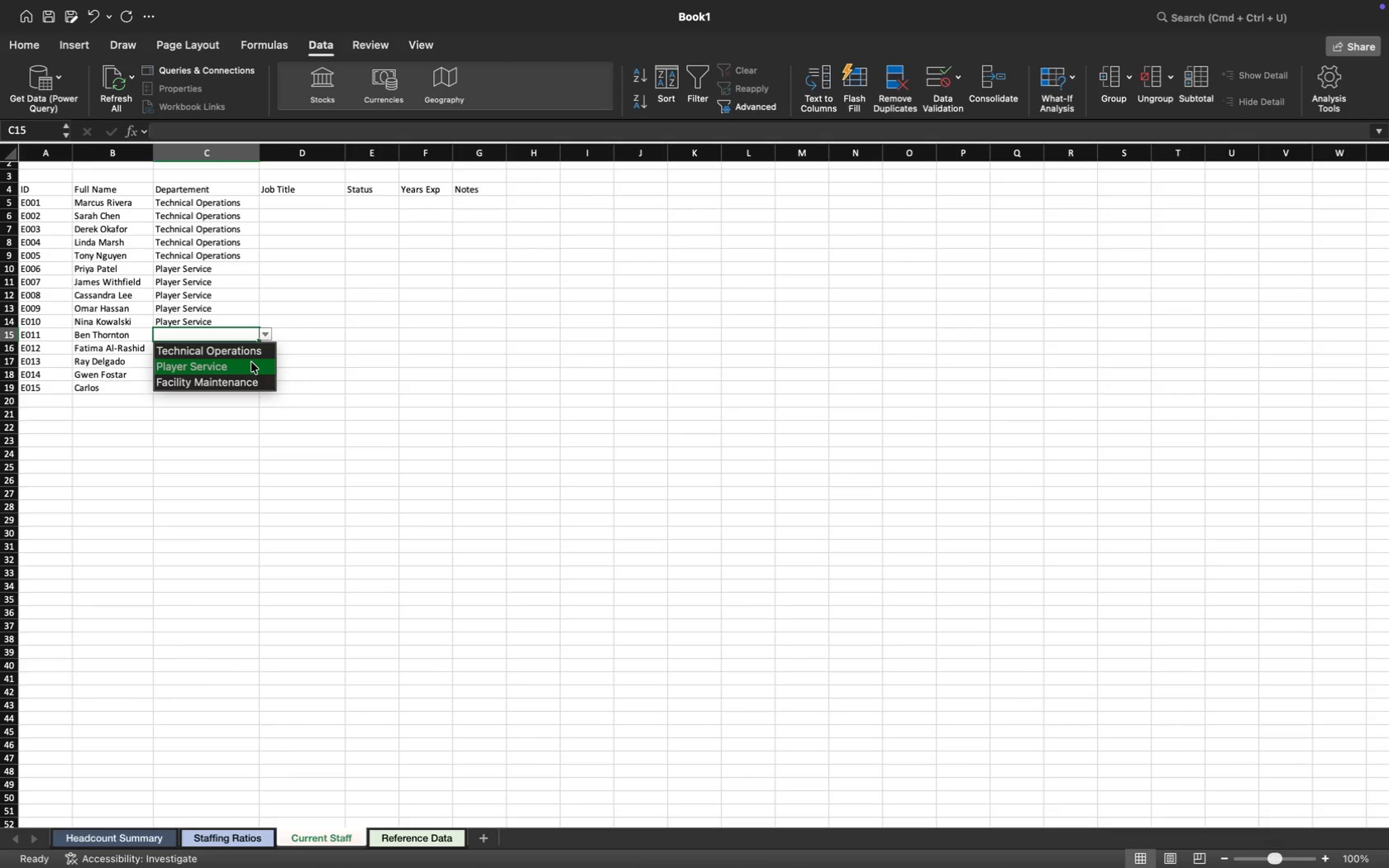 
left_click([247, 367])
 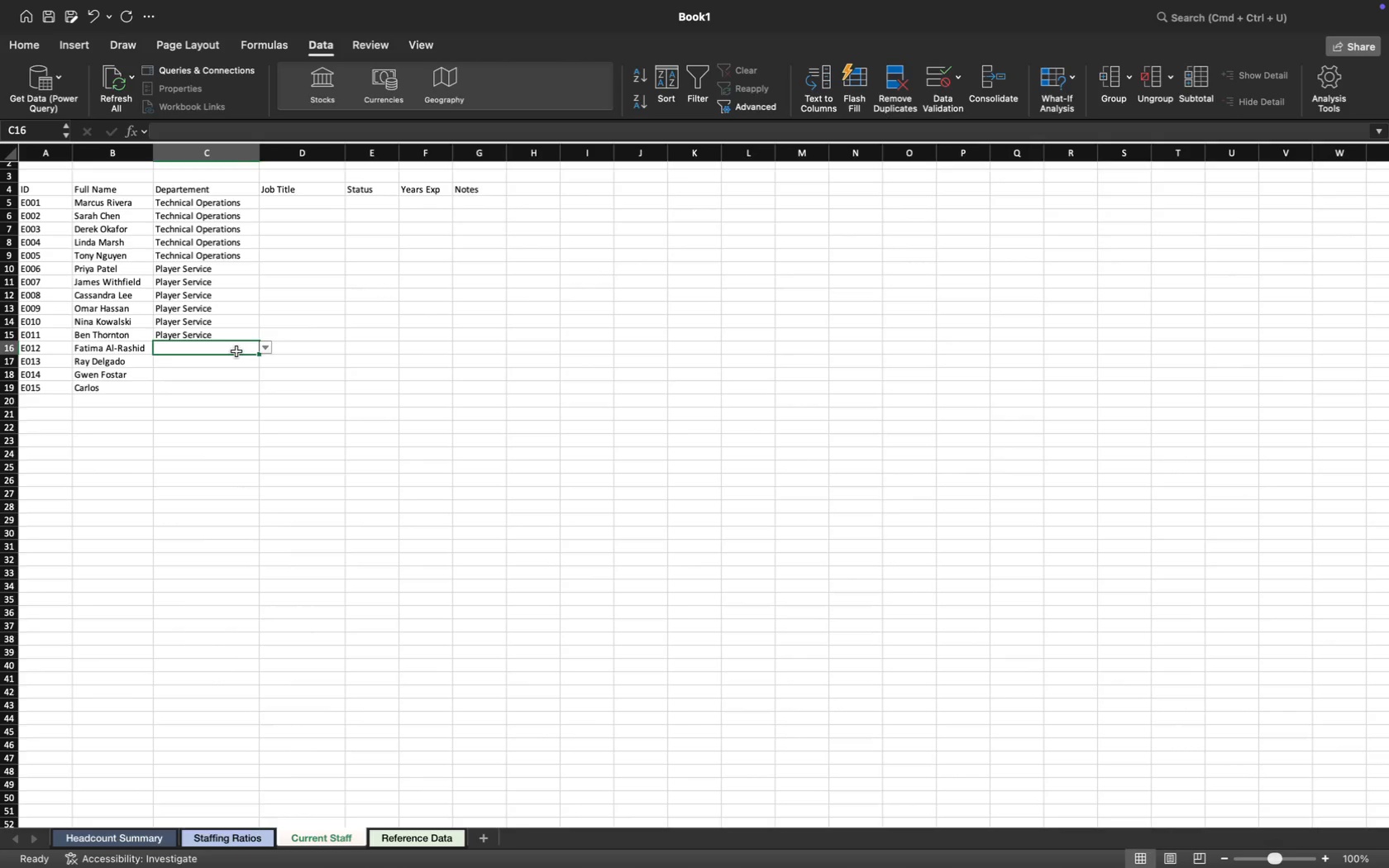 
wait(7.25)
 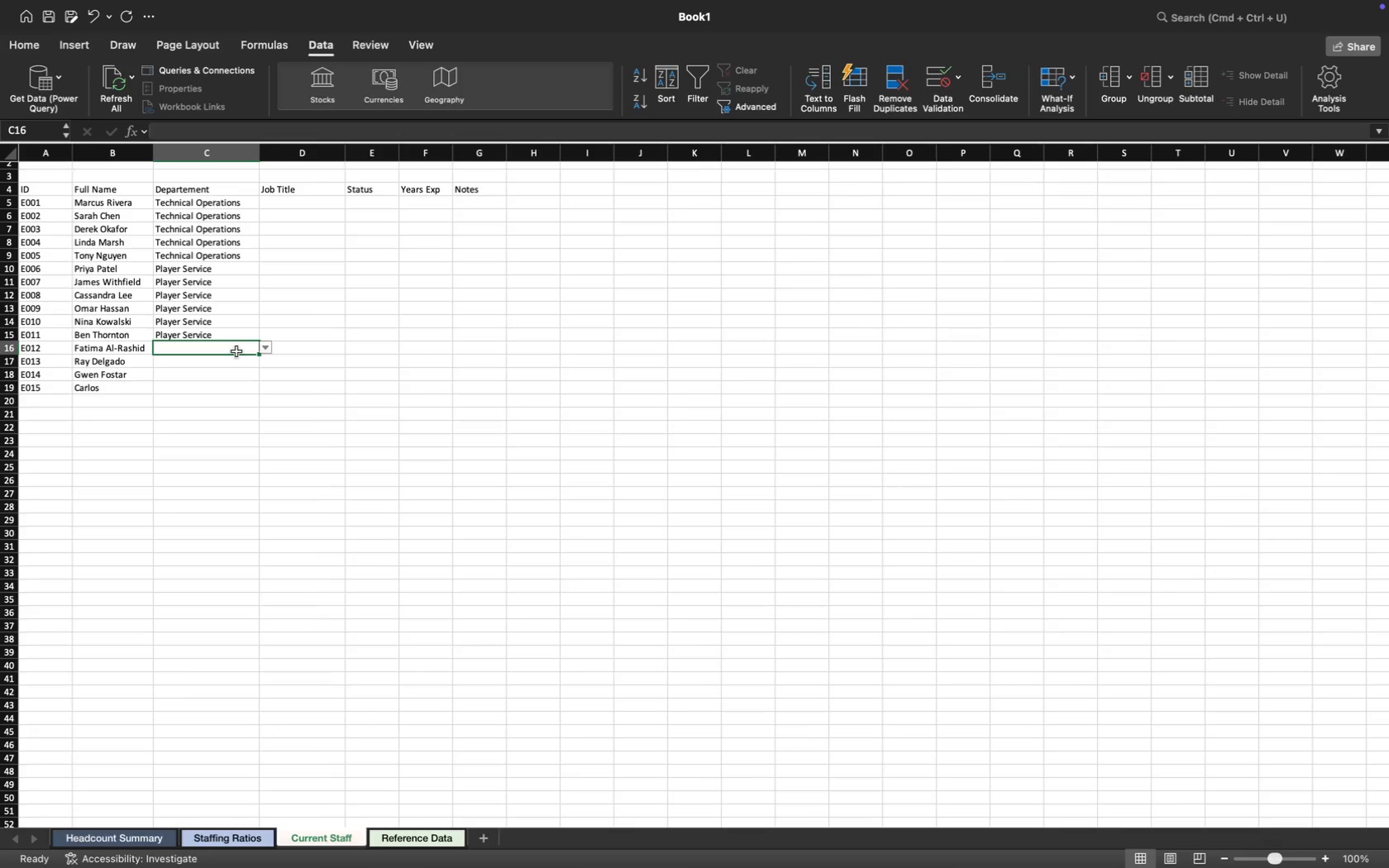 
left_click([269, 348])
 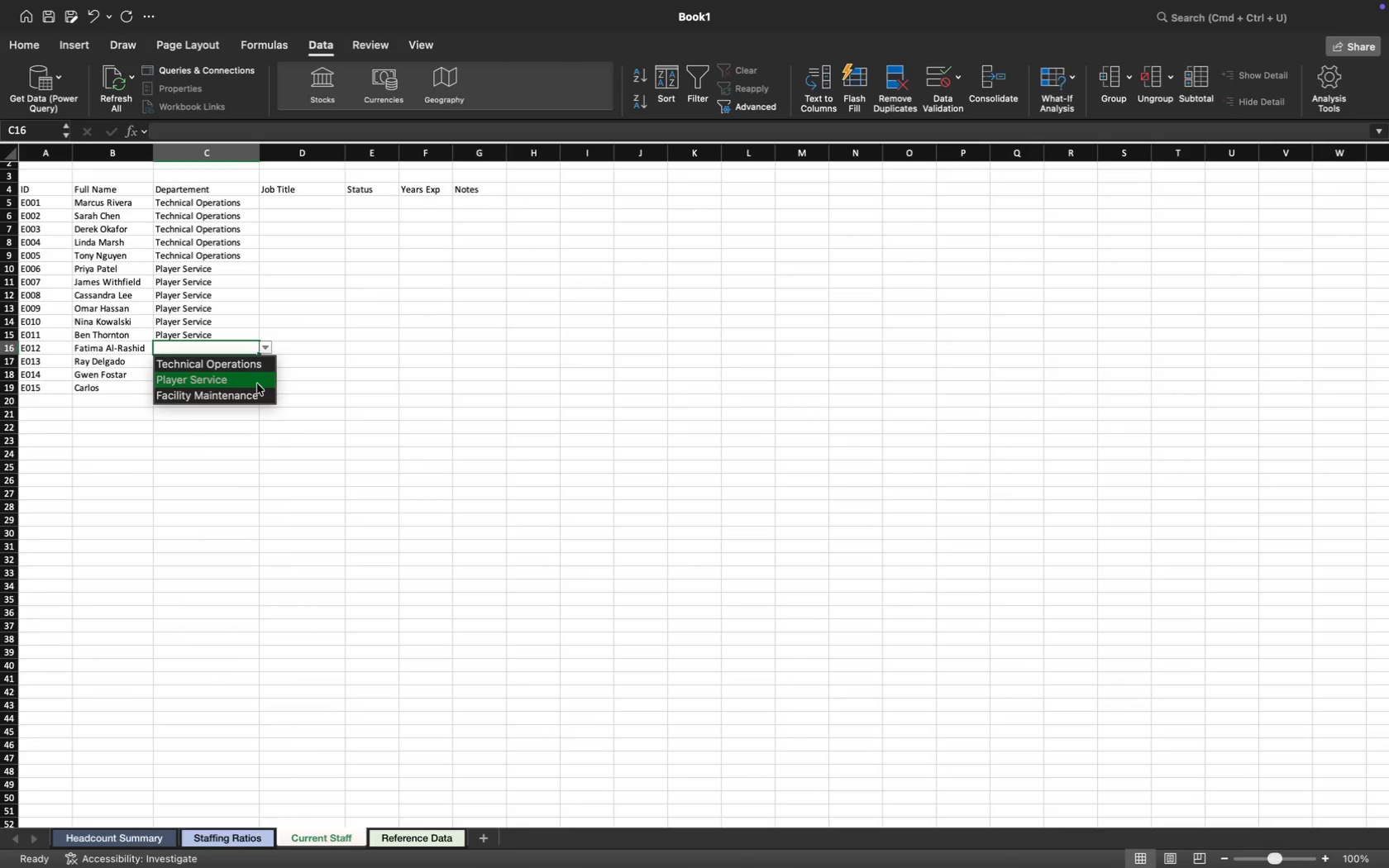 
left_click([255, 391])
 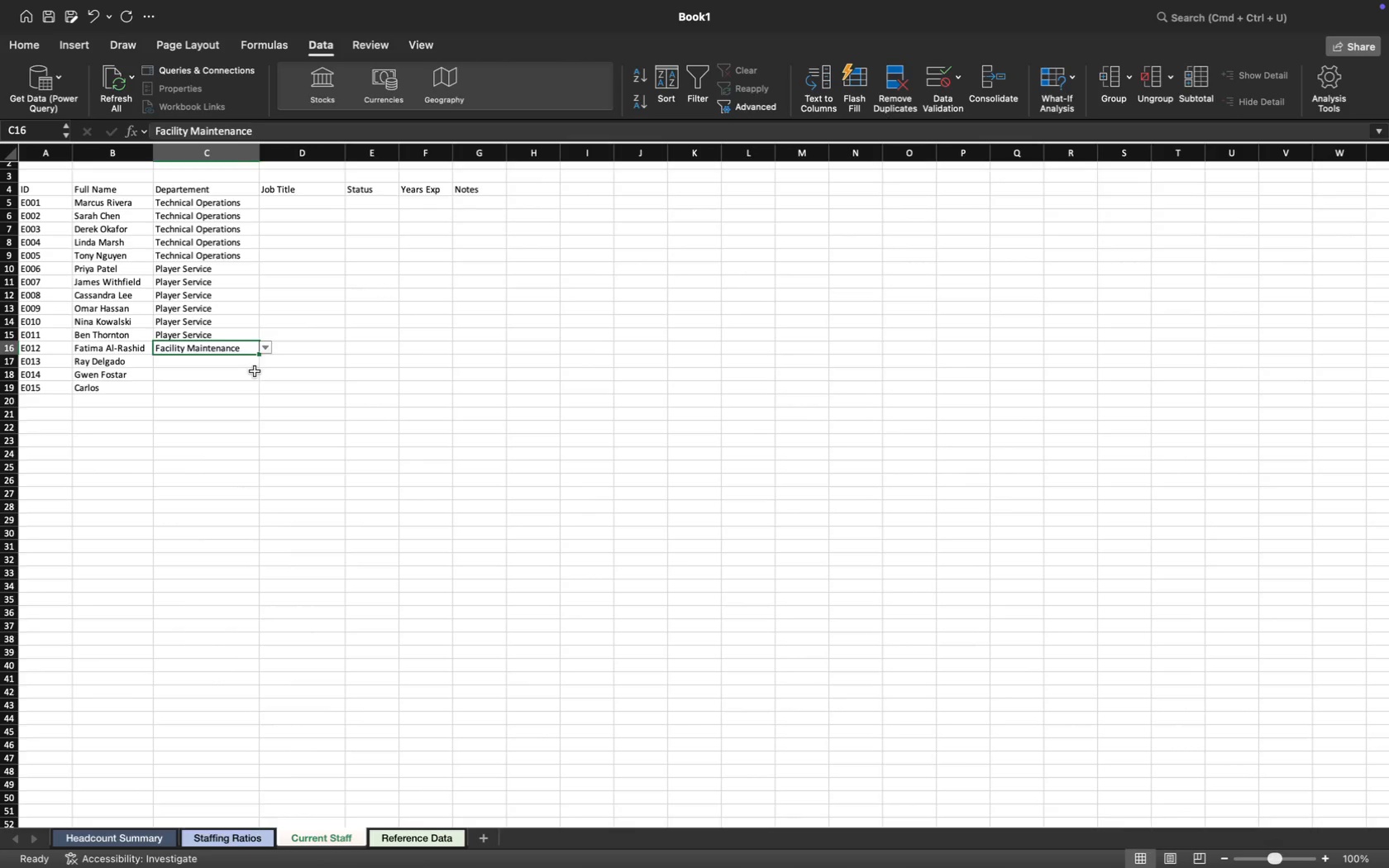 
left_click([248, 365])
 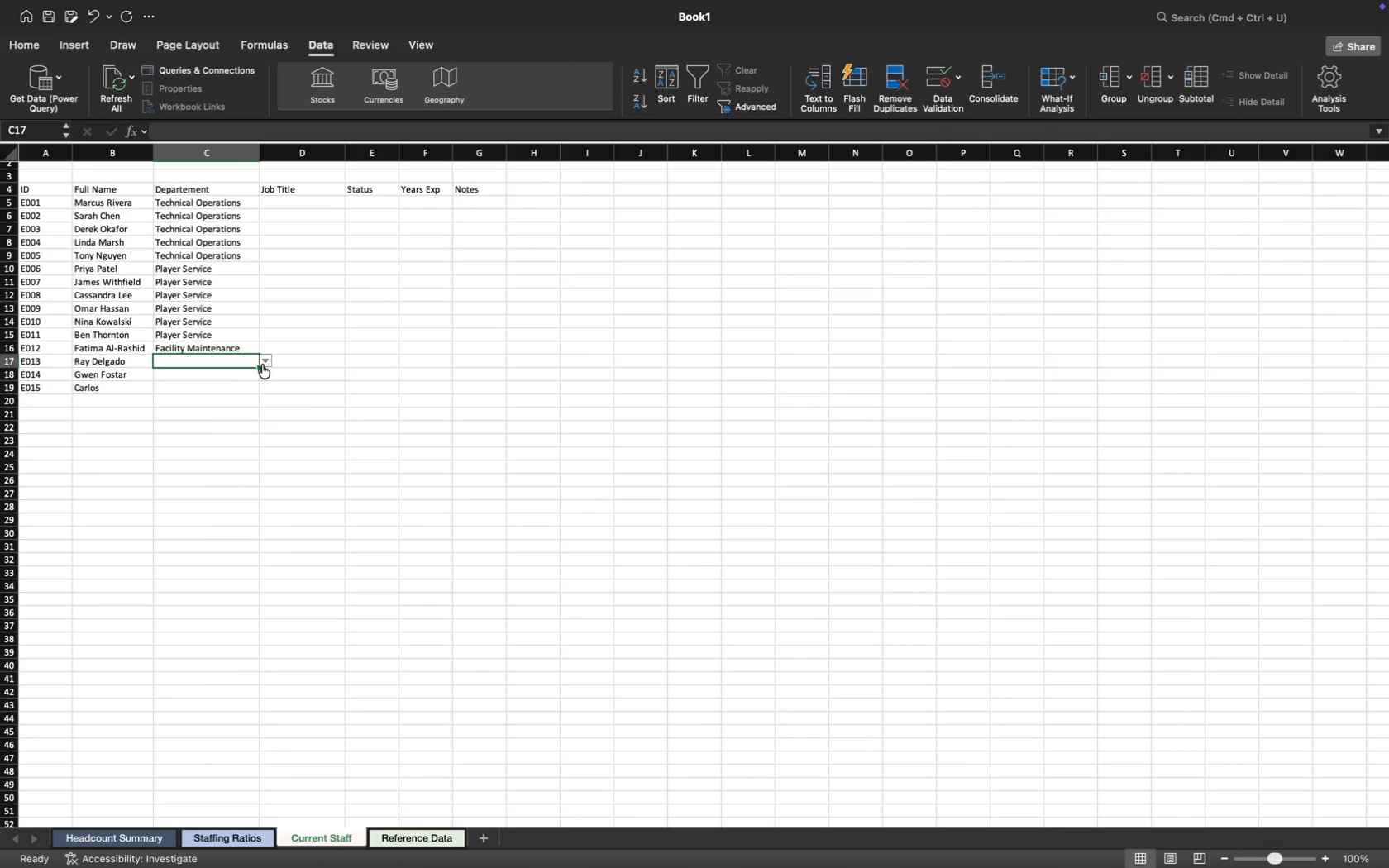 
left_click([266, 365])
 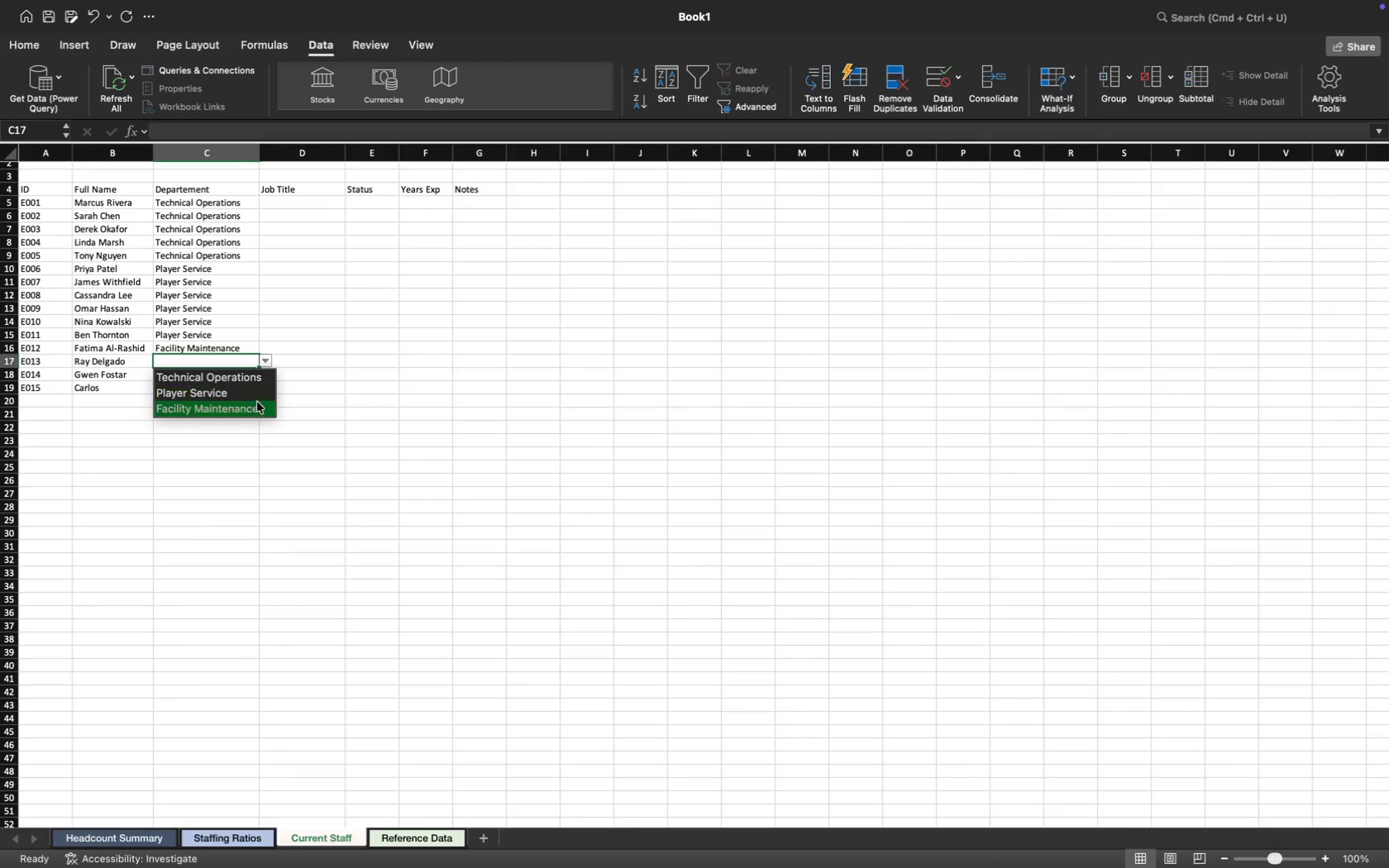 
left_click([256, 403])
 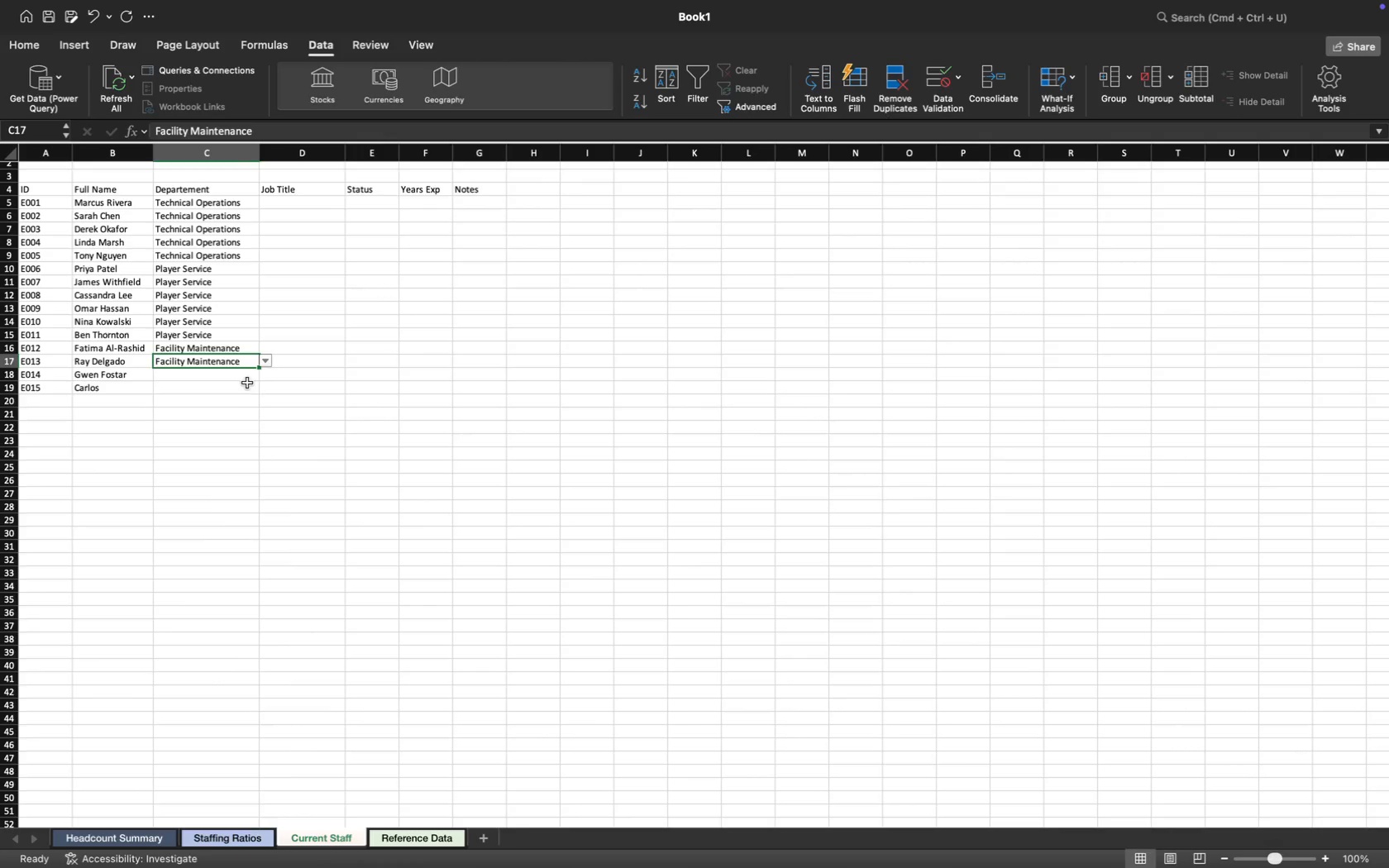 
left_click([246, 380])
 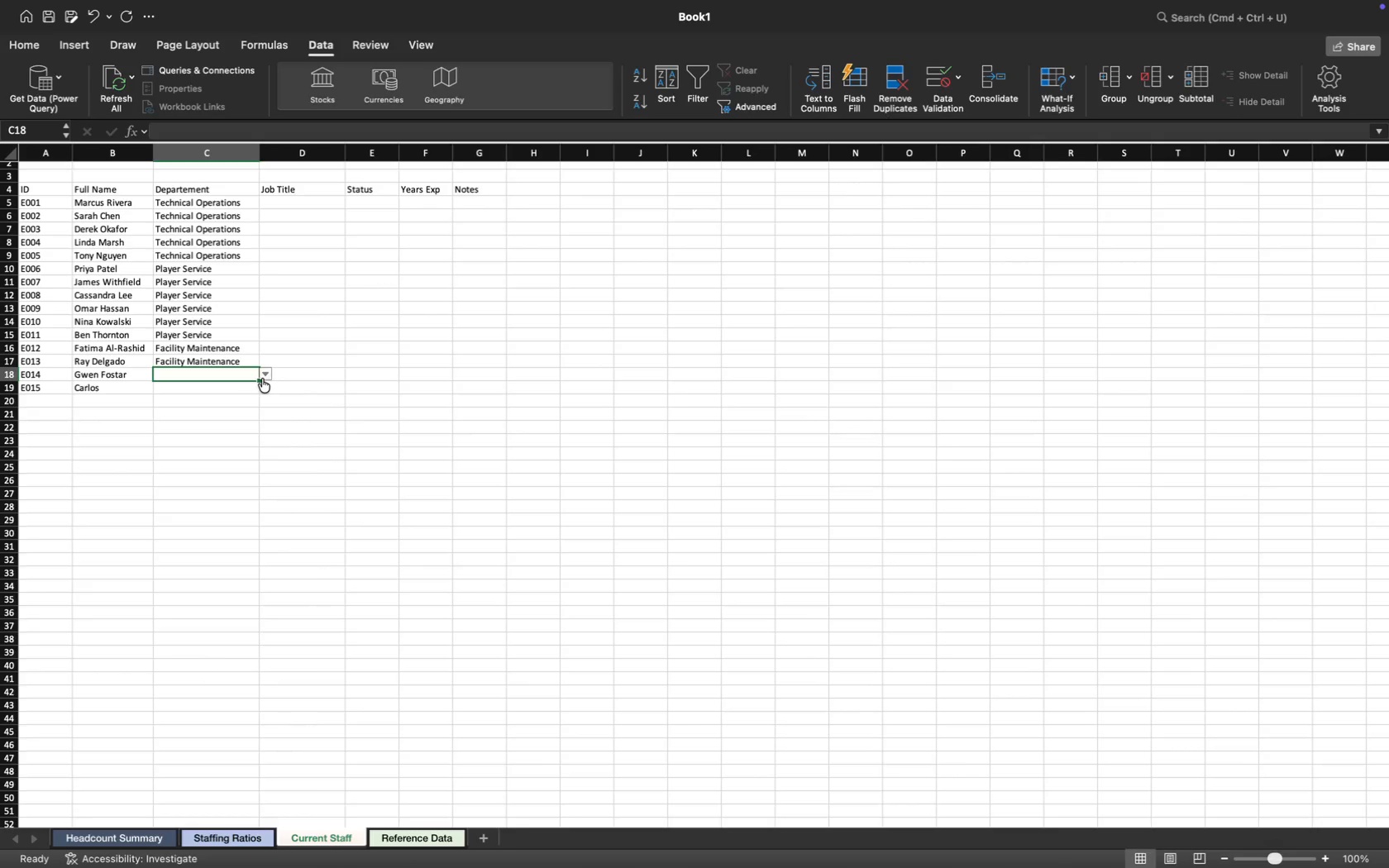 
left_click([267, 374])
 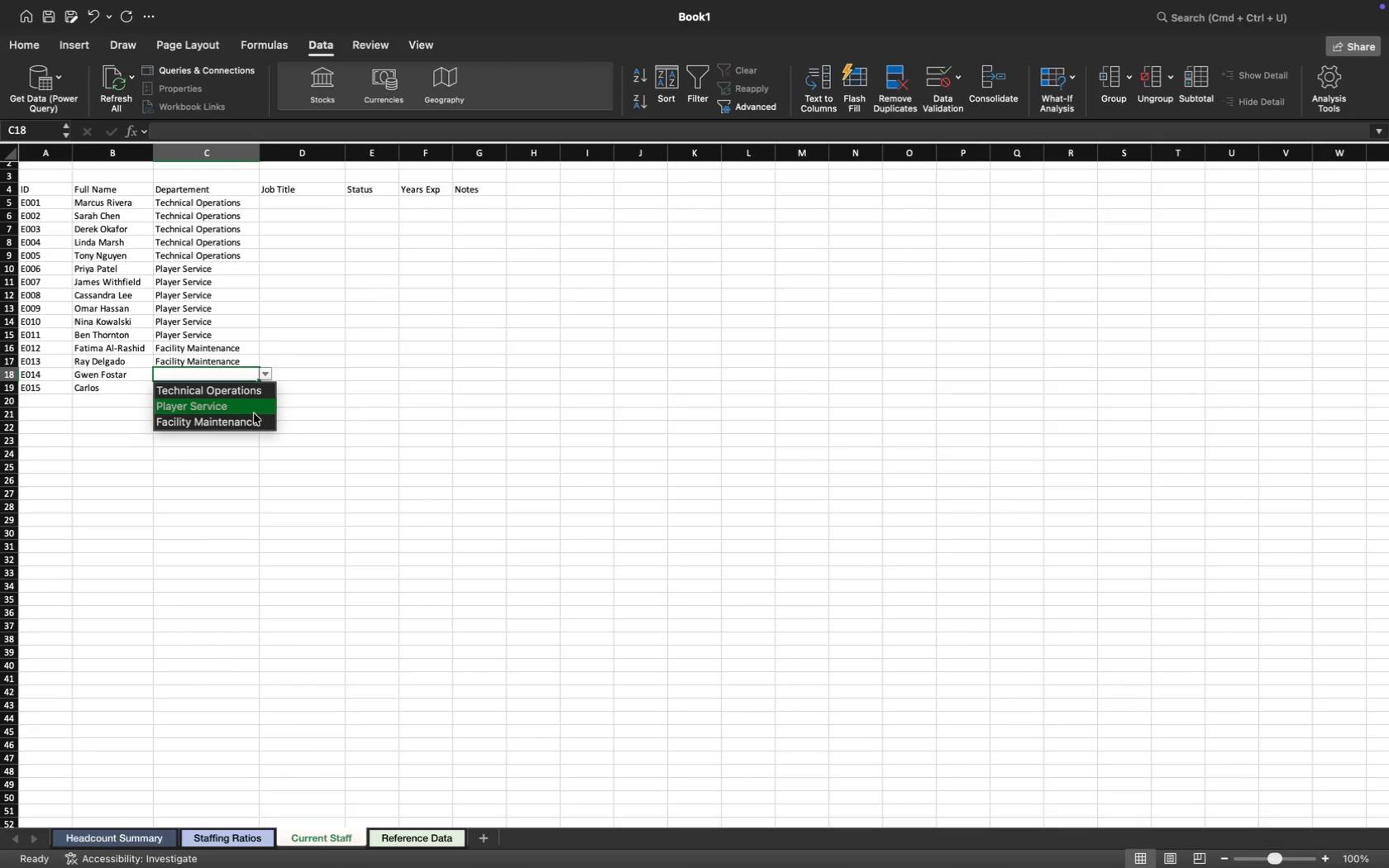 
left_click([253, 416])
 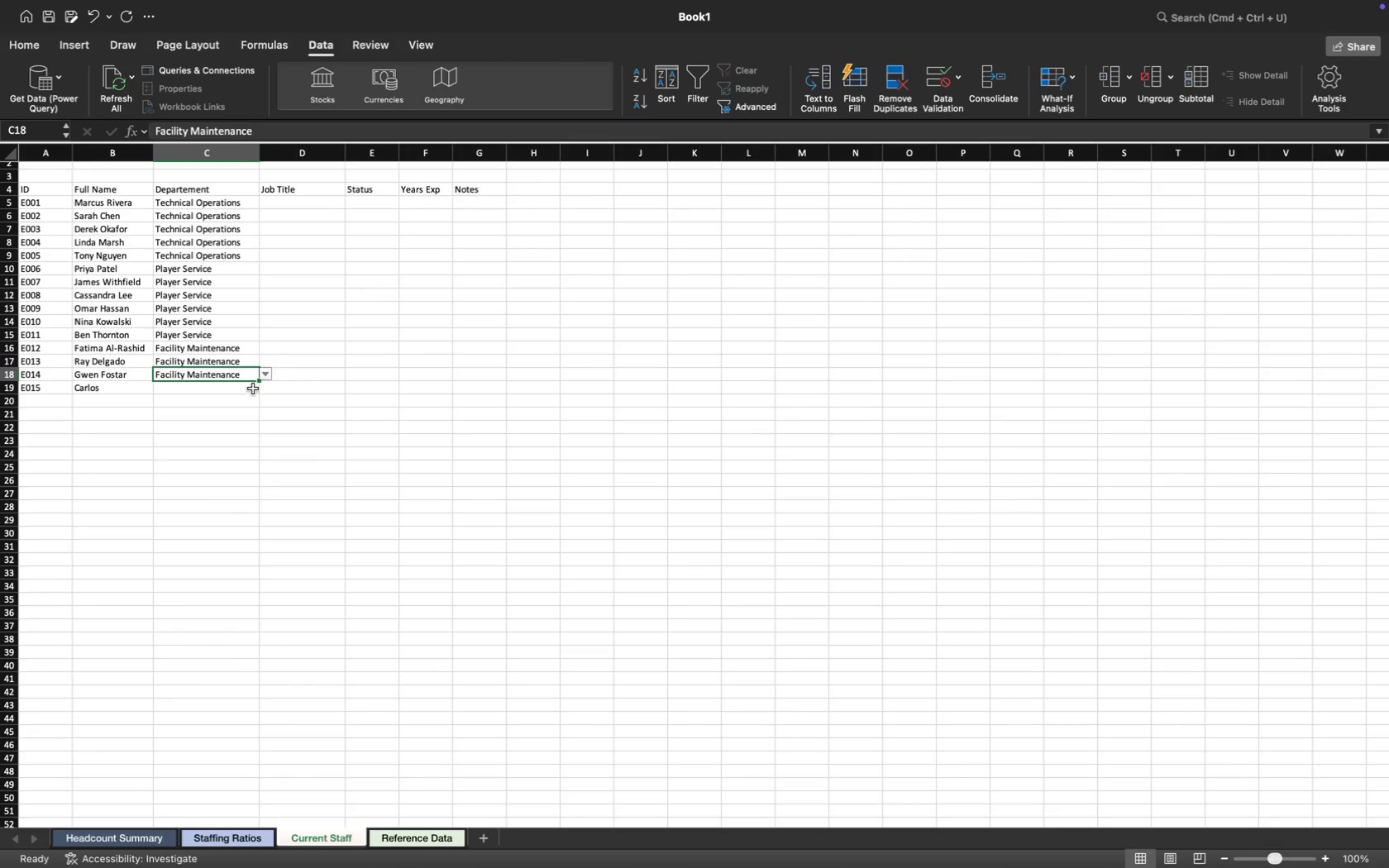 
left_click([253, 389])
 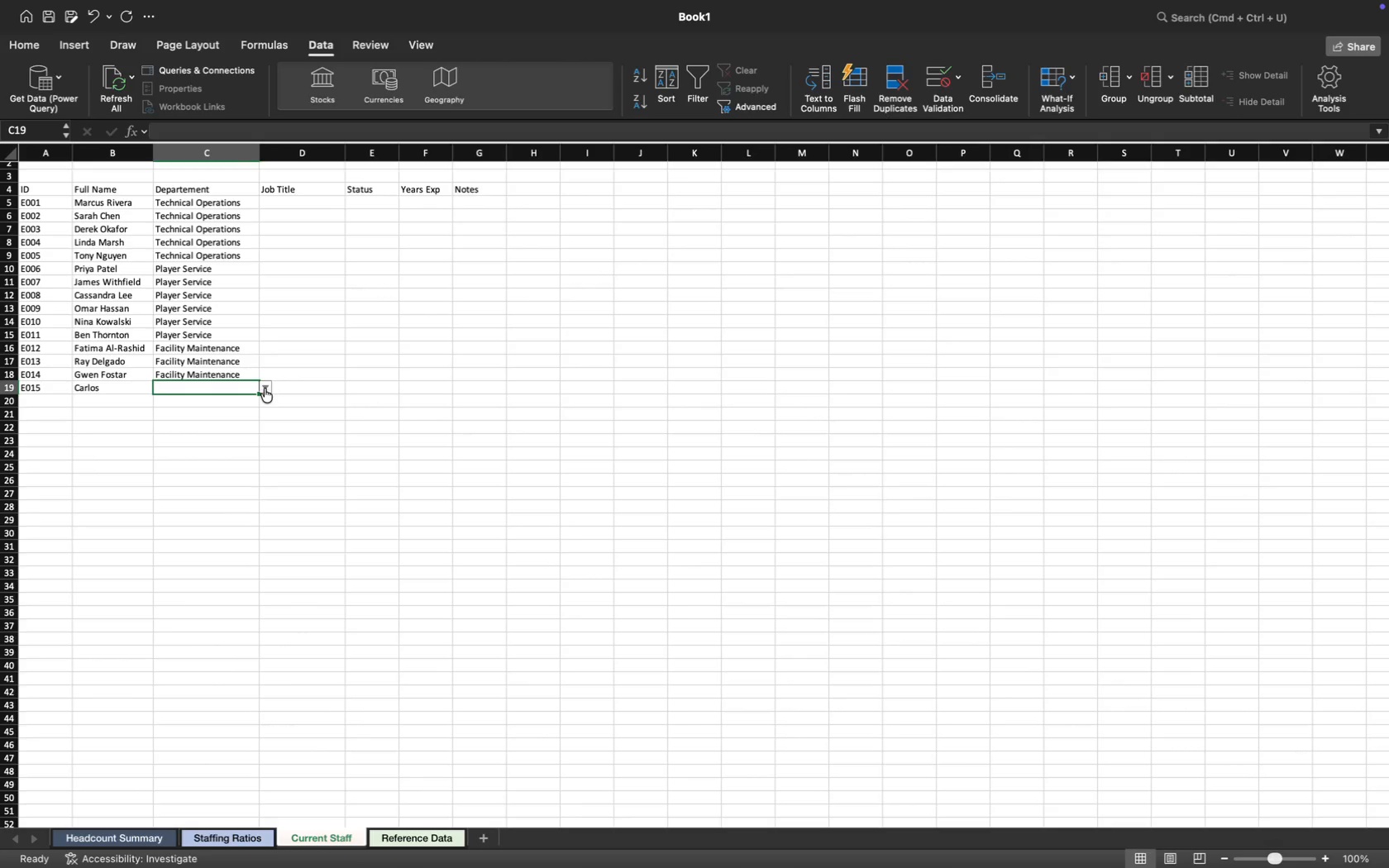 
double_click([265, 389])
 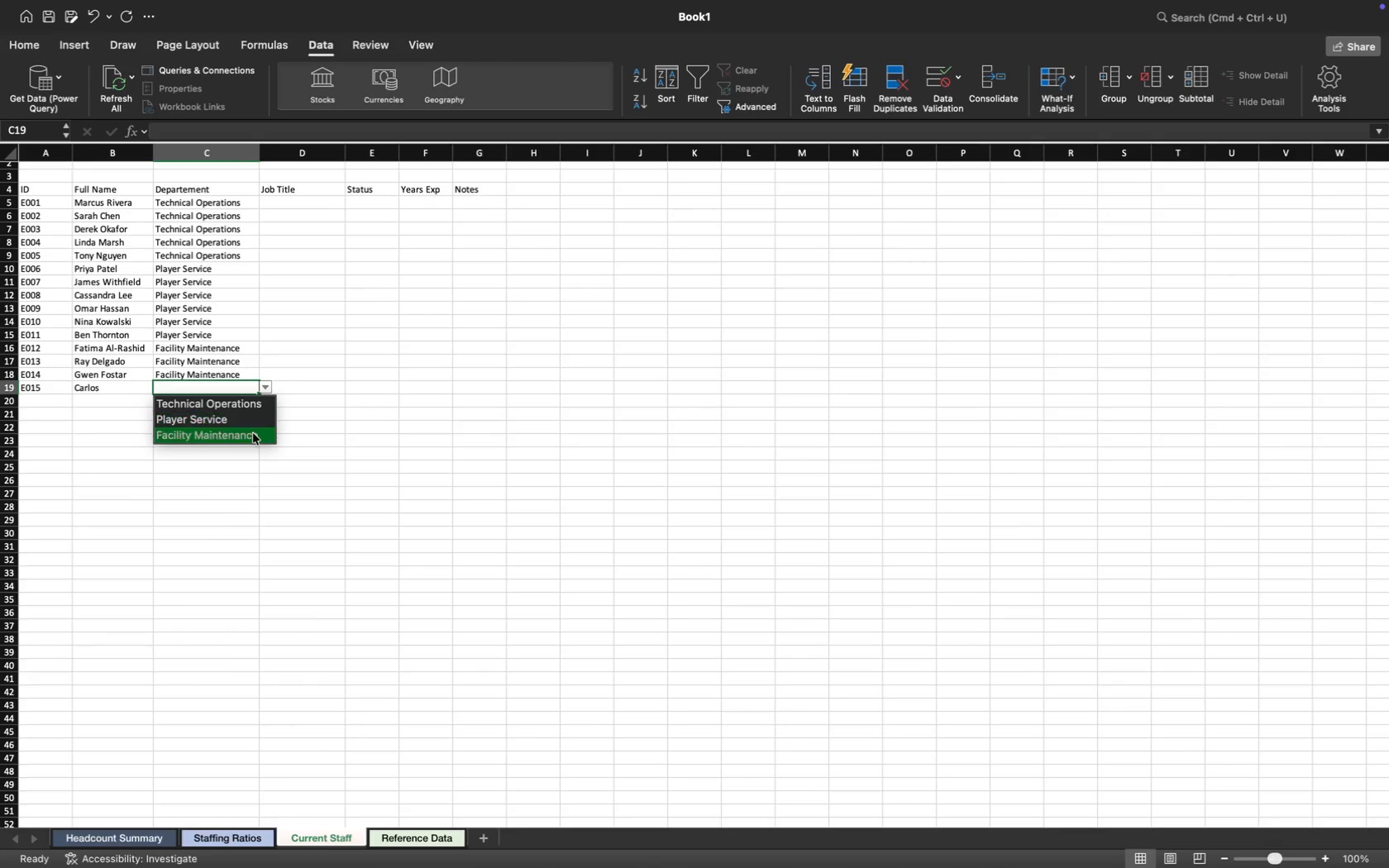 
left_click([253, 433])
 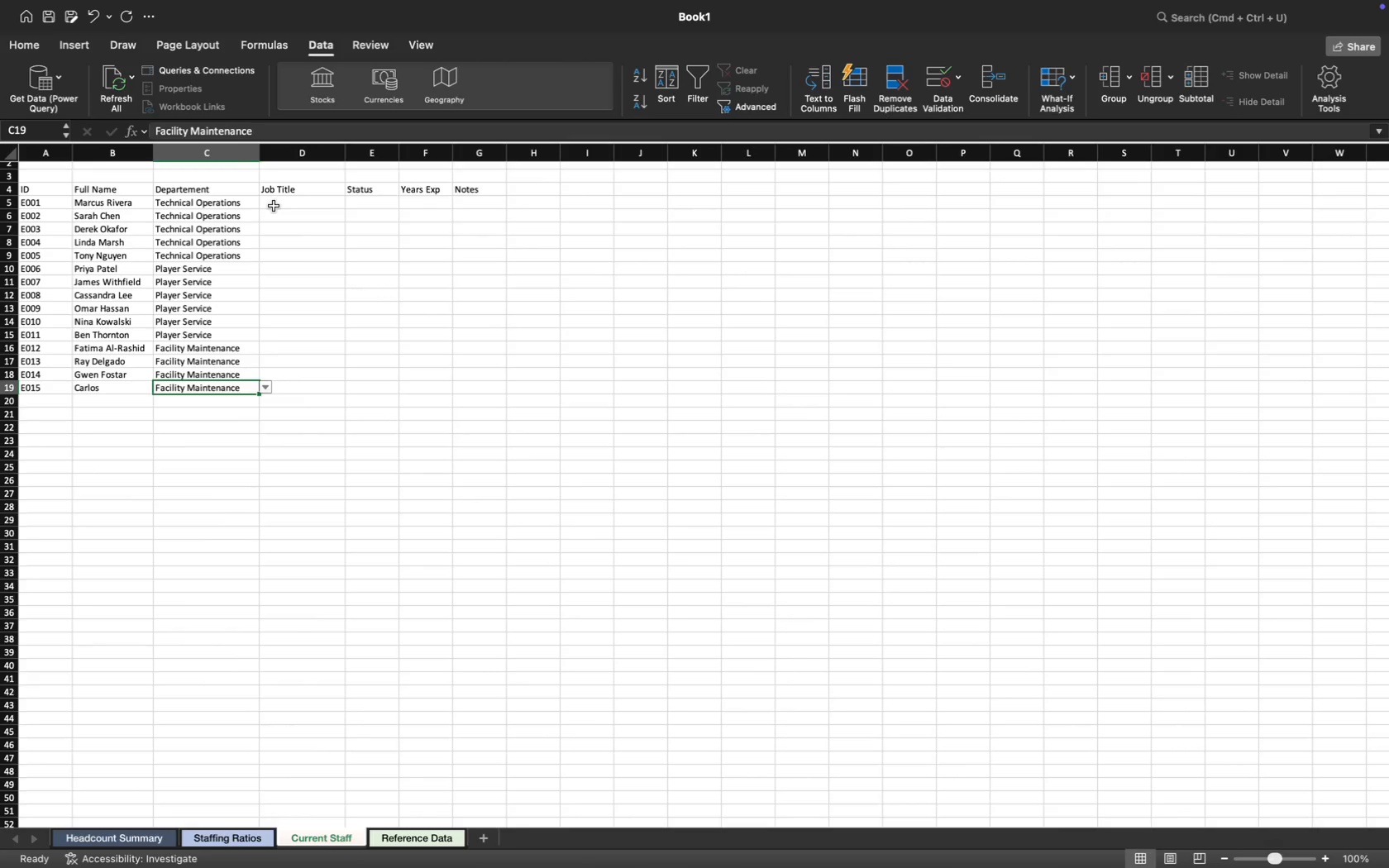 
left_click([279, 203])
 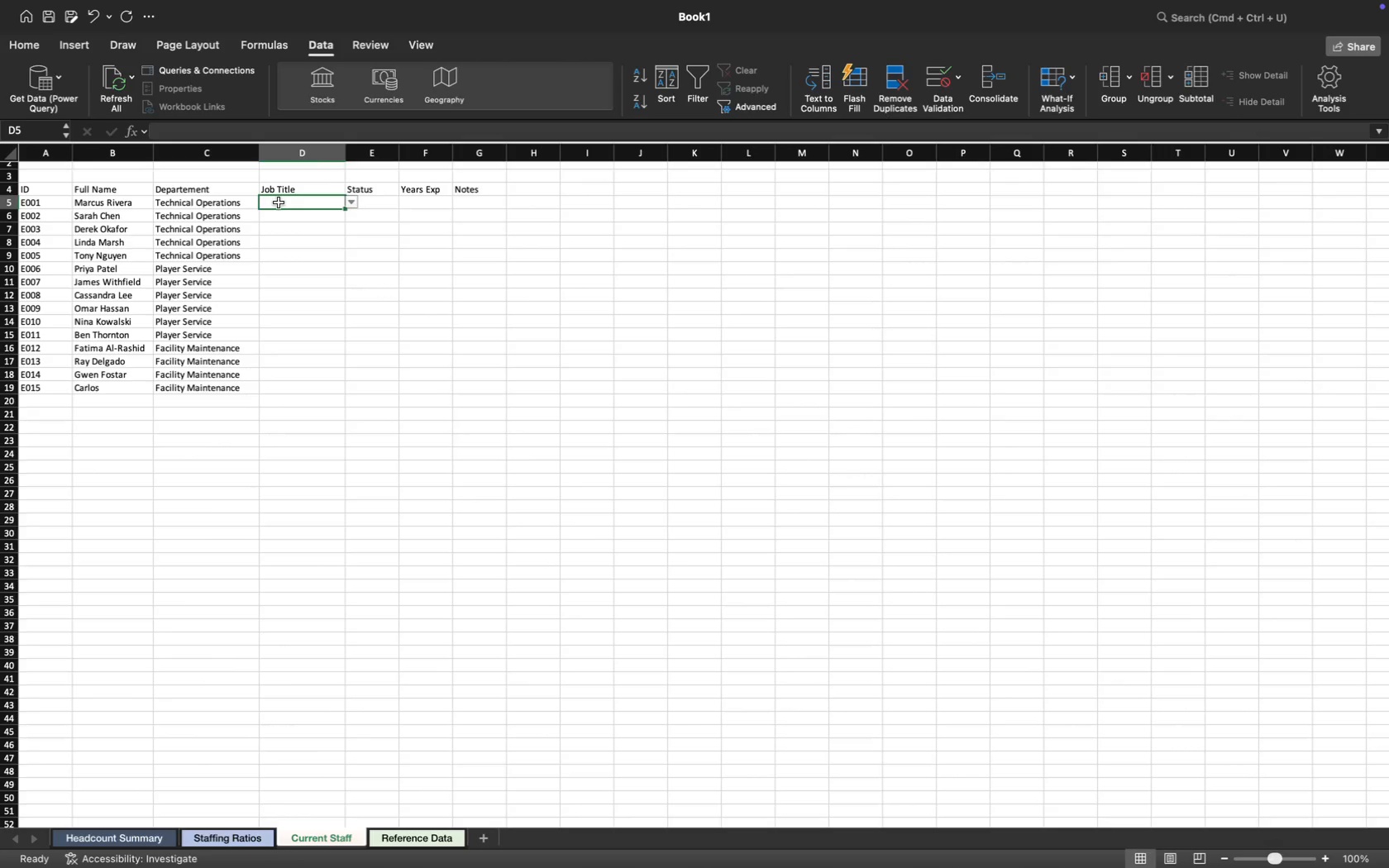 
wait(5.65)
 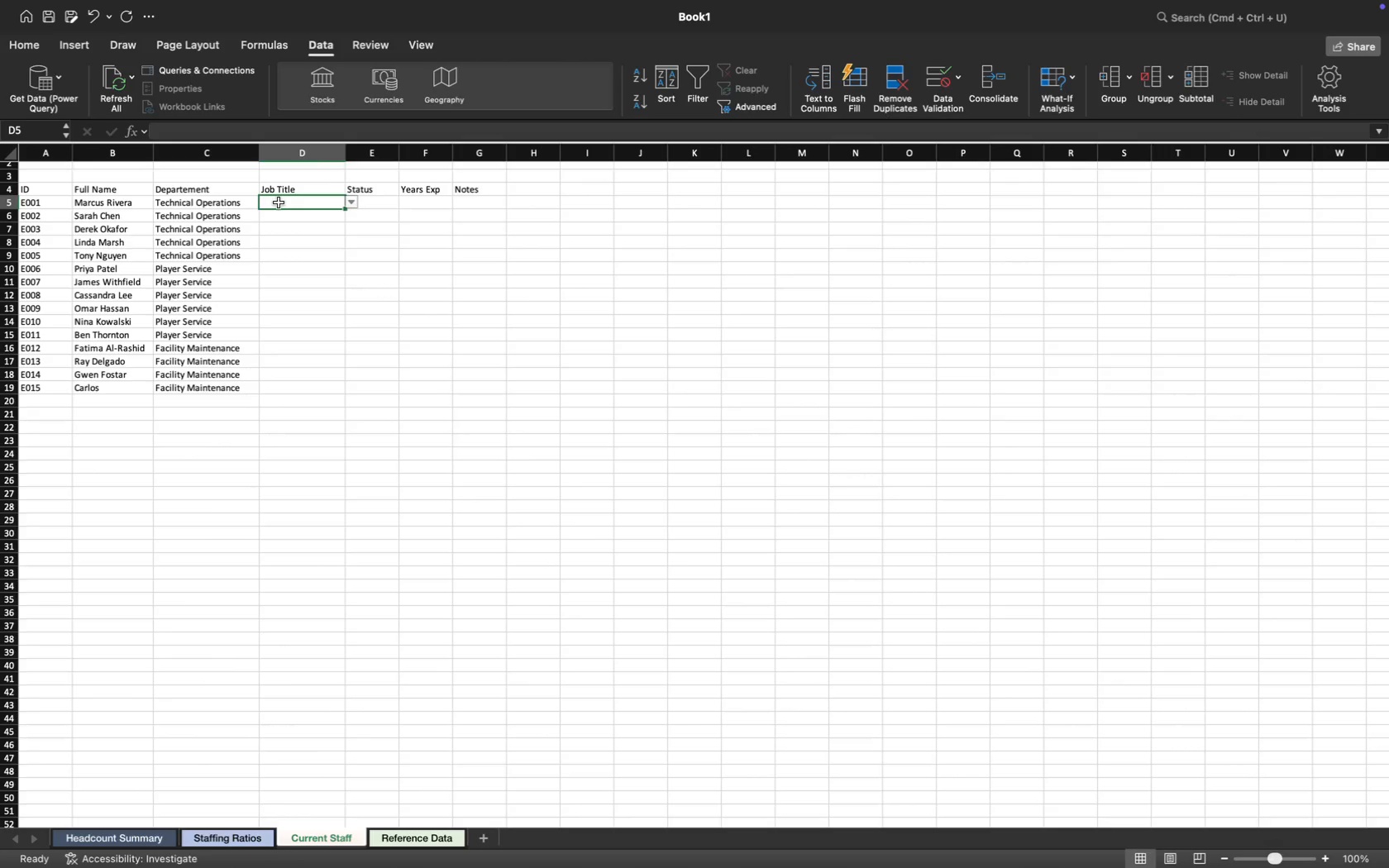 
left_click([351, 203])
 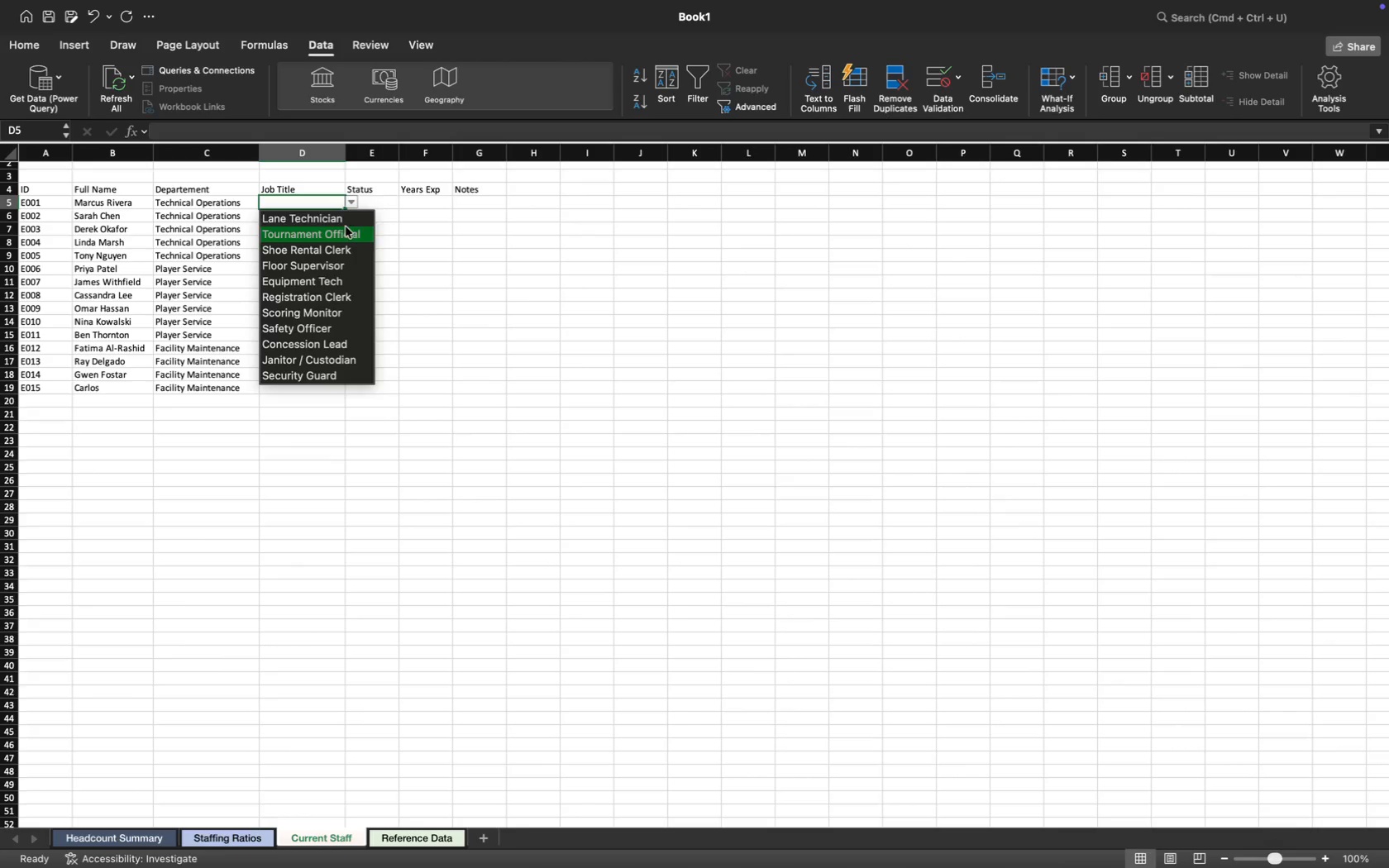 
left_click([346, 215])
 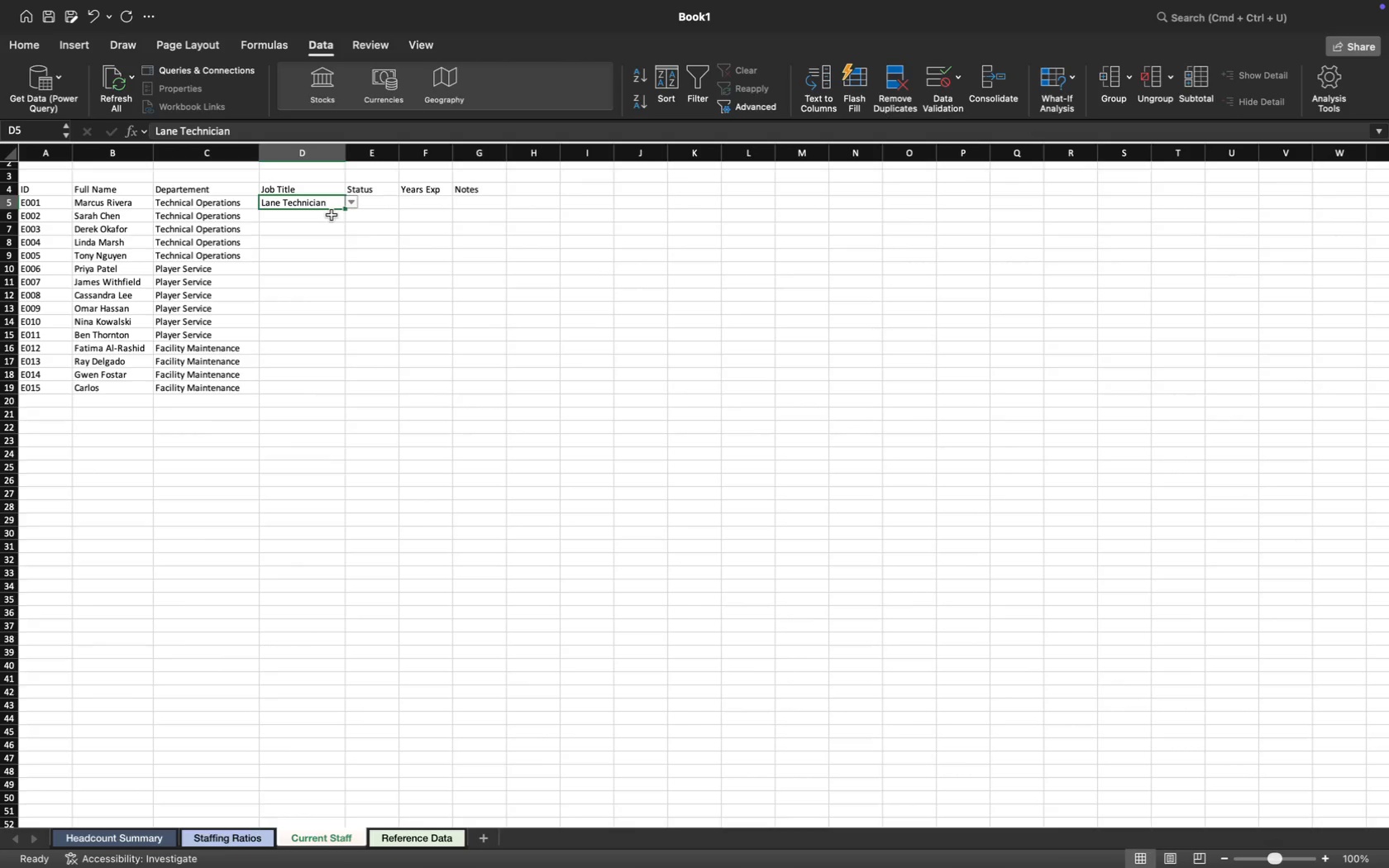 
left_click([332, 216])
 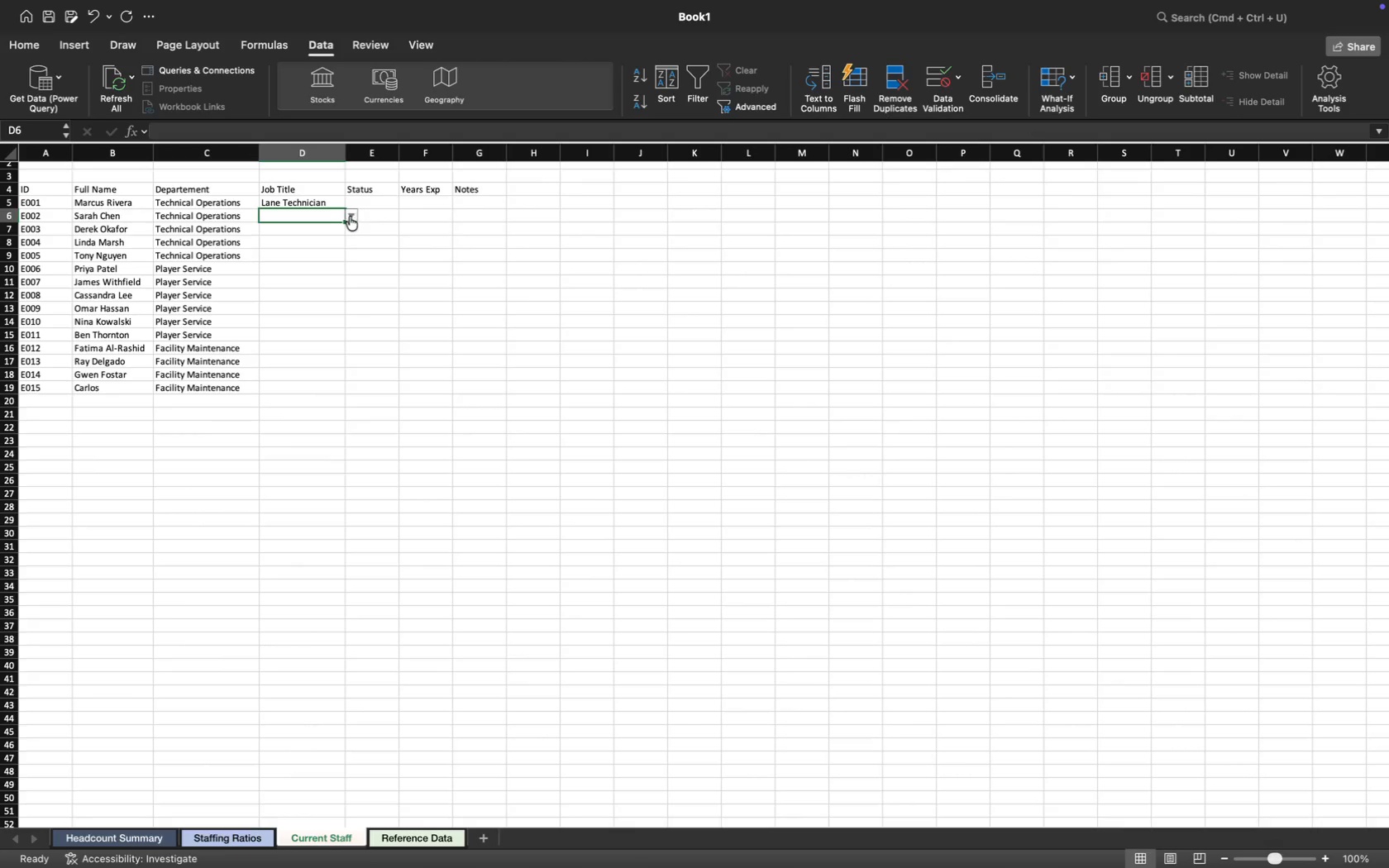 
left_click([350, 217])
 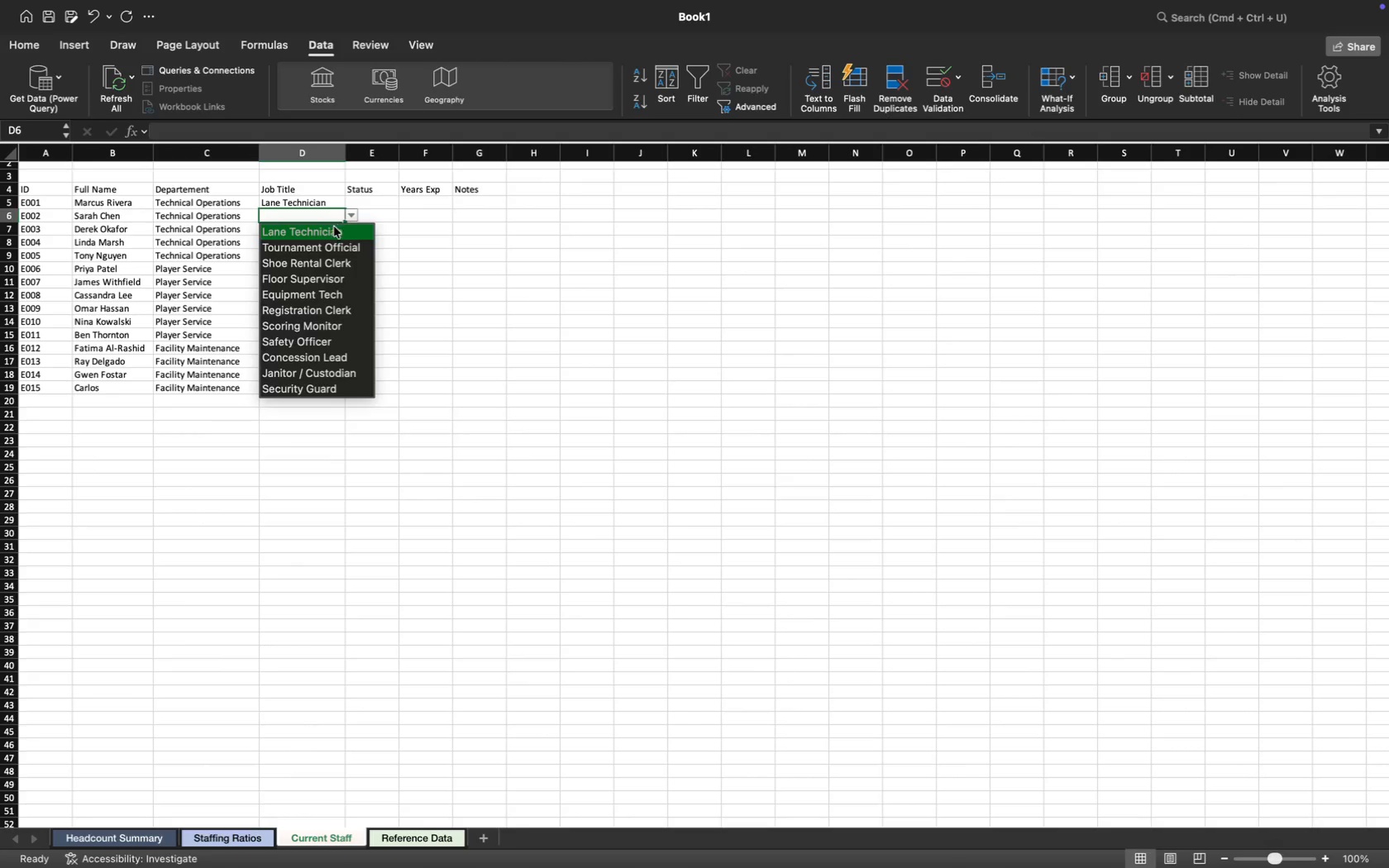 
left_click([334, 227])
 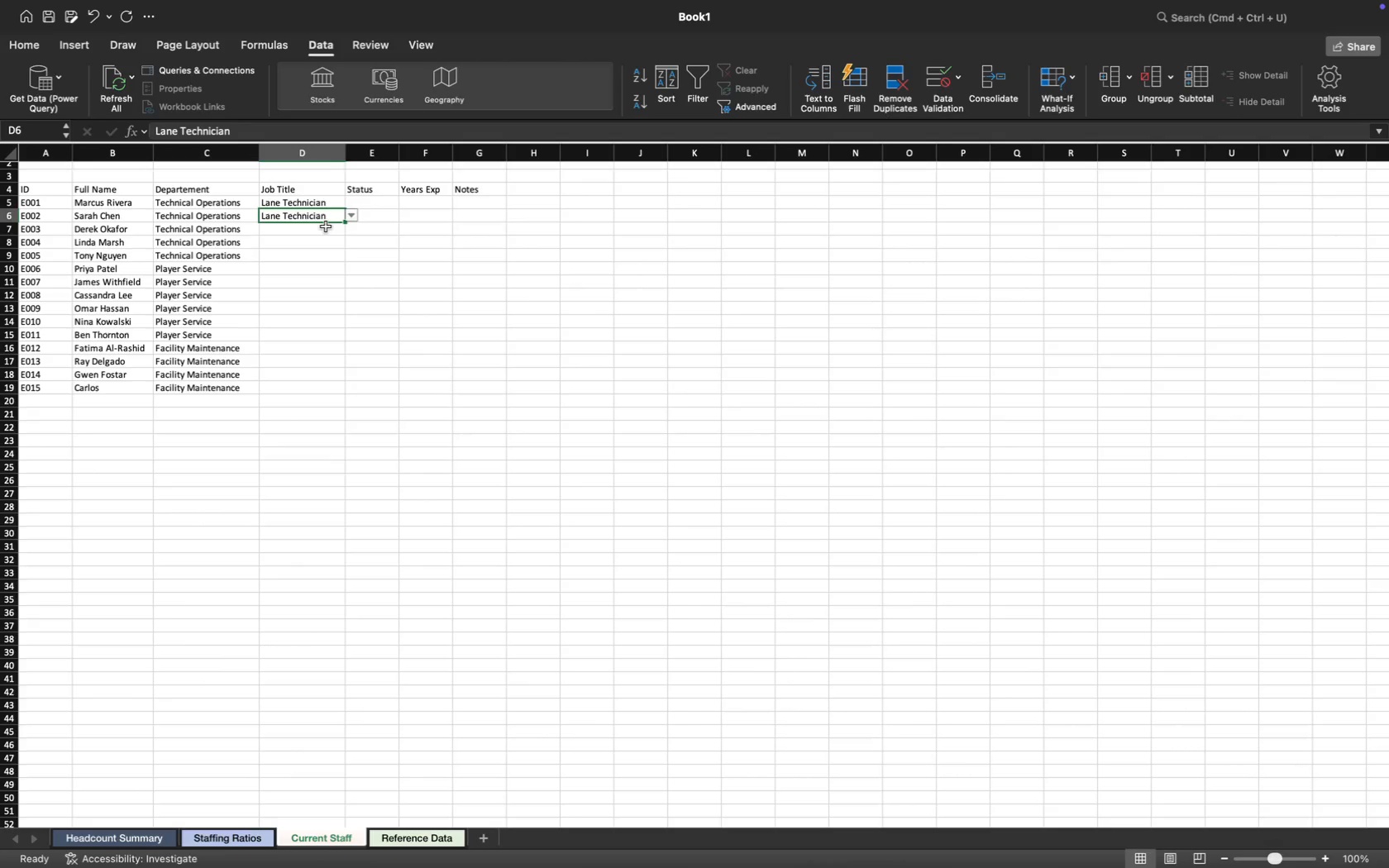 
left_click([326, 228])
 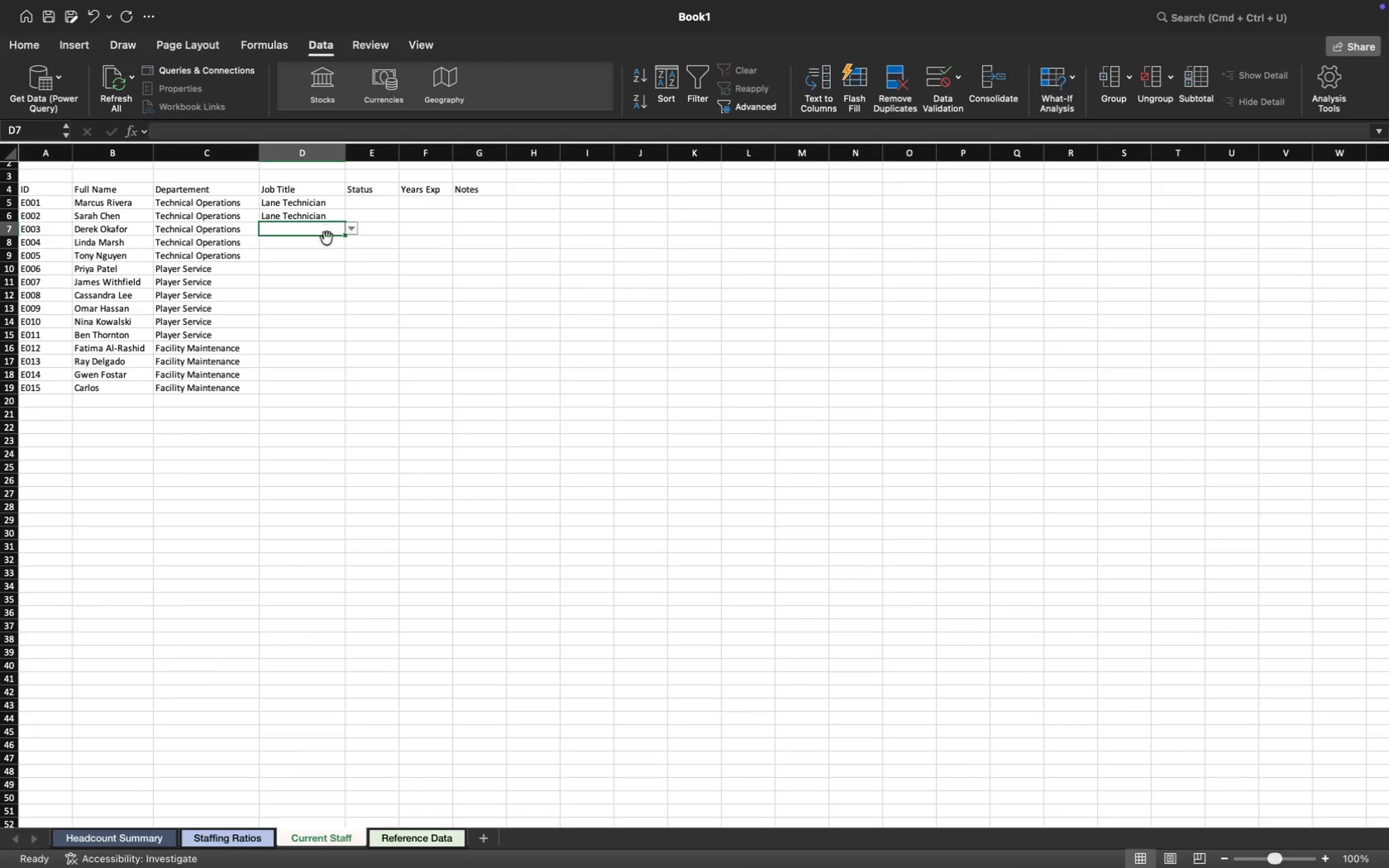 
left_click([347, 231])
 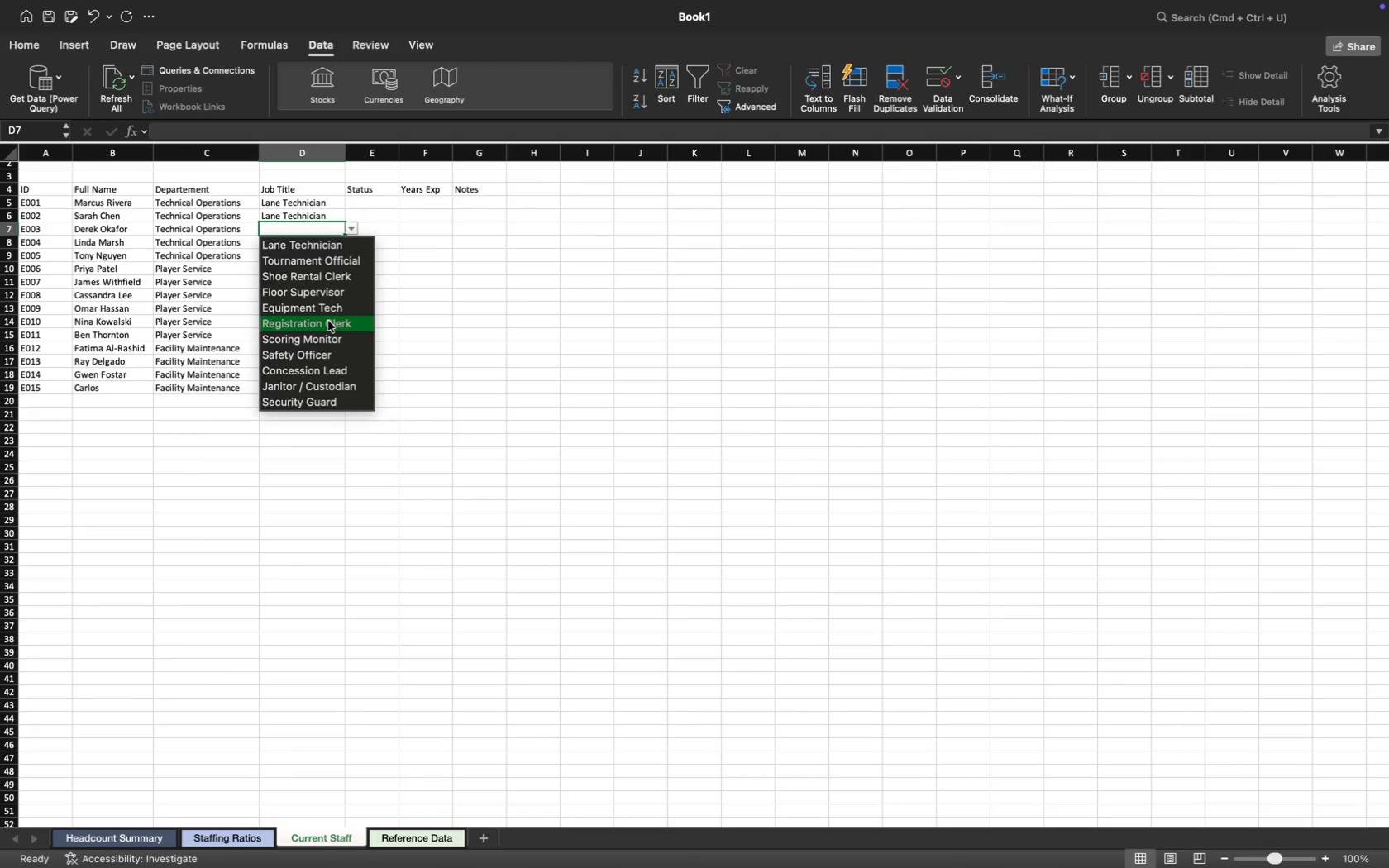 
left_click([330, 312])
 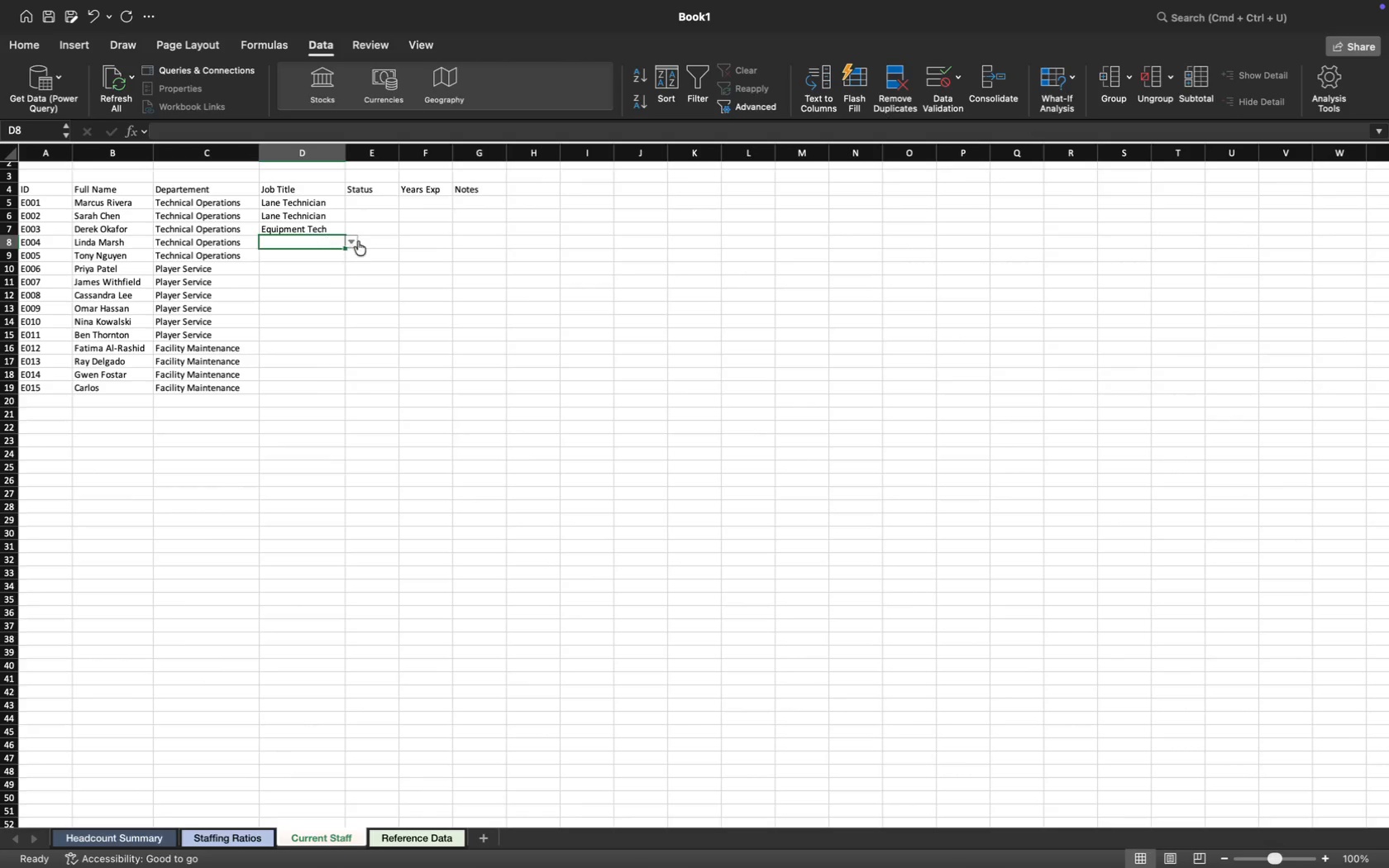 
left_click([354, 241])
 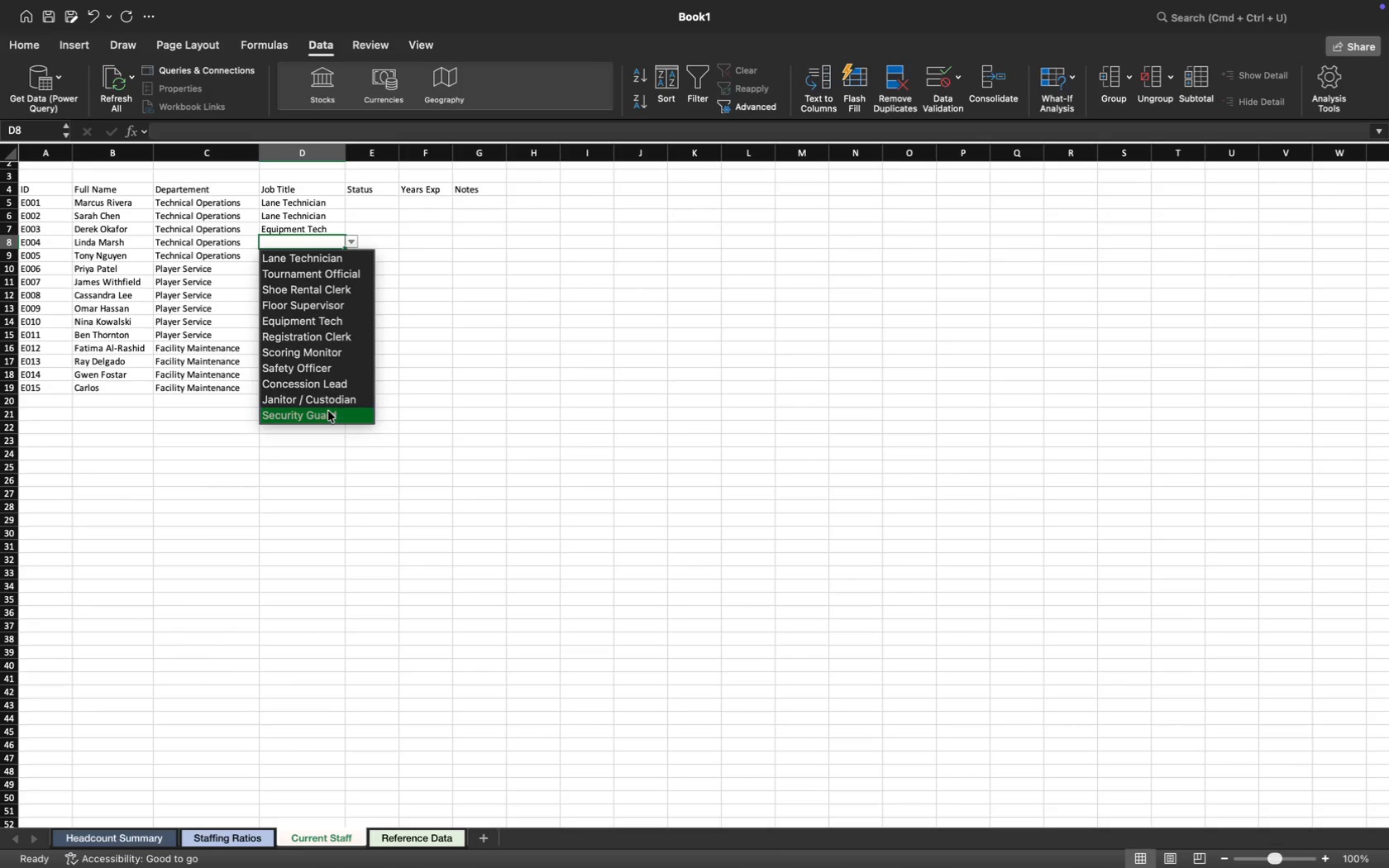 
left_click([327, 352])
 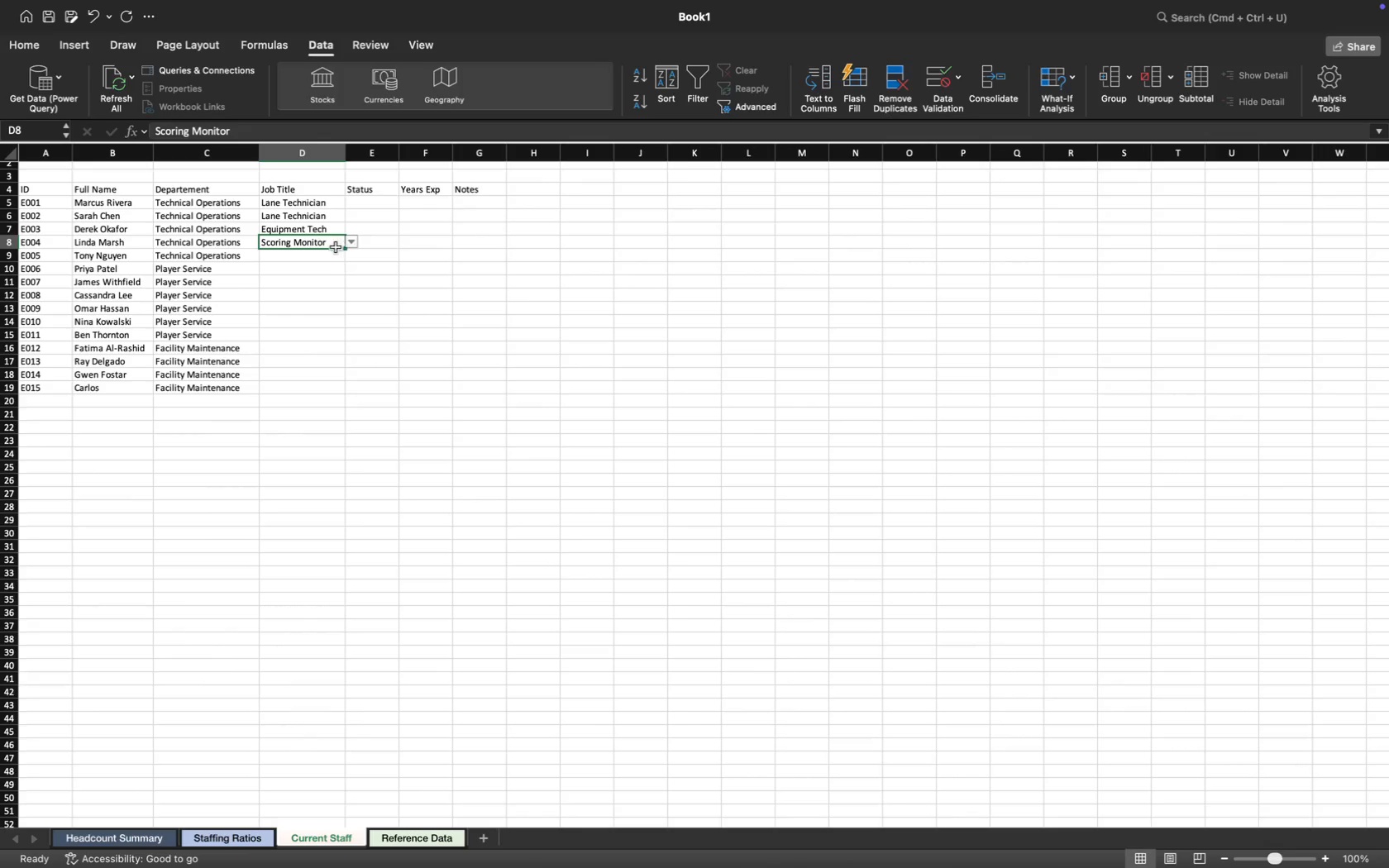 
left_click([326, 263])
 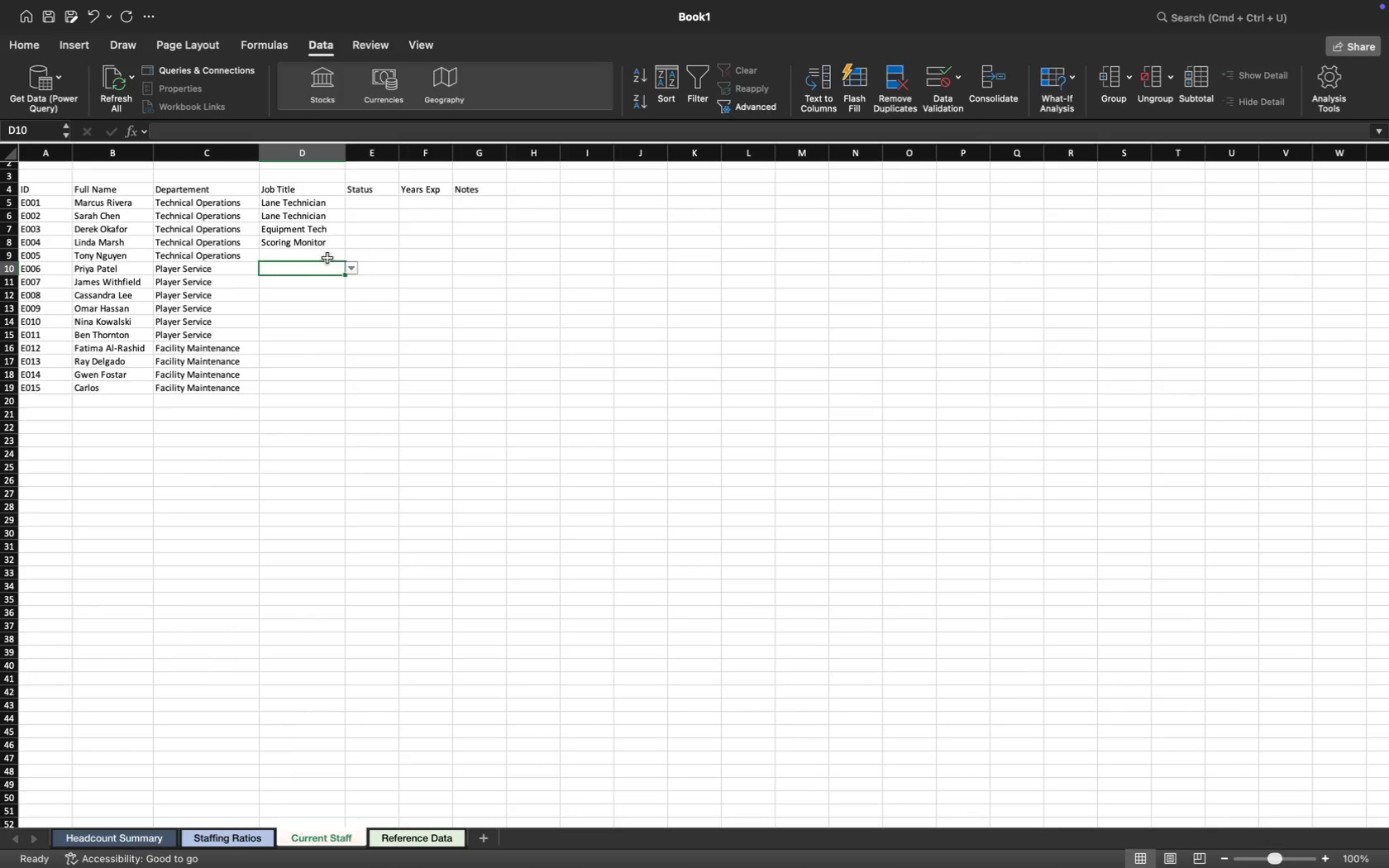 
left_click([327, 256])
 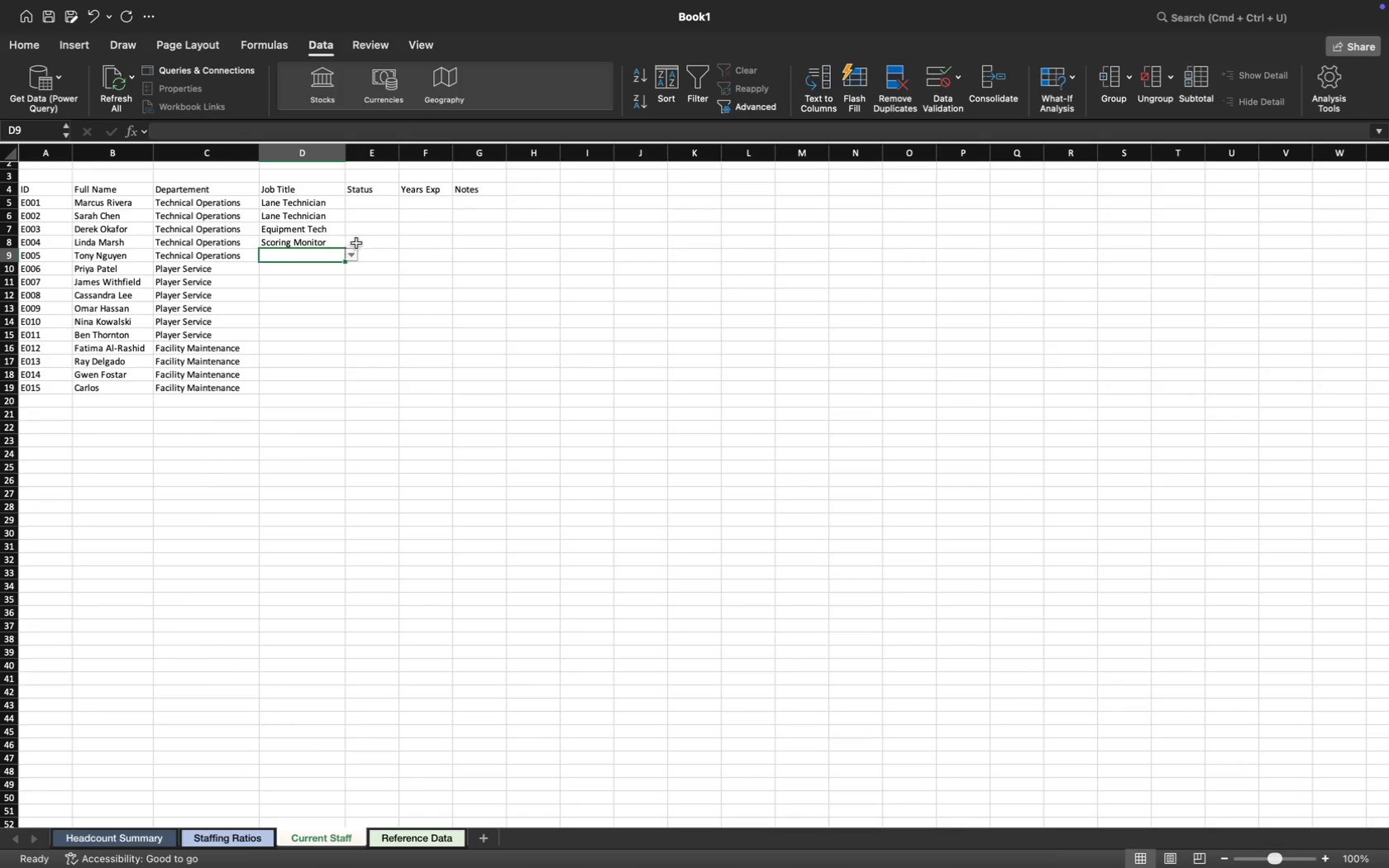 
wait(6.35)
 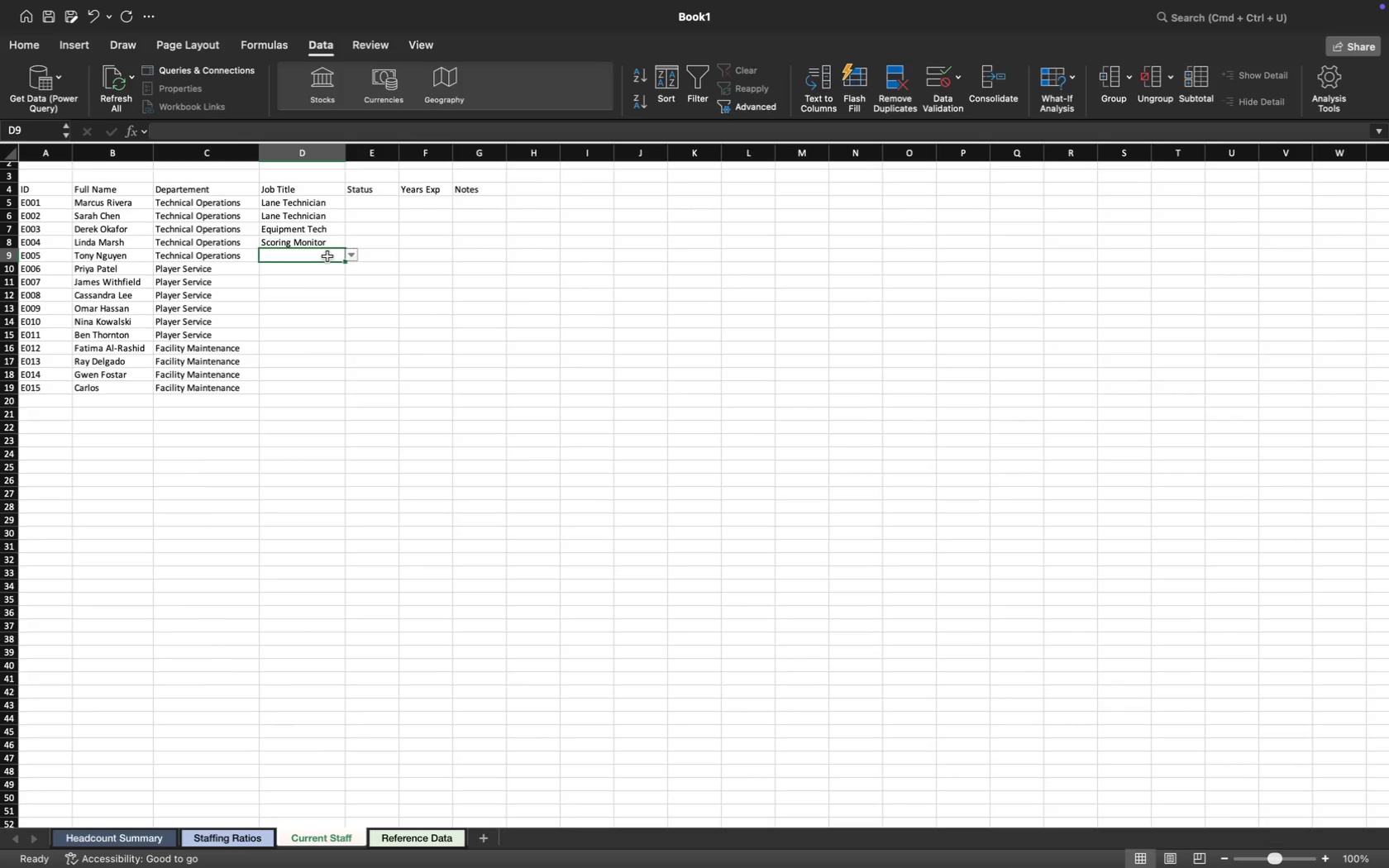 
left_click([352, 251])
 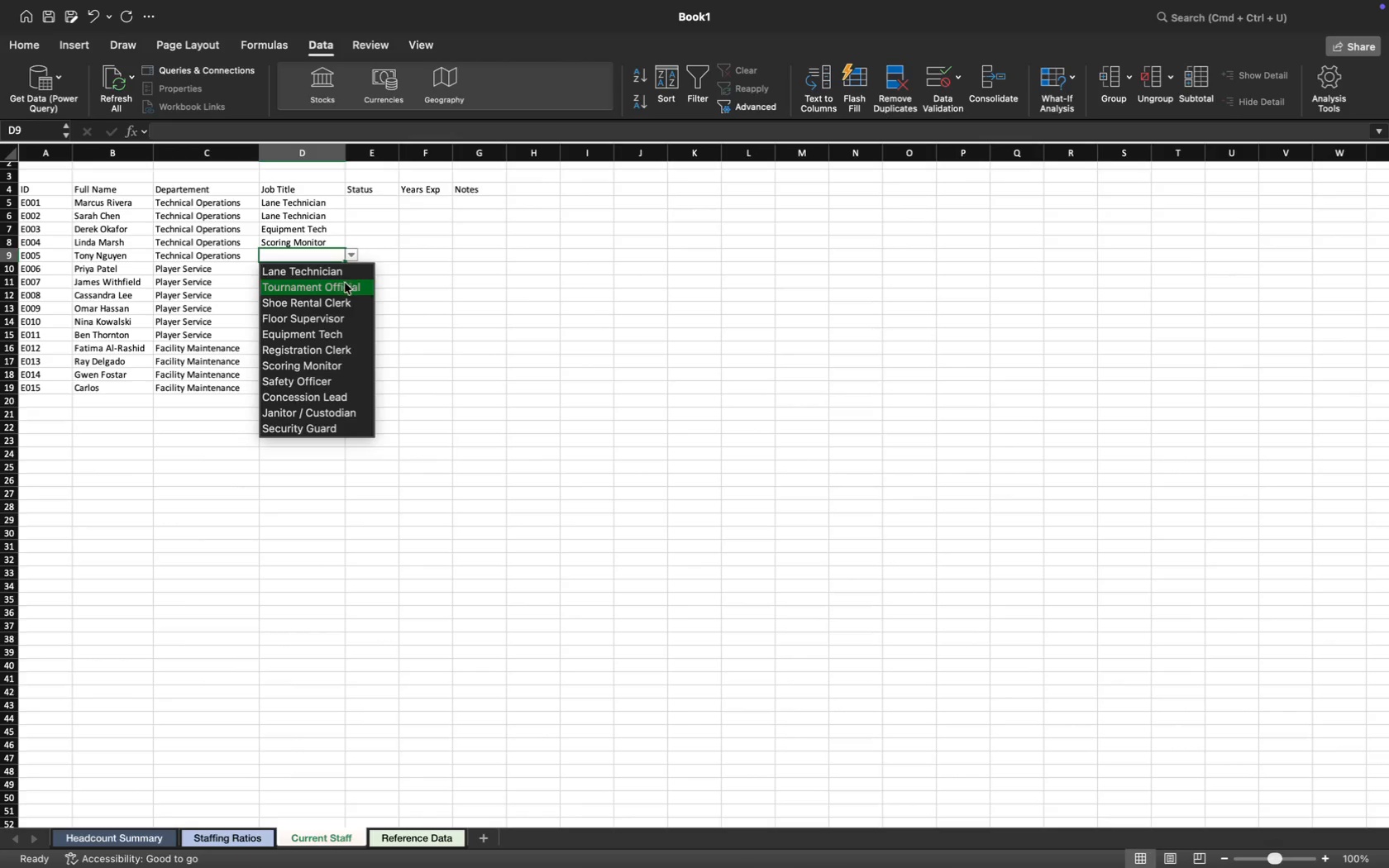 
left_click([344, 267])
 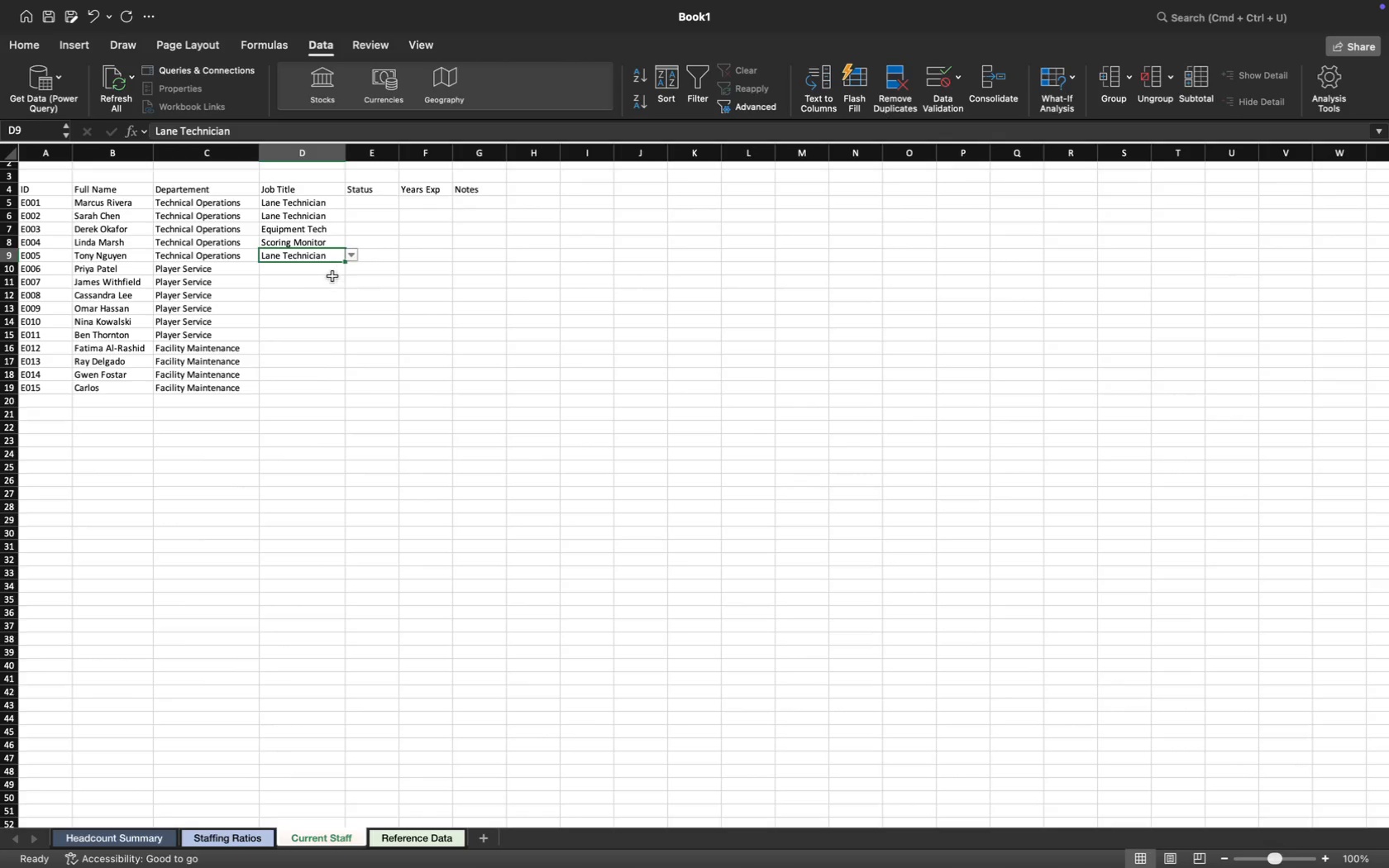 
left_click([330, 274])
 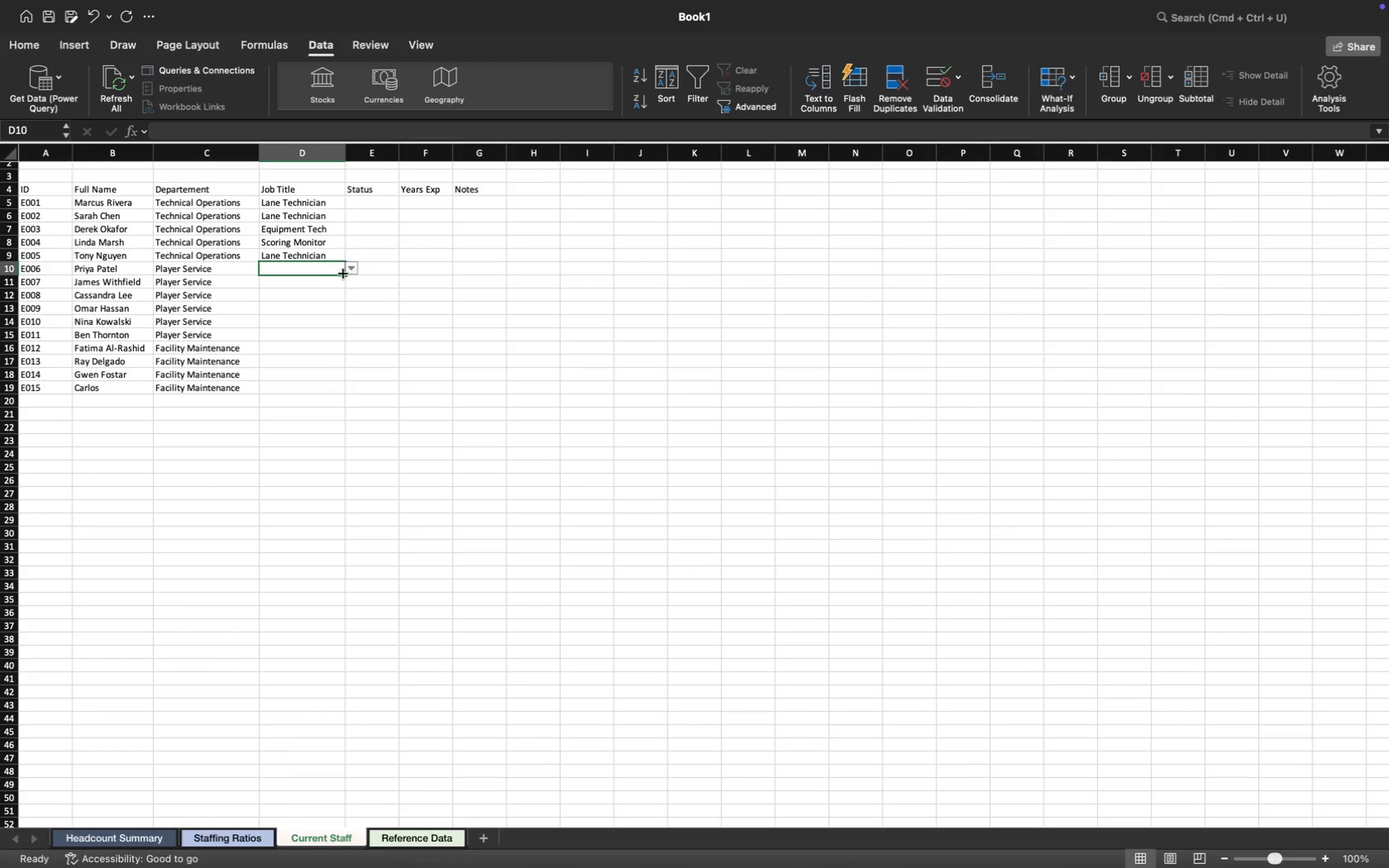 
left_click([348, 274])
 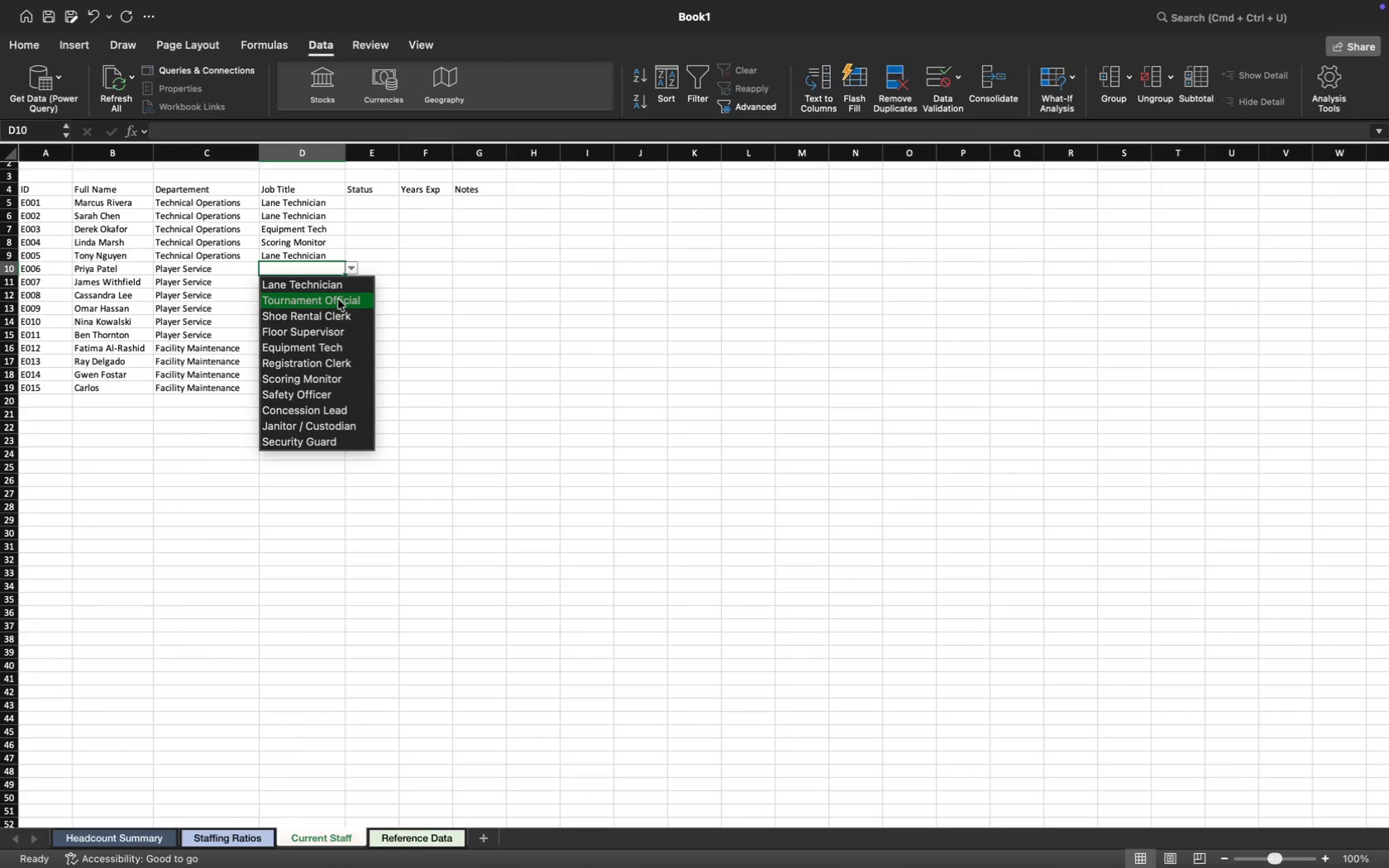 
left_click([338, 299])
 